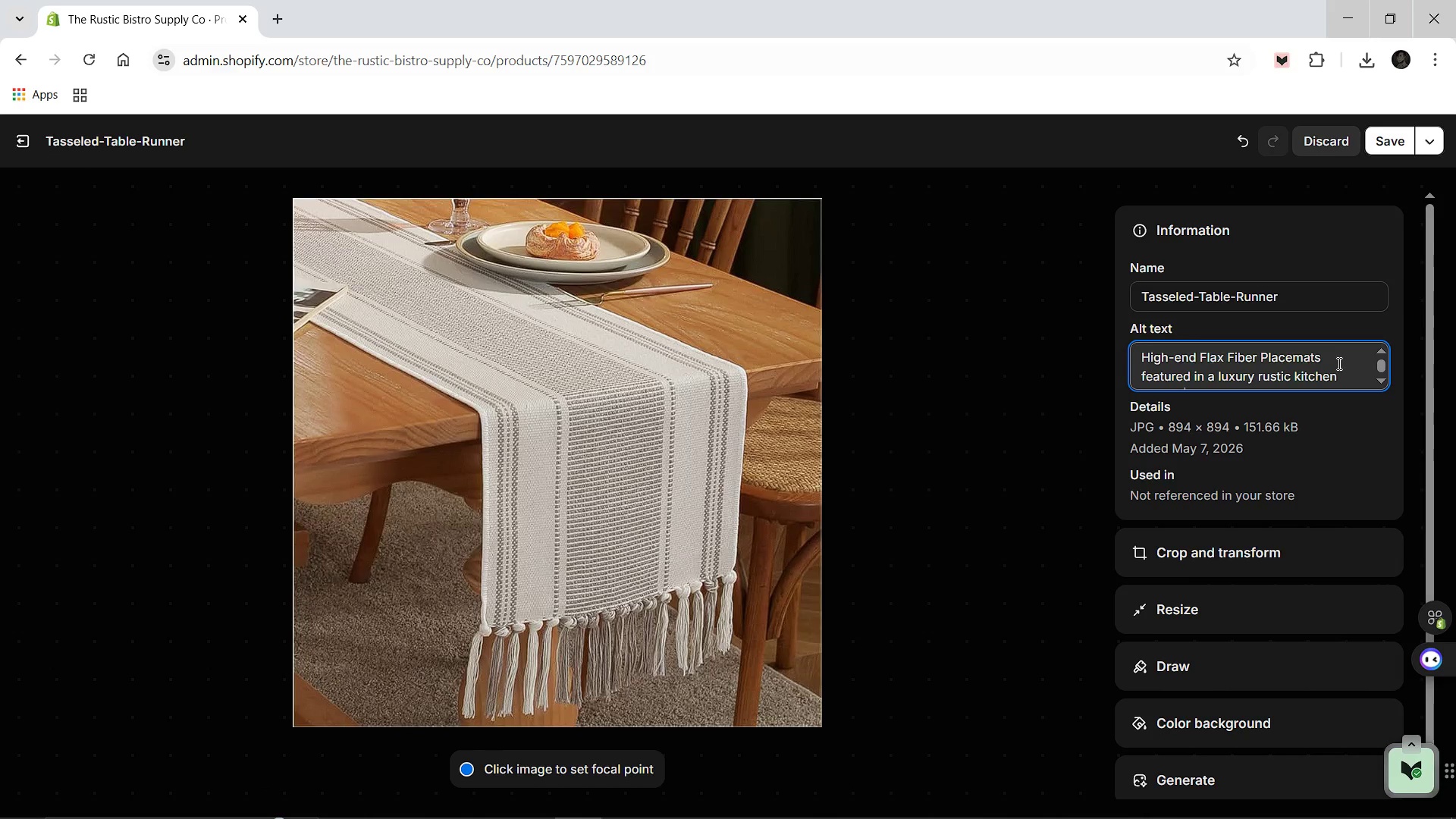 
left_click([1338, 362])
 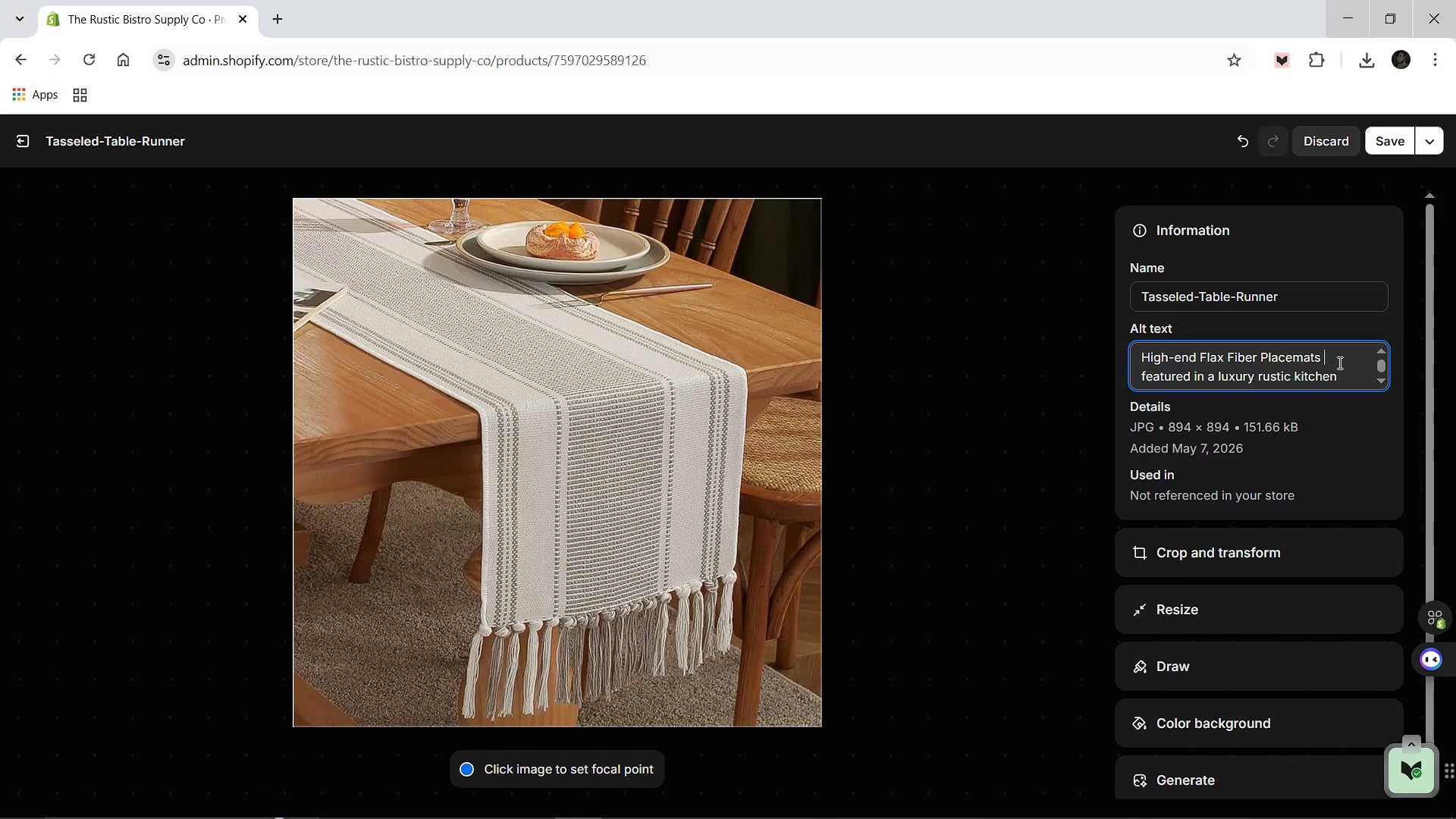 
hold_key(key=Backspace, duration=0.33)
 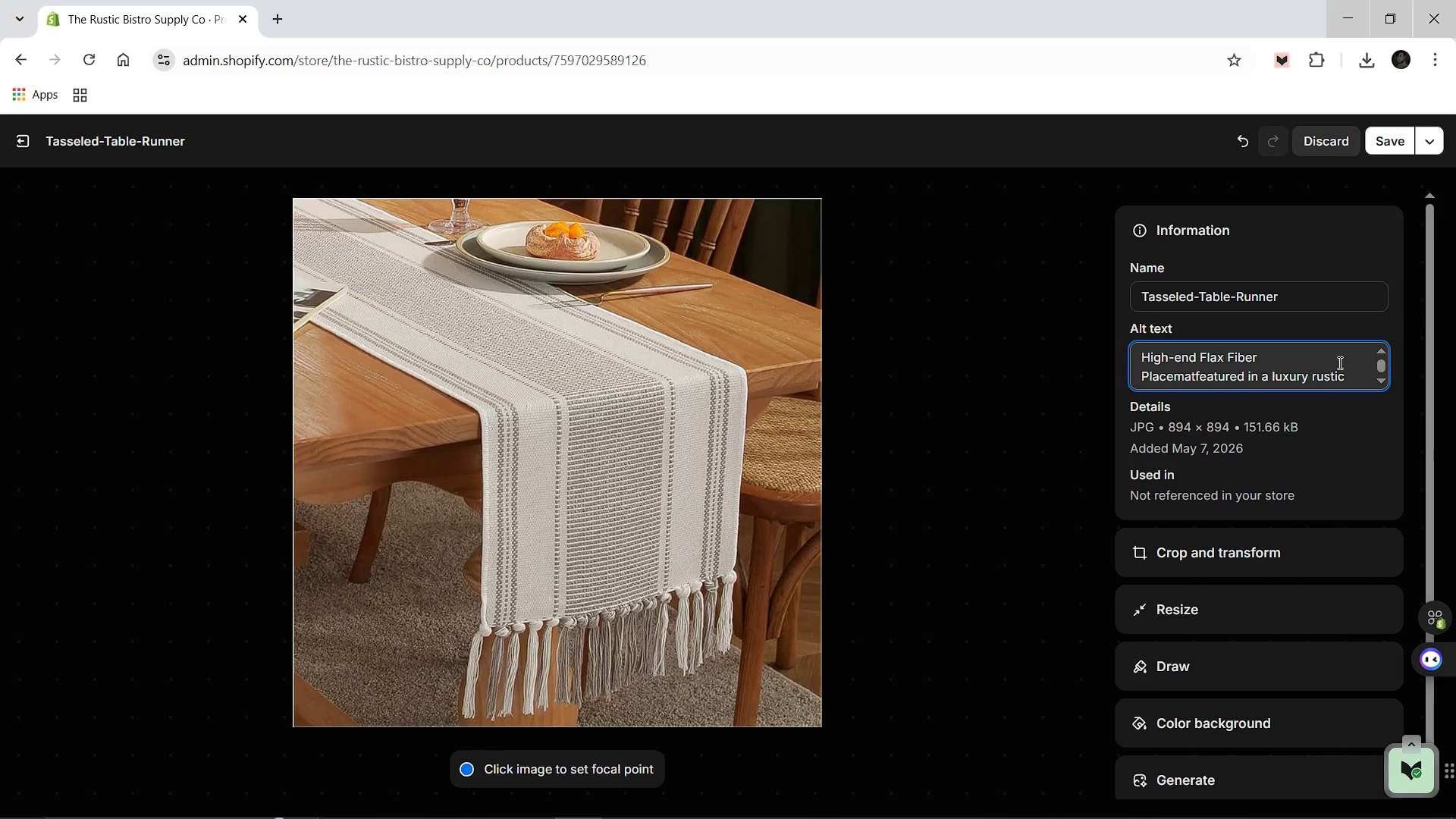 
key(Backspace)
key(Backspace)
key(Backspace)
key(Backspace)
key(Backspace)
key(Backspace)
key(Backspace)
key(Backspace)
key(Backspace)
key(Backspace)
key(Backspace)
key(Backspace)
key(Backspace)
key(Backspace)
key(Backspace)
key(Backspace)
key(Backspace)
key(Backspace)
key(Backspace)
key(Backspace)
type(Tasseled Table Runner )
 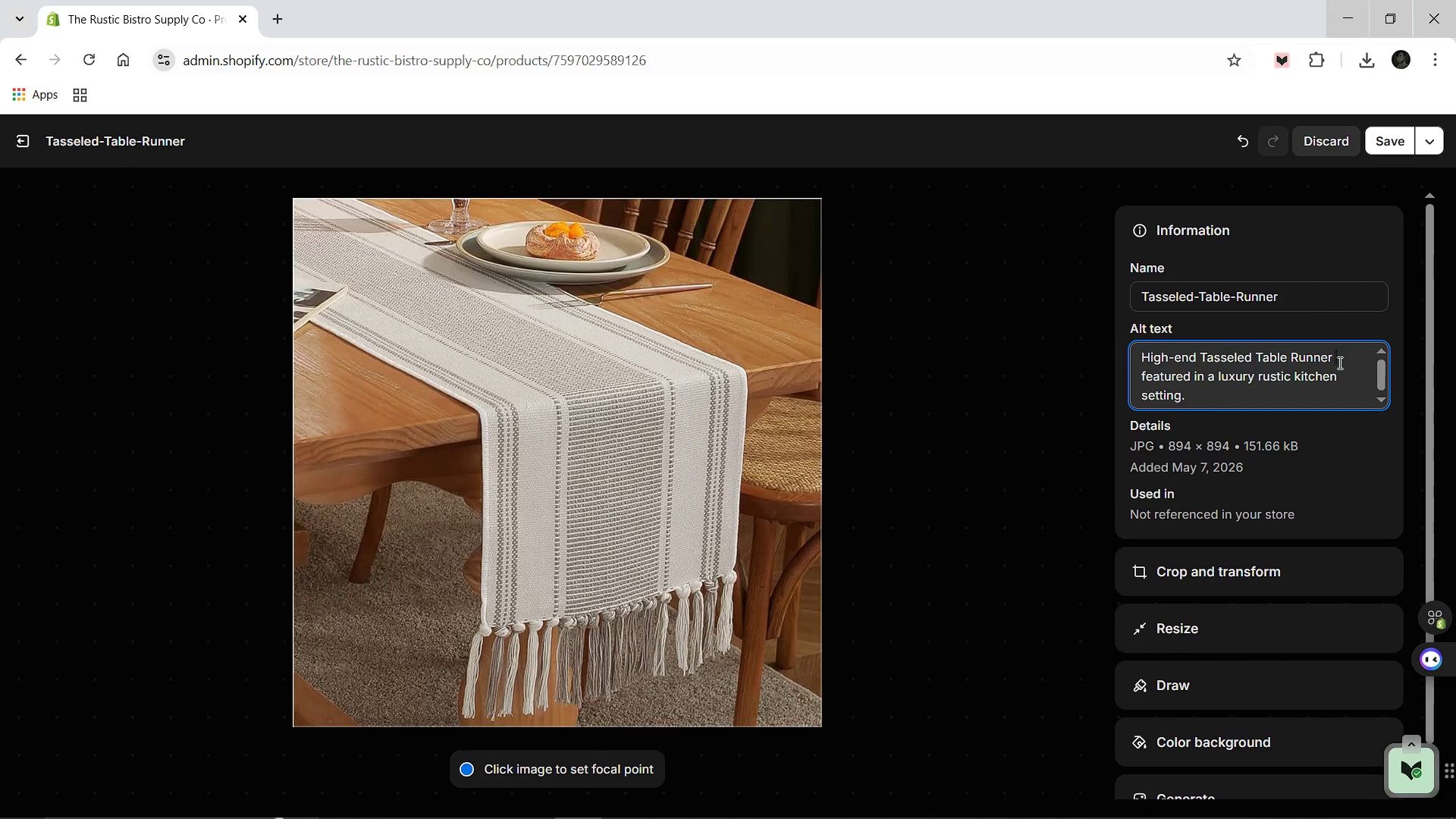 
left_click([1388, 140])
 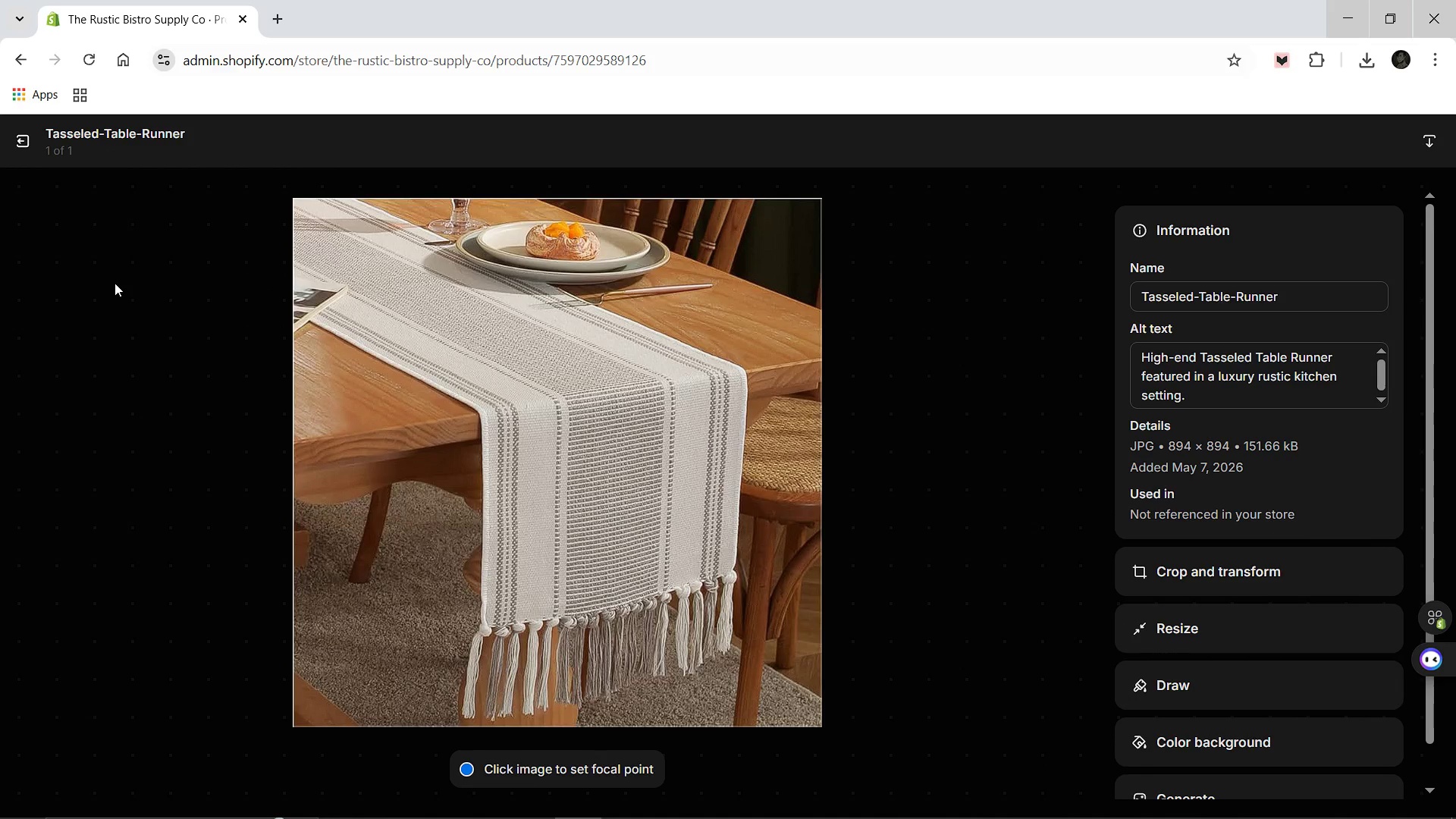 
left_click([23, 137])
 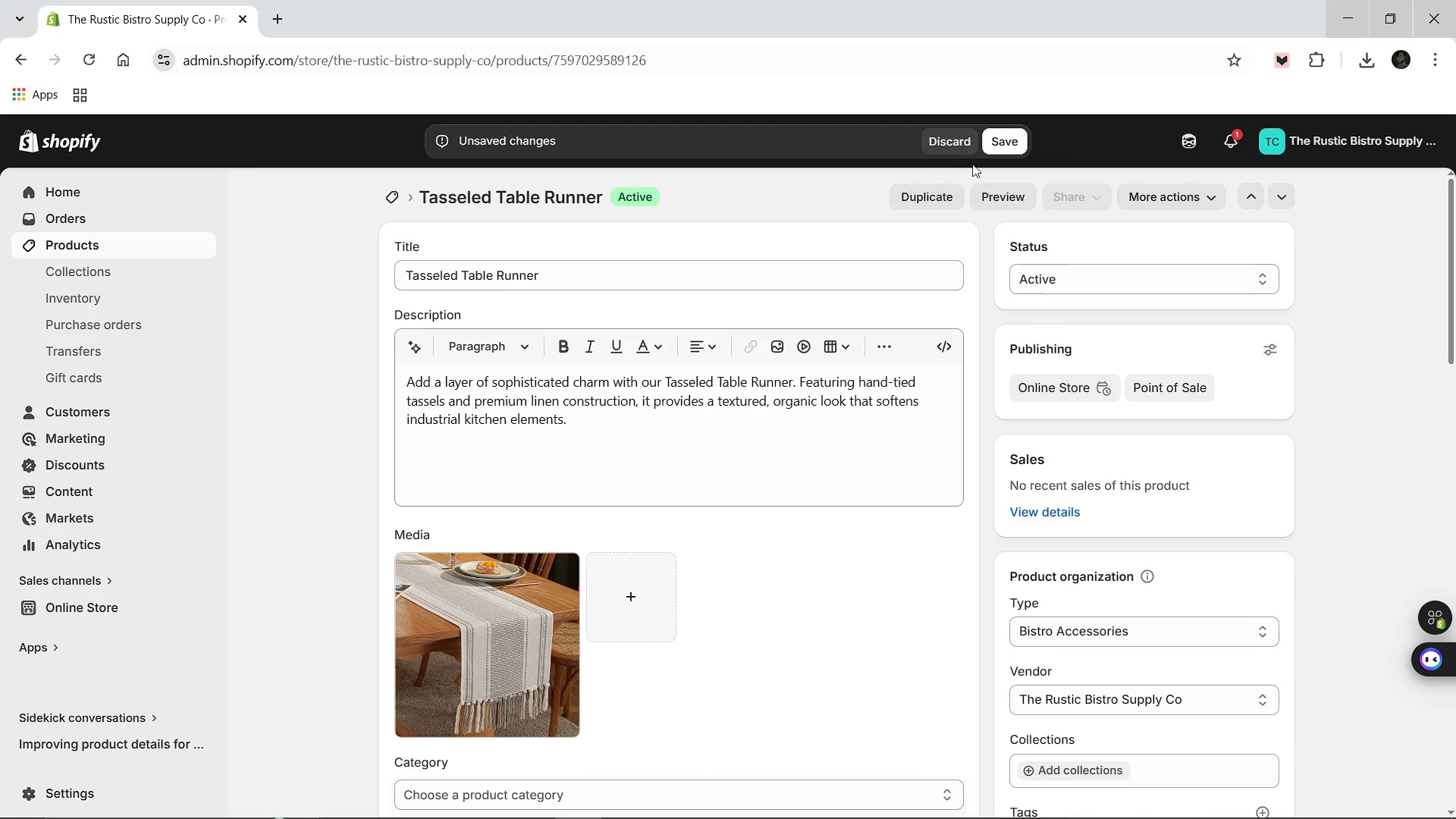 
left_click([1008, 142])
 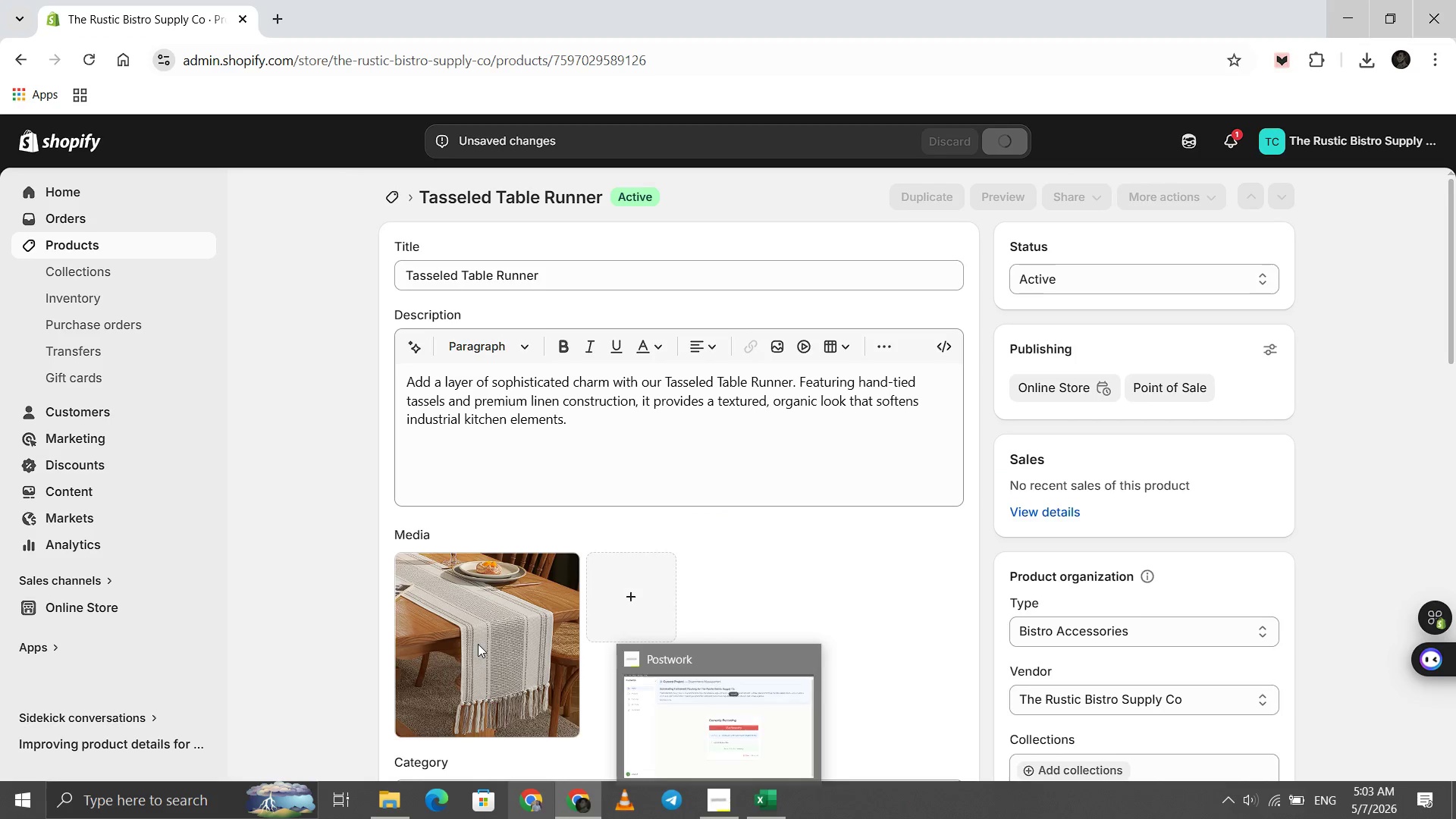 
wait(7.94)
 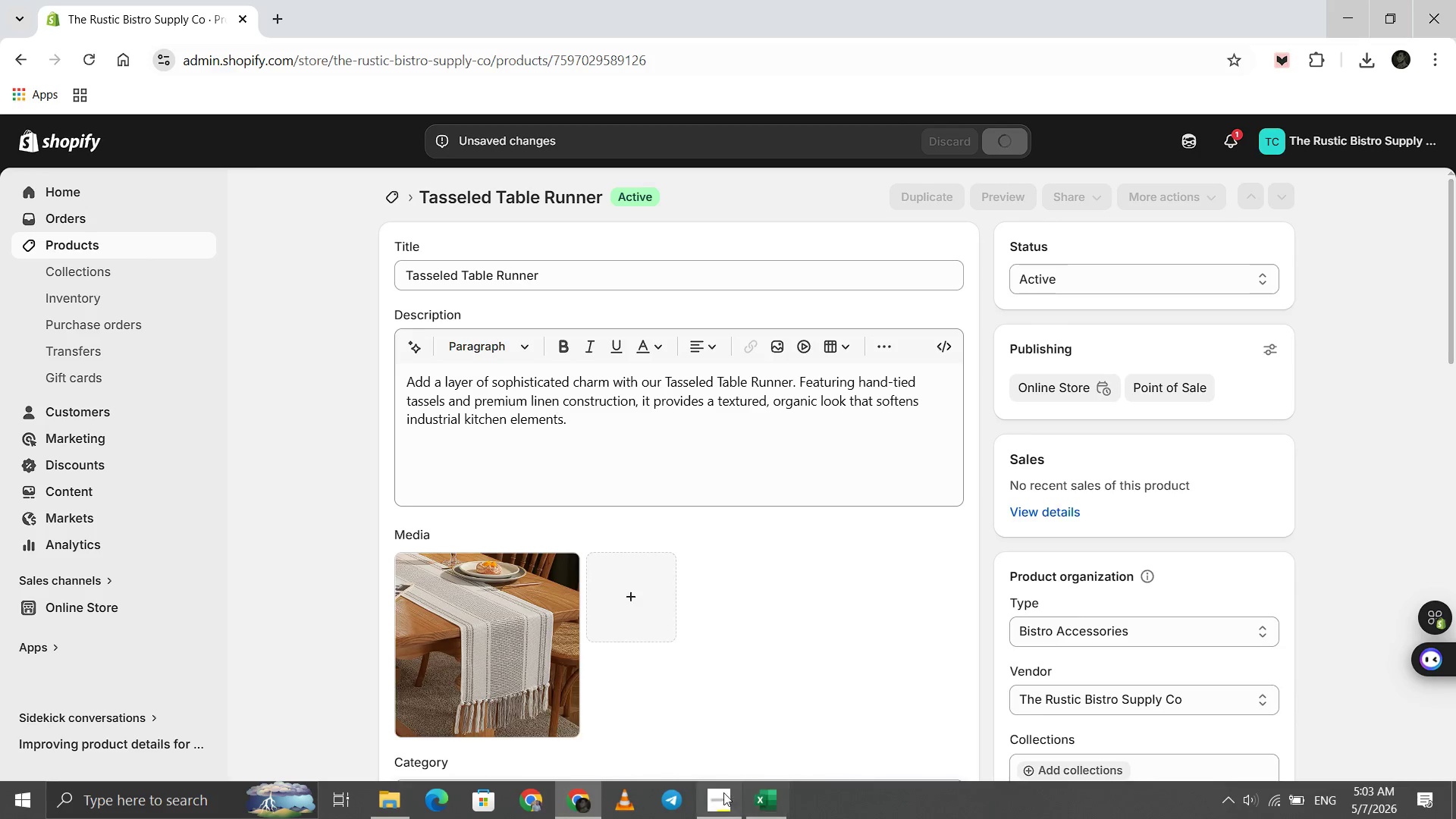 
left_click([391, 205])
 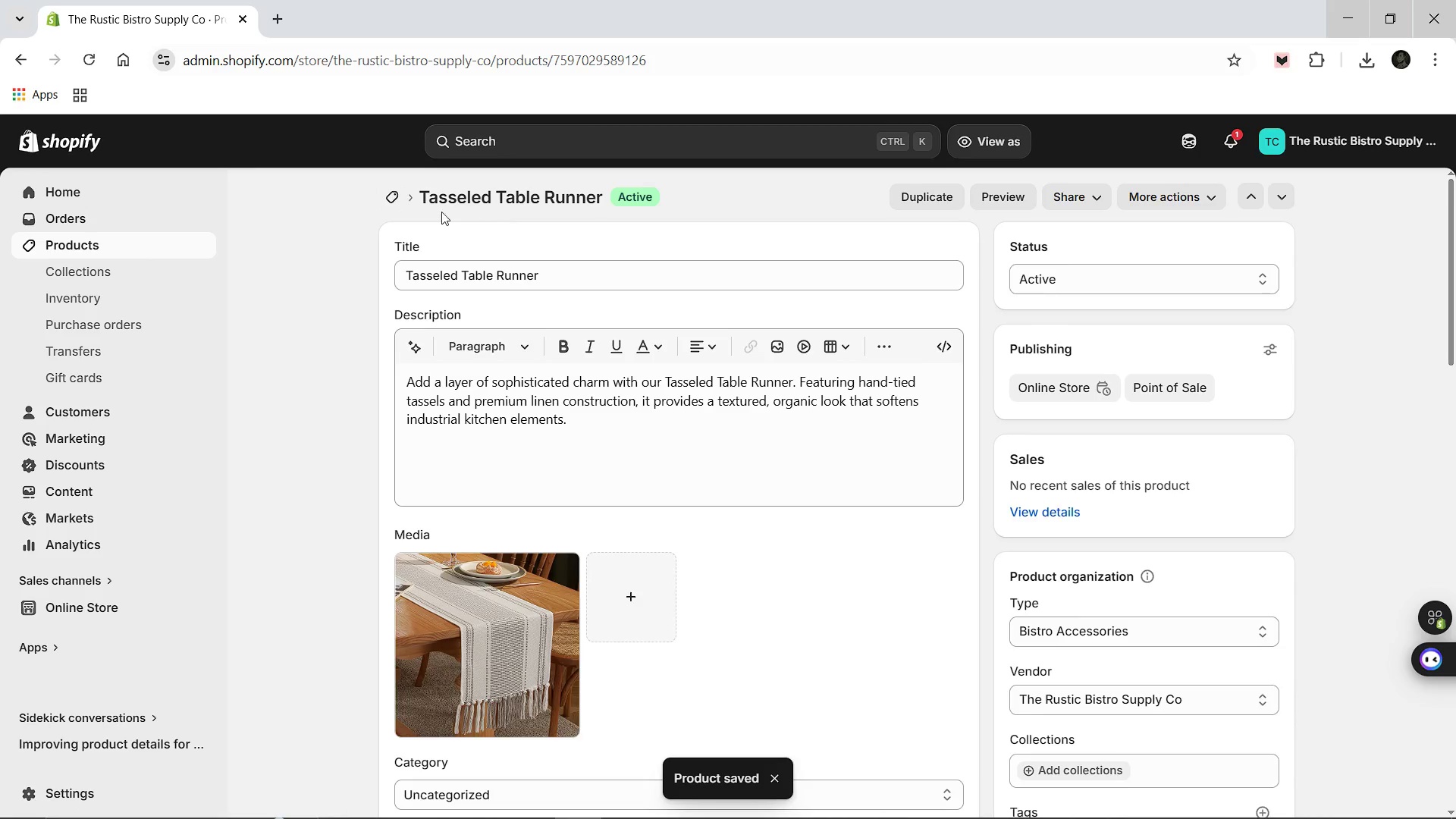 
left_click([389, 202])
 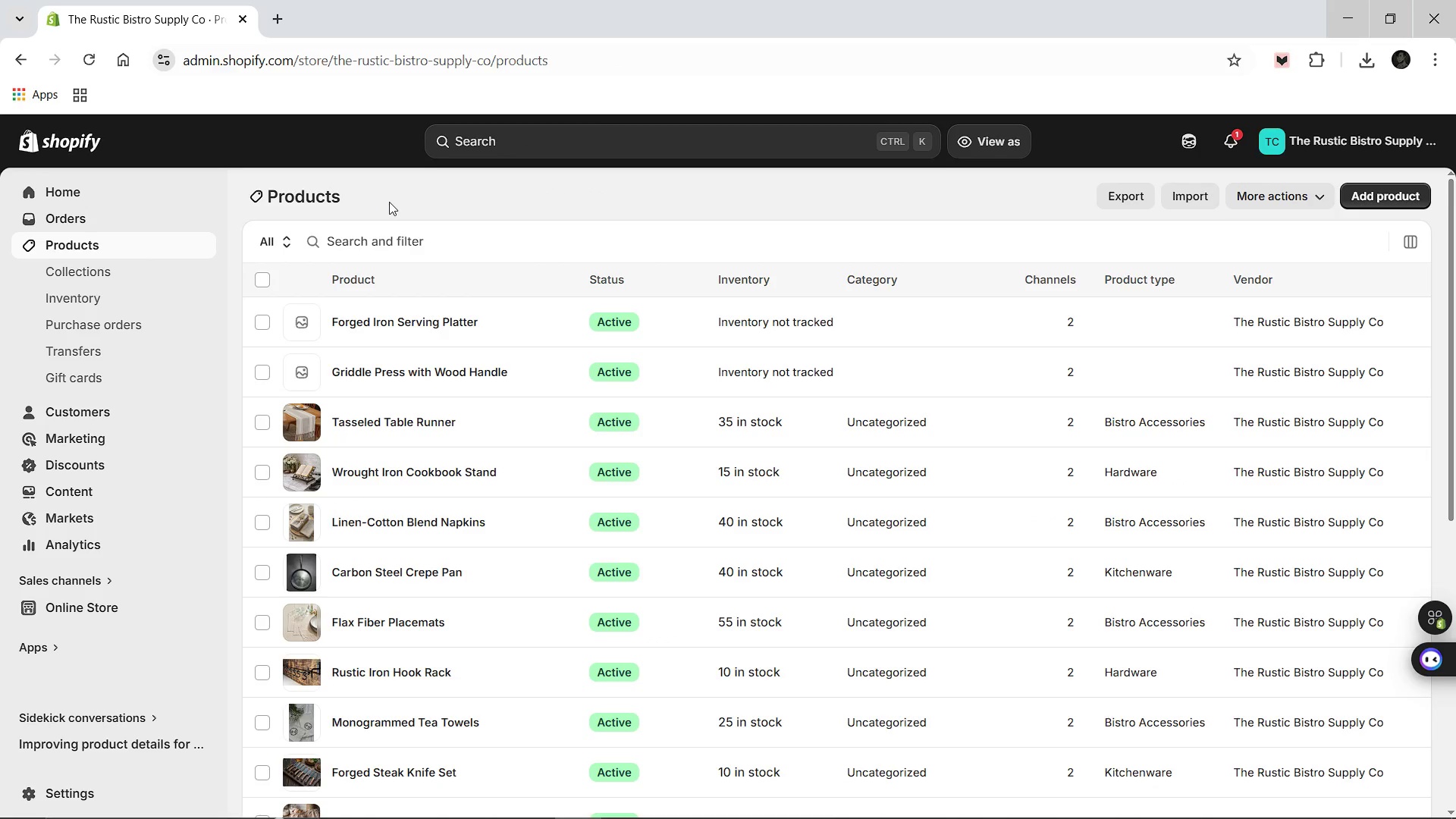 
wait(6.64)
 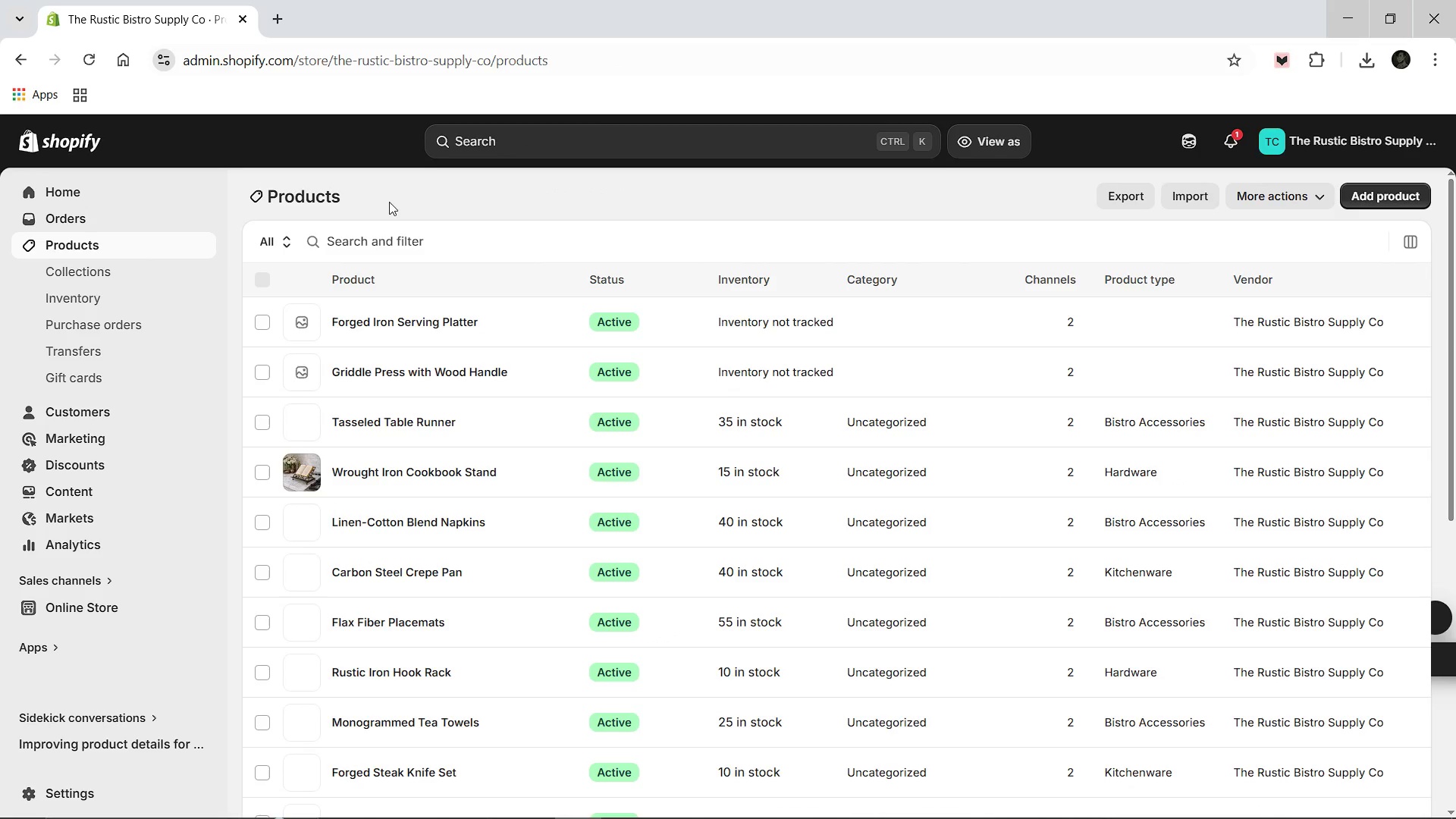 
left_click([434, 367])
 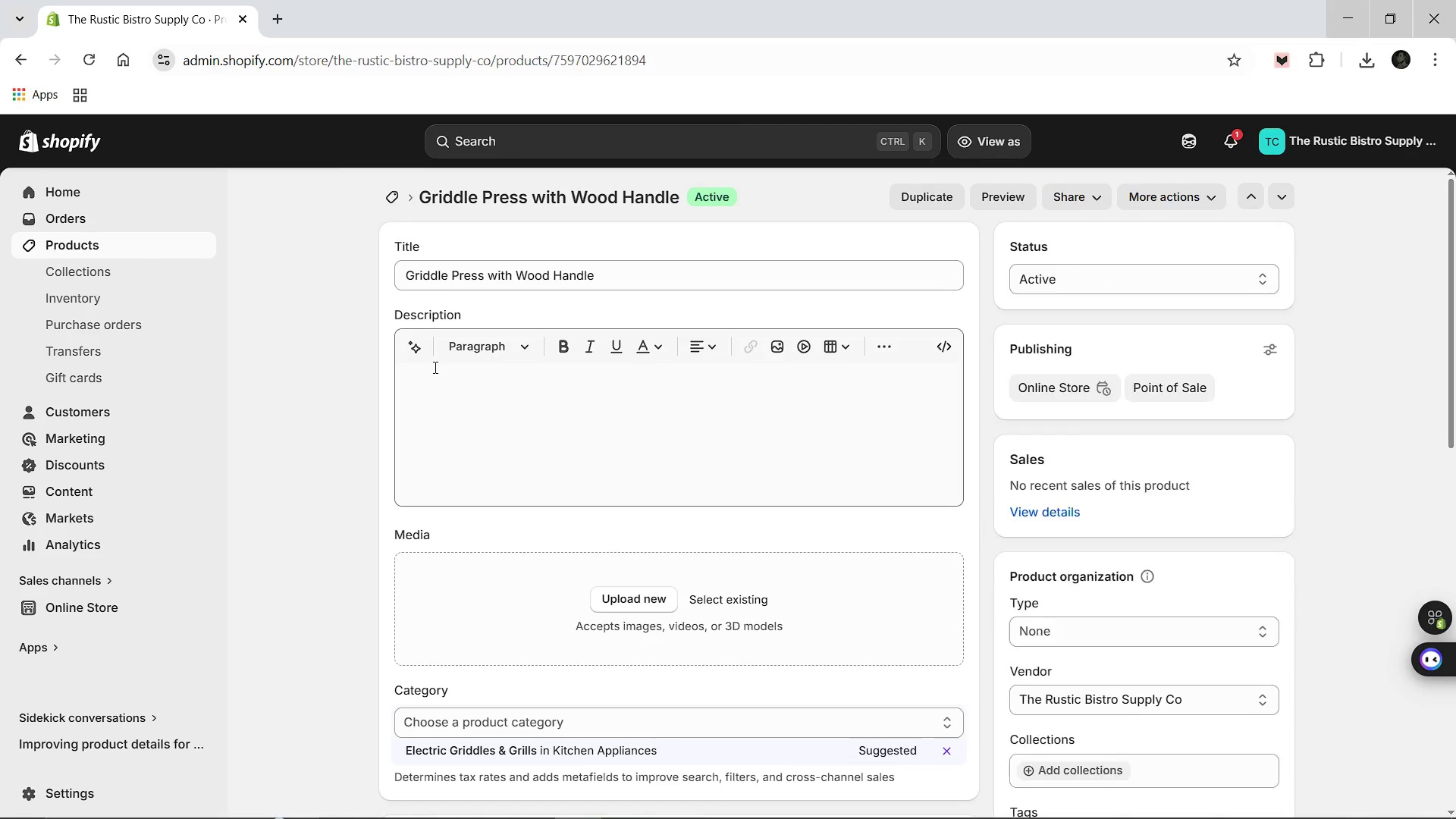 
left_click([434, 367])
 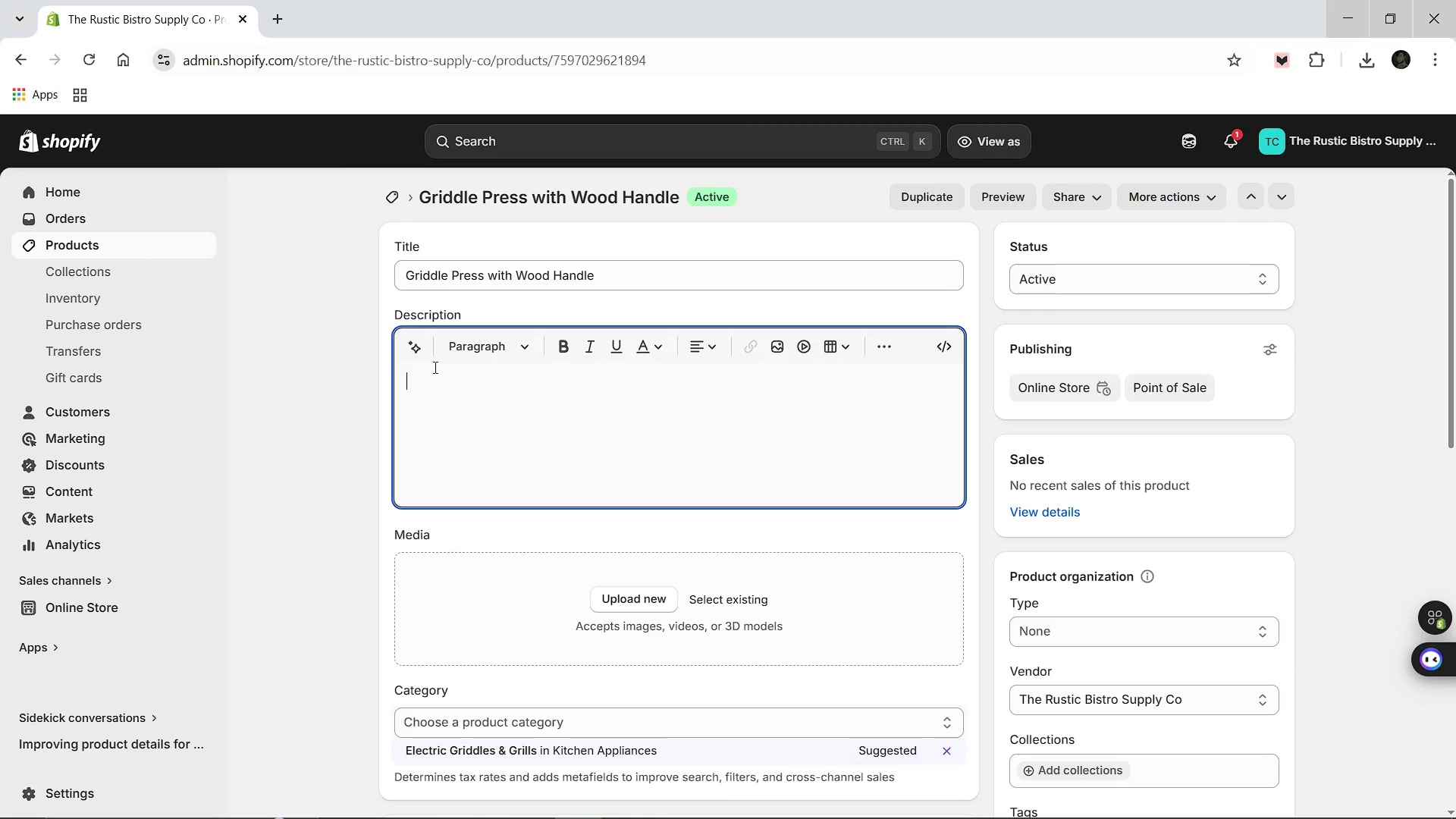 
type(Pe)
 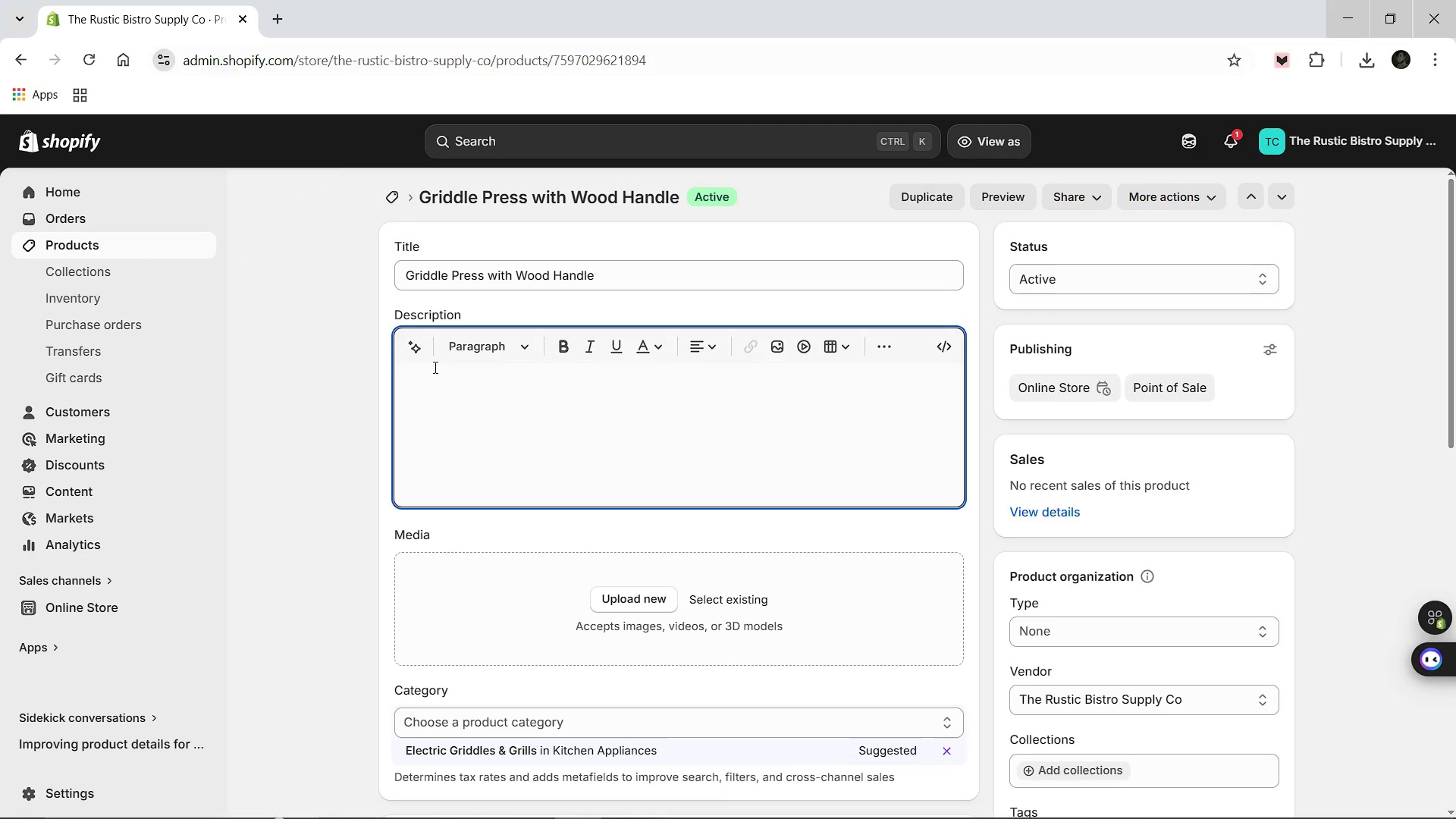 
left_click([434, 367])
 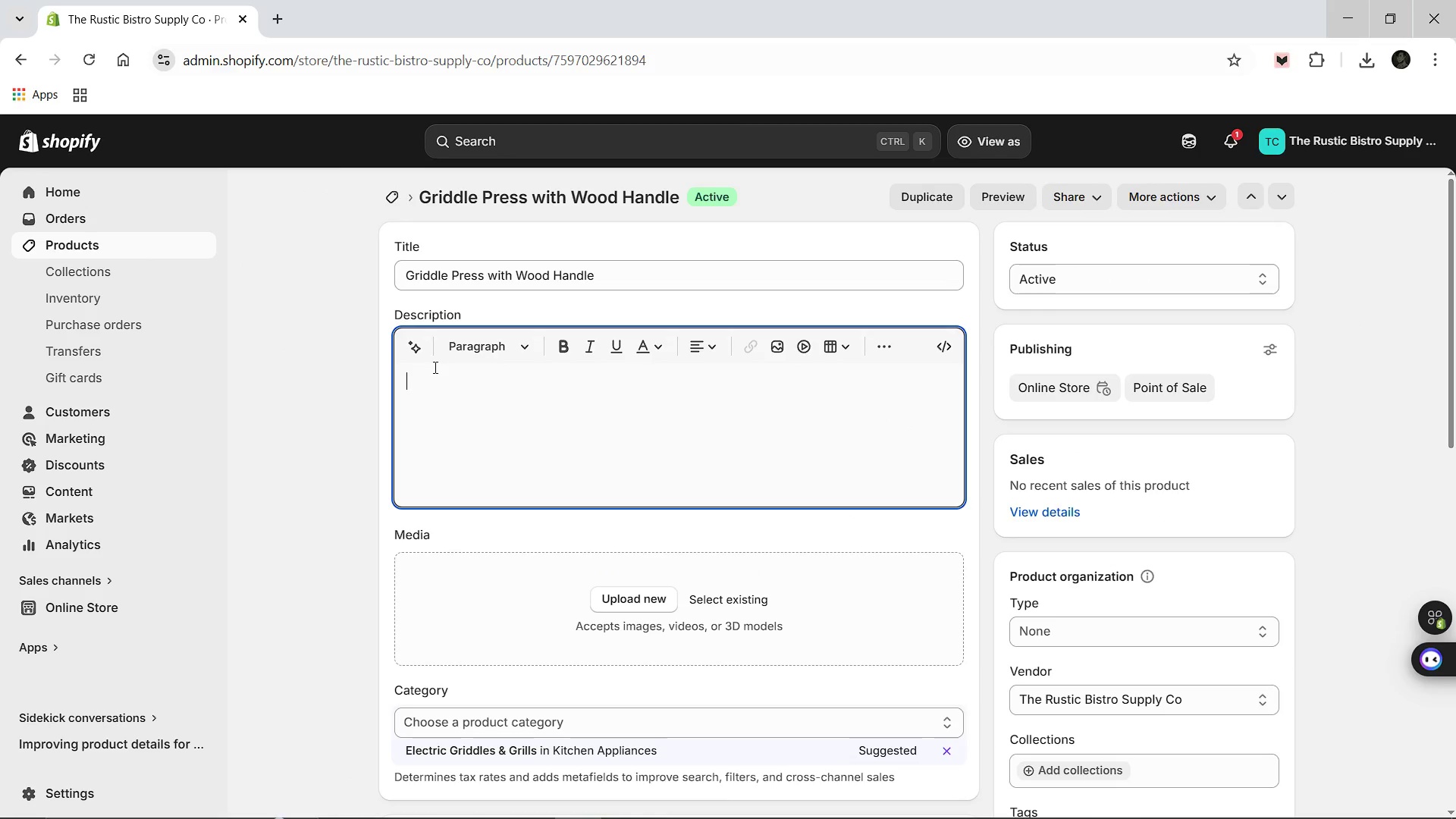 
hold_key(key=ShiftLeft, duration=0.33)
 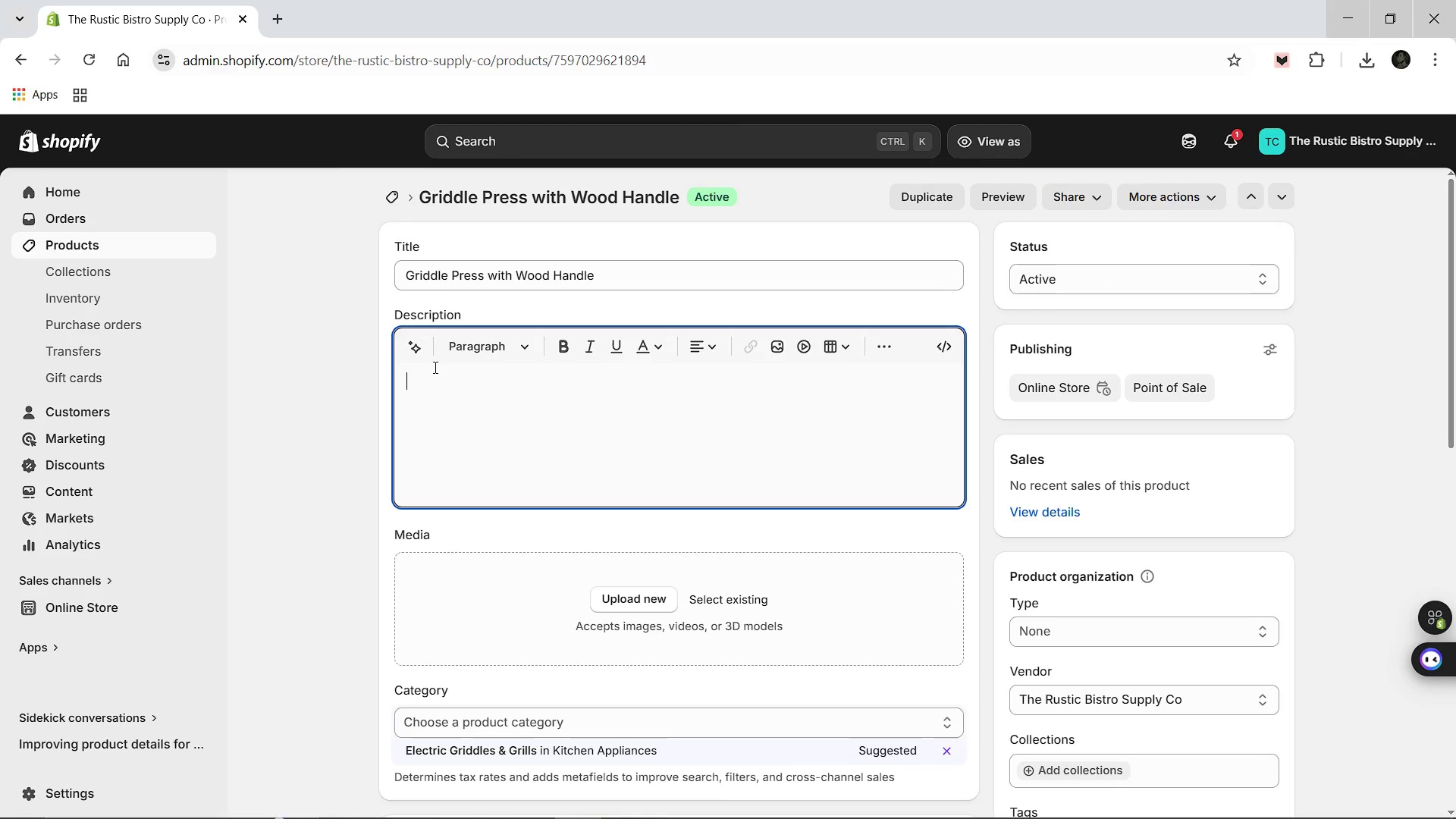 
type(Perfect for your searin )
key(Backspace)
type(g technique with this professional ga)
key(Backspace)
type(rad)
key(Backspace)
key(Backspace)
key(Backspace)
key(Backspace)
key(Backspace)
type(-grade griddle press. The heavy iron plate ensures even contact with the heat )
key(Backspace)
type(, while the stay-cool wood handle allows for comfortable control during inste)
key(Backspace)
key(Backspace)
key(Backspace)
type(tense bistro service.)
 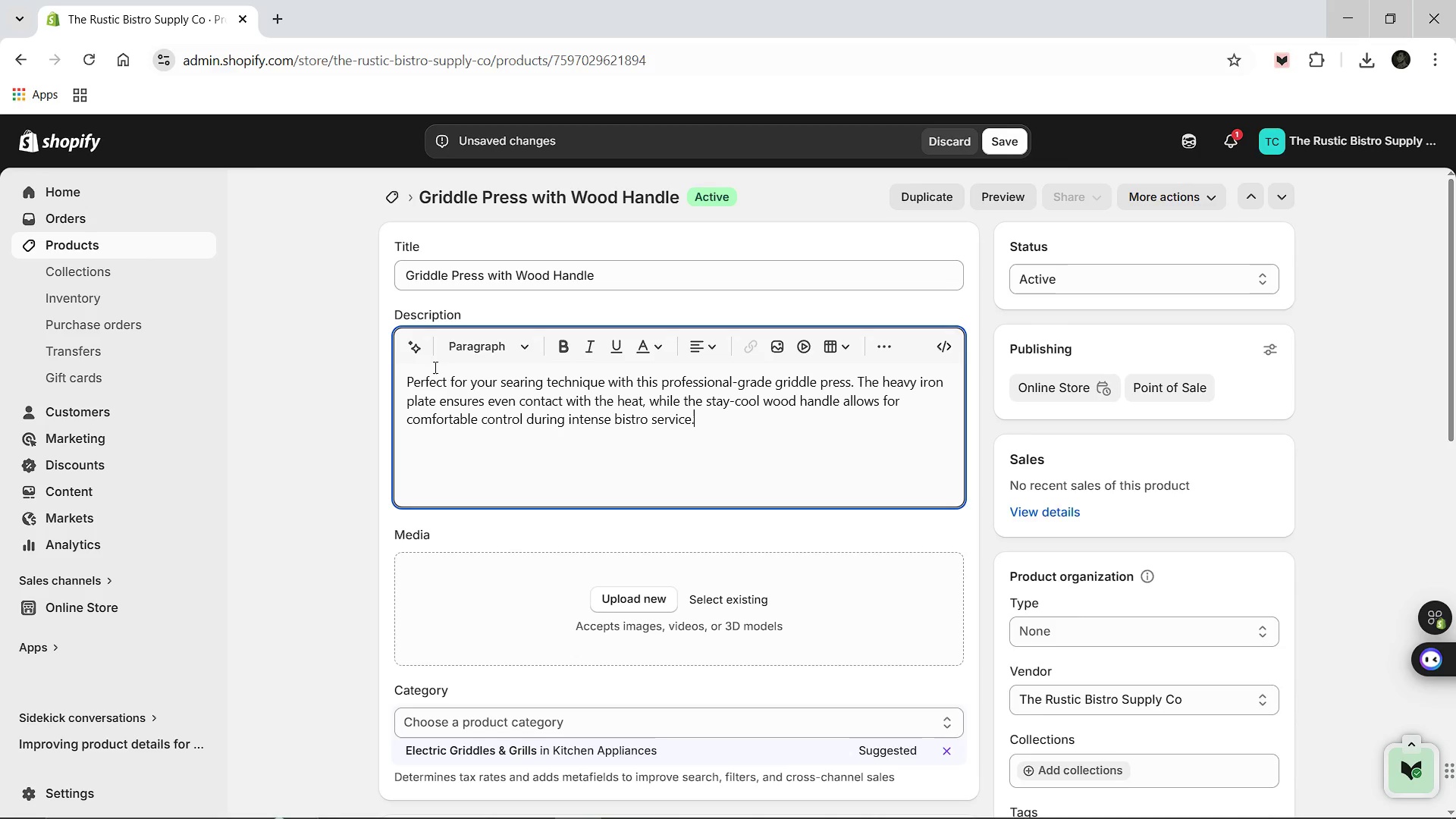 
left_click([519, 513])
 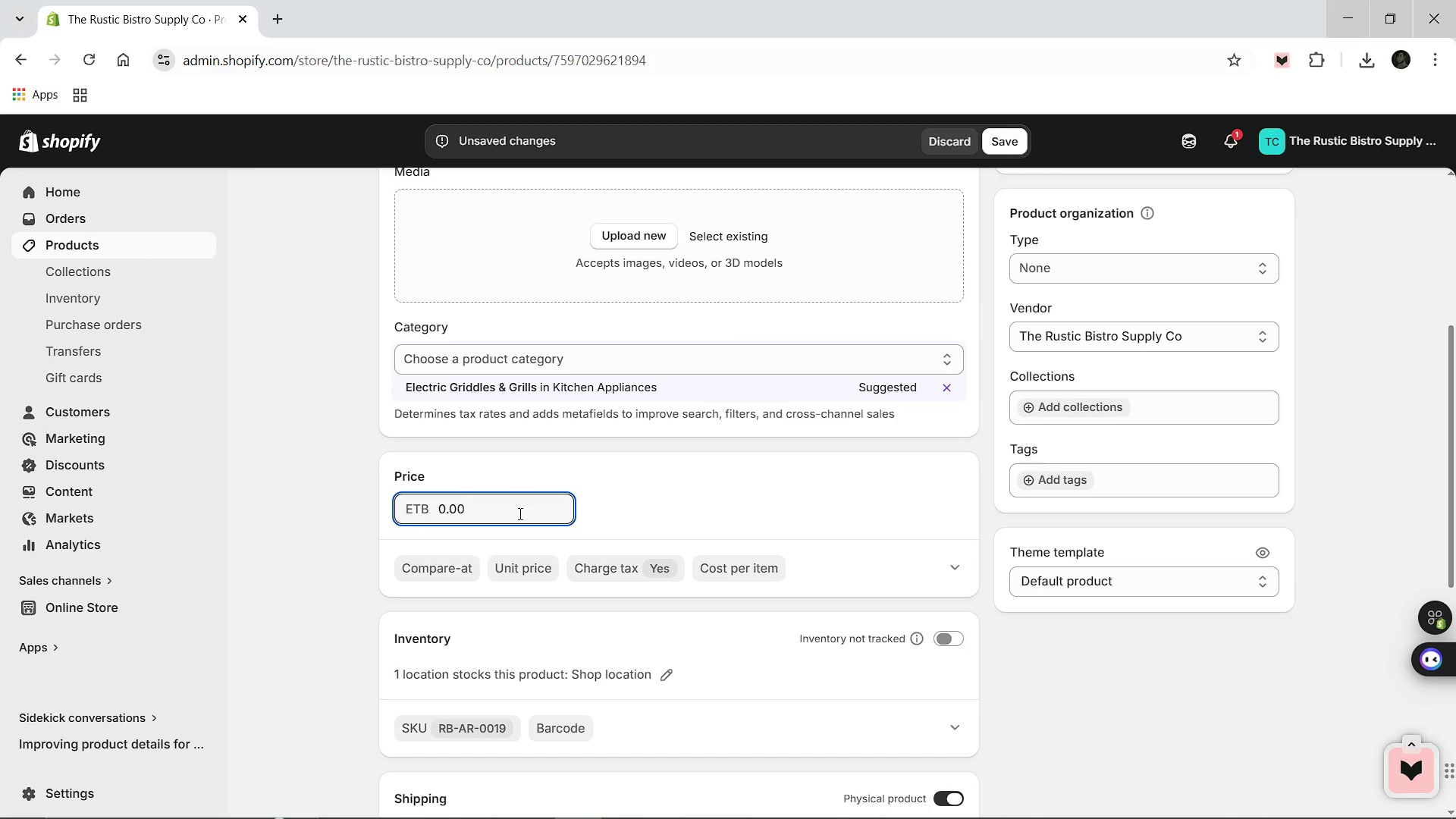 
key(Control+A)
 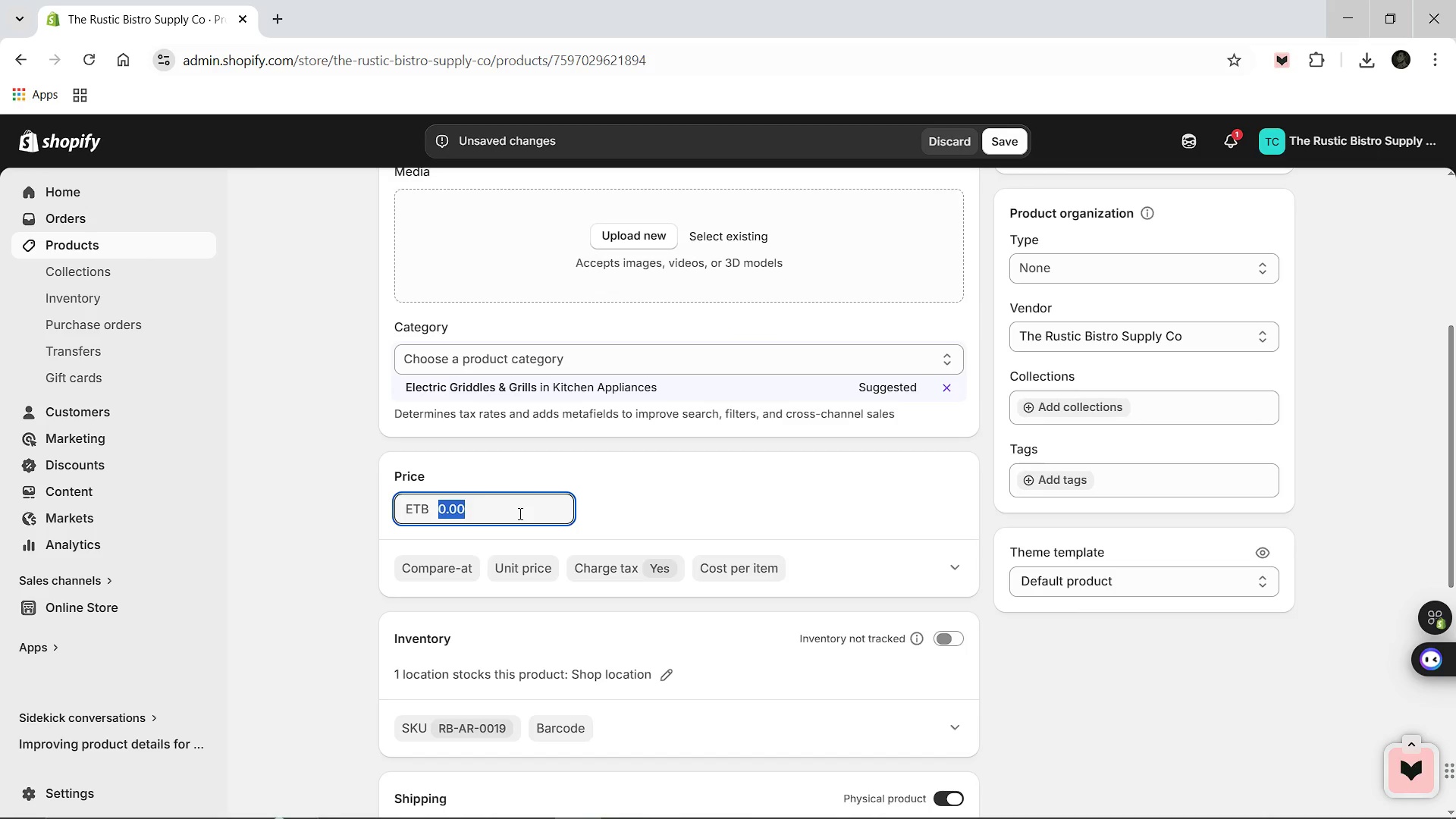 
type(28.00)
 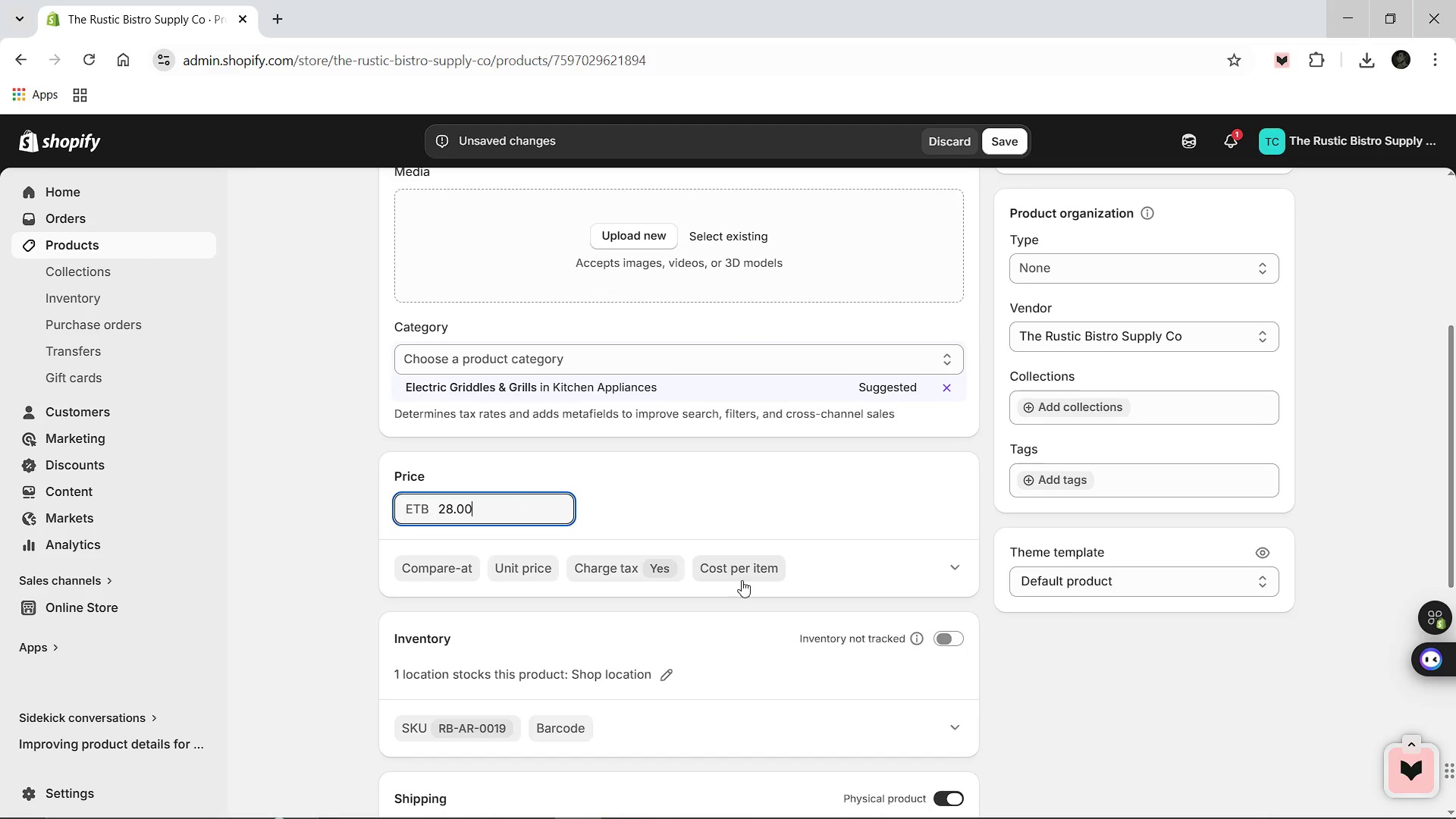 
left_click([748, 576])
 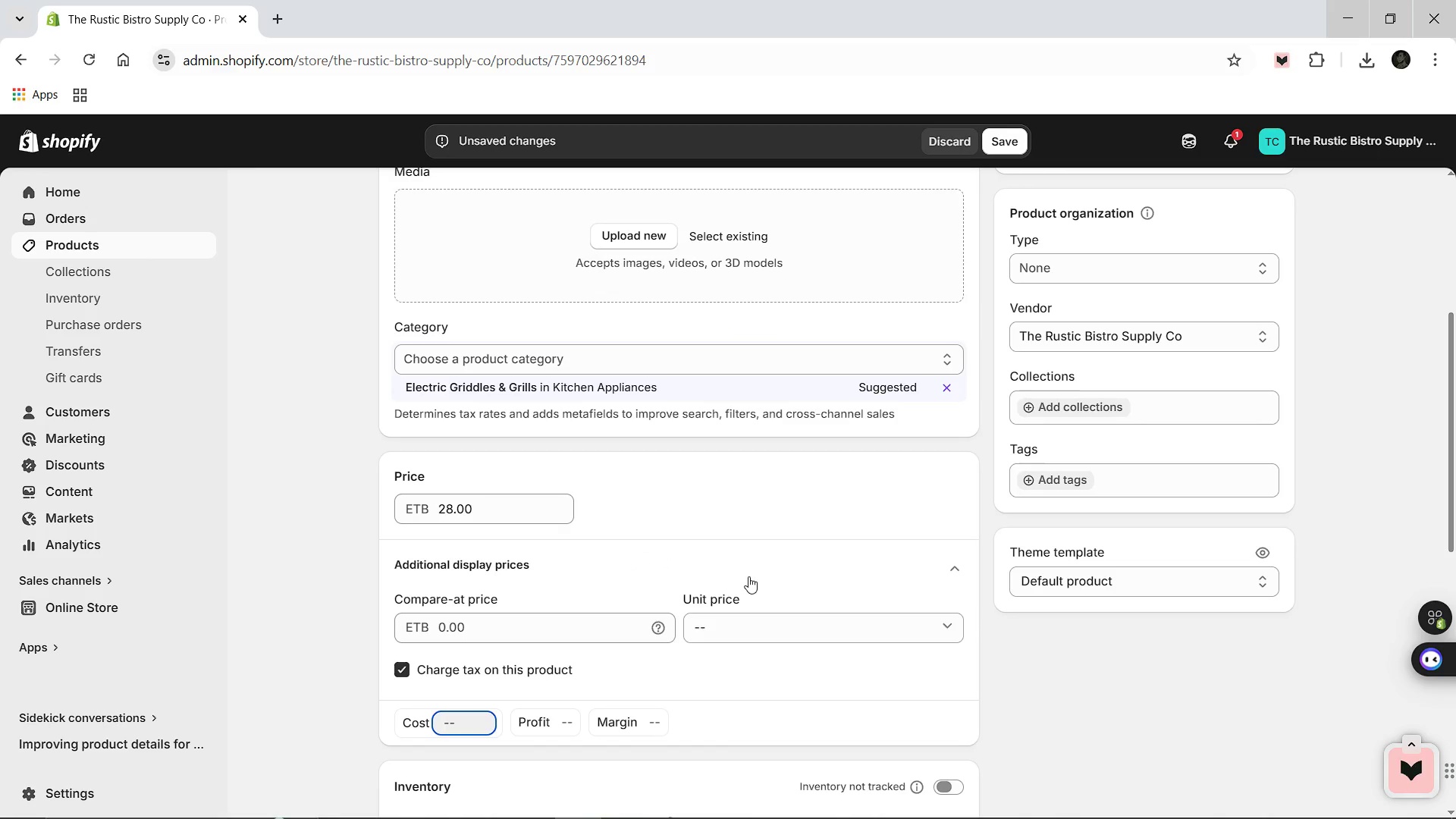 
type(55.00)
 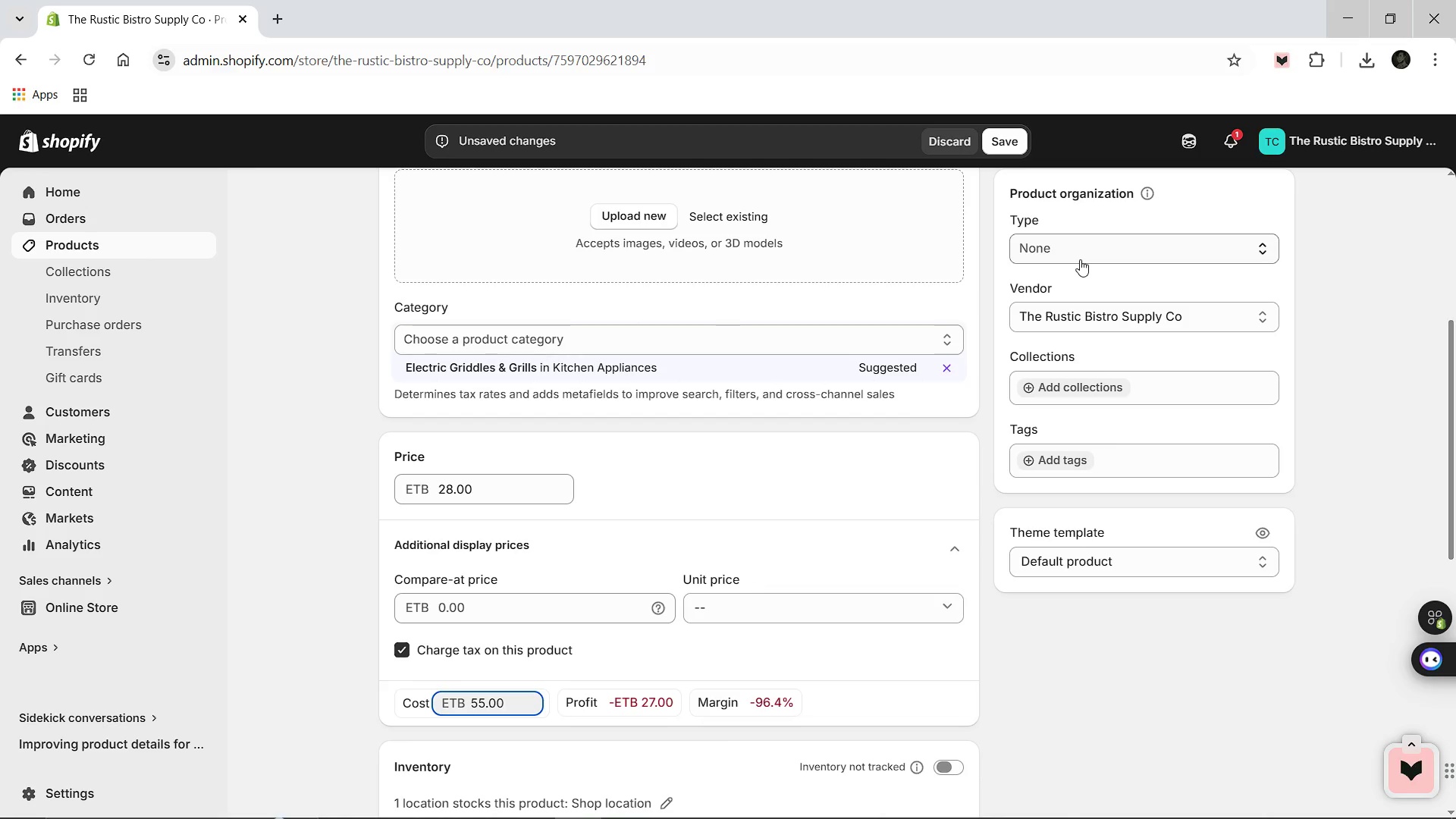 
wait(5.28)
 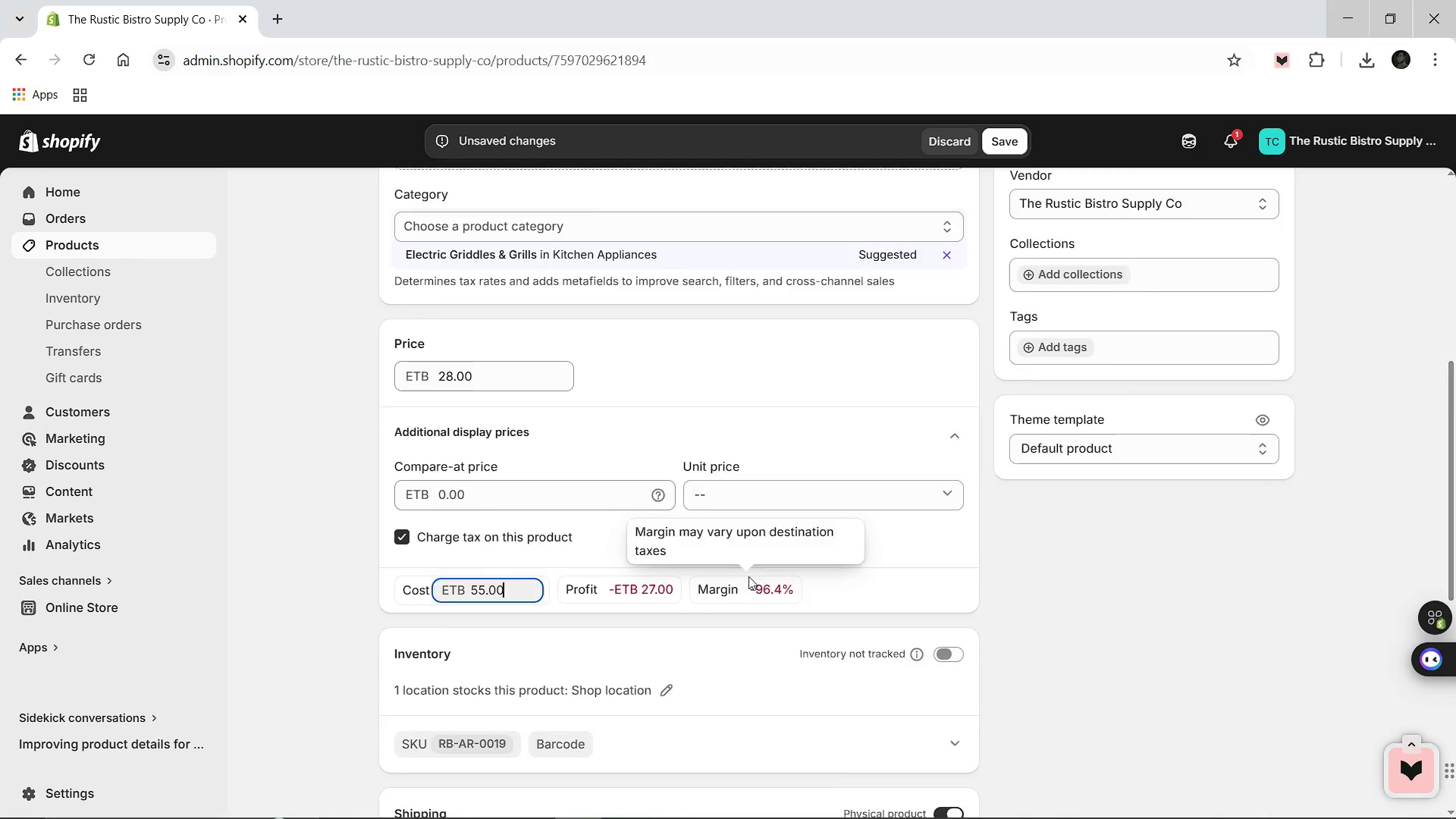 
left_click([1080, 259])
 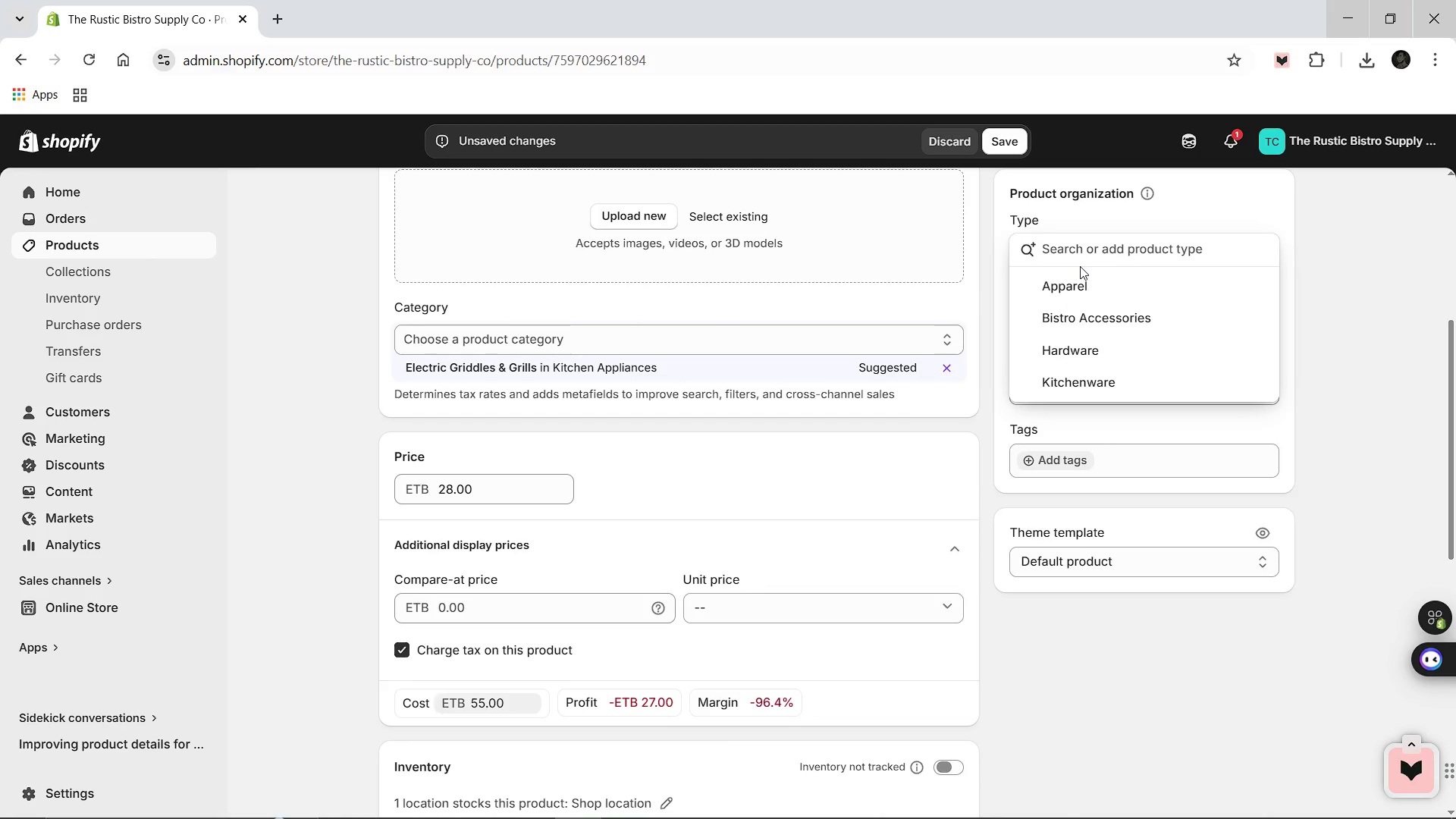 
left_click([1074, 391])
 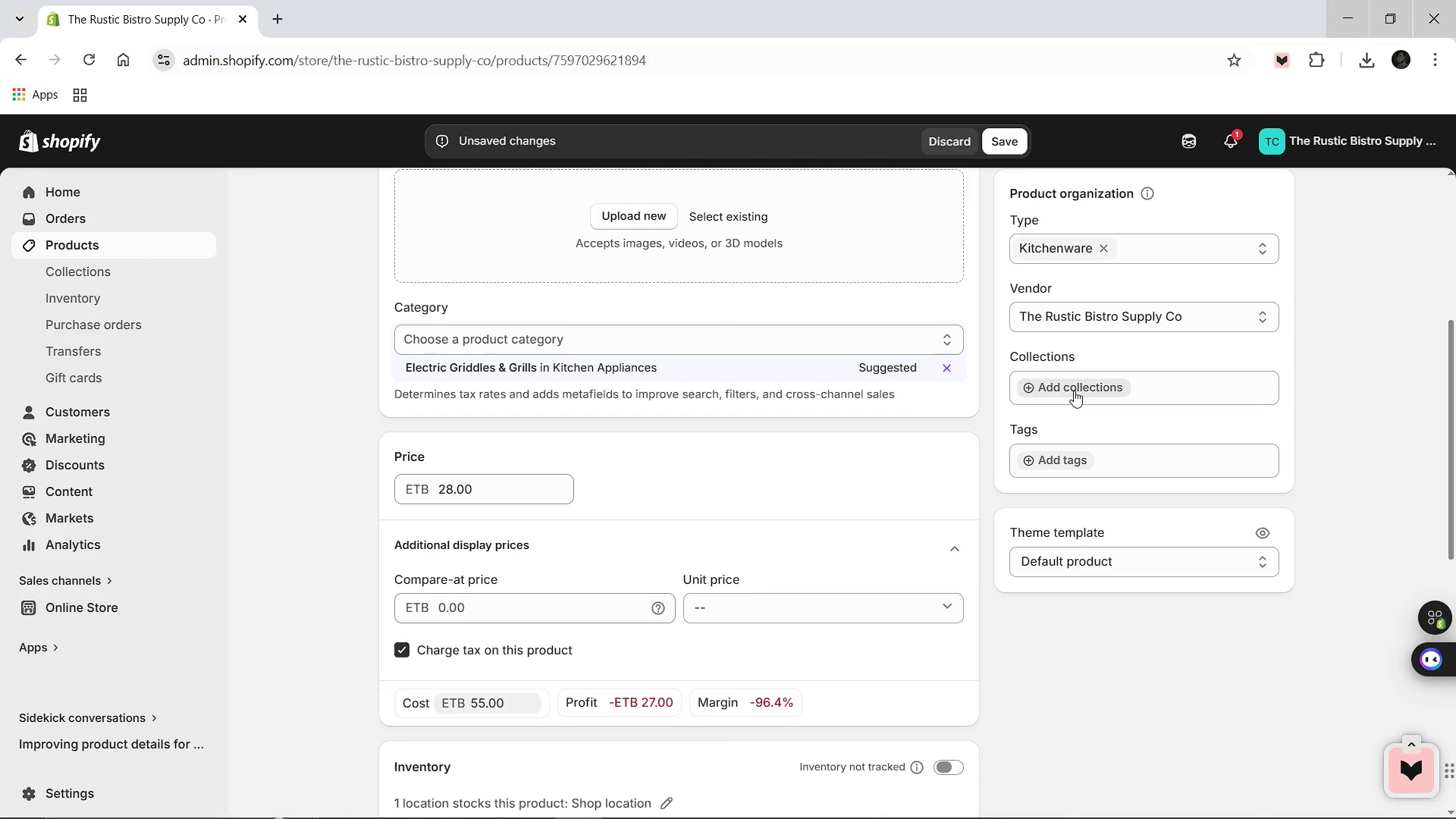 
left_click([1074, 391])
 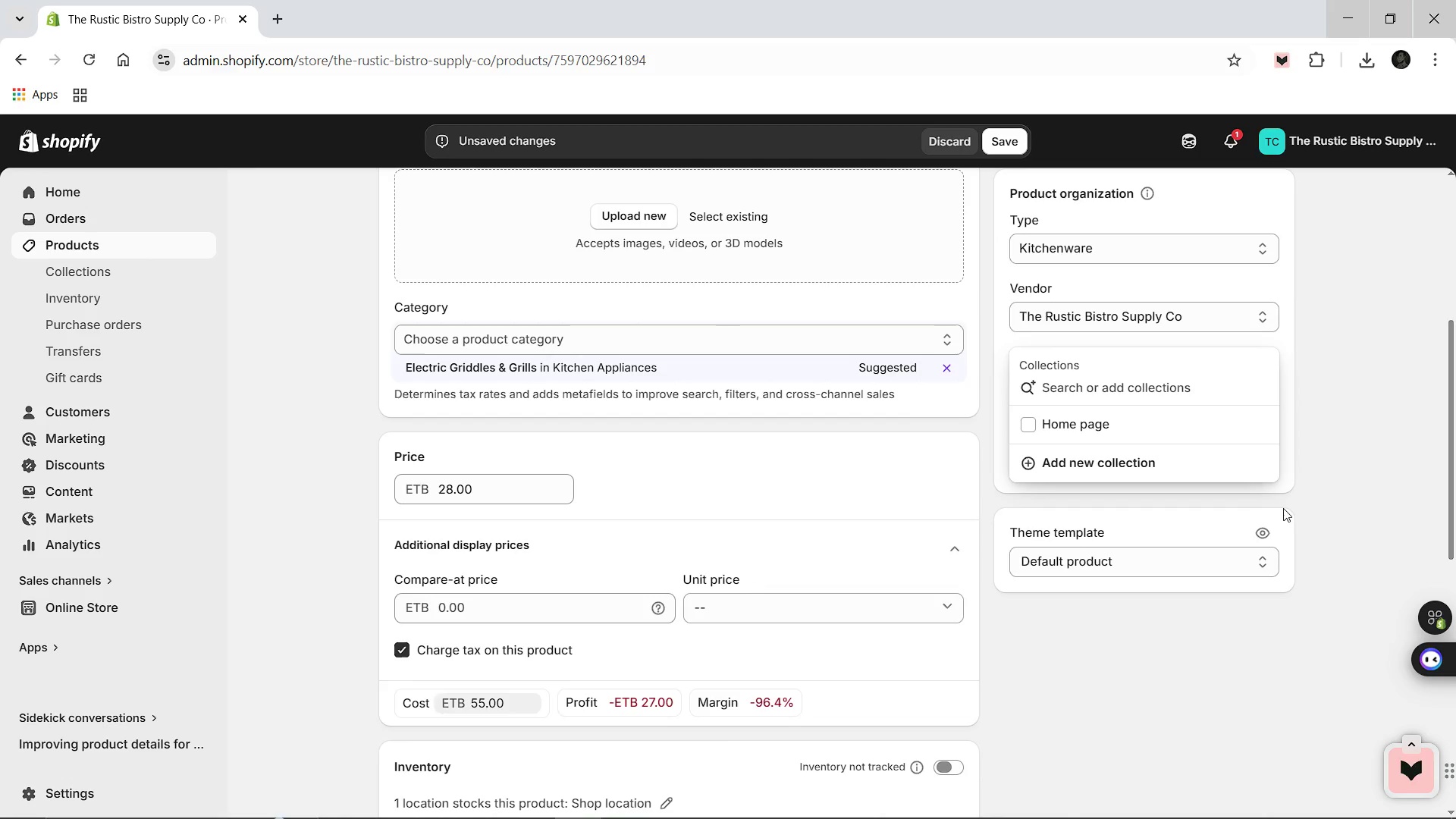 
left_click([1283, 508])
 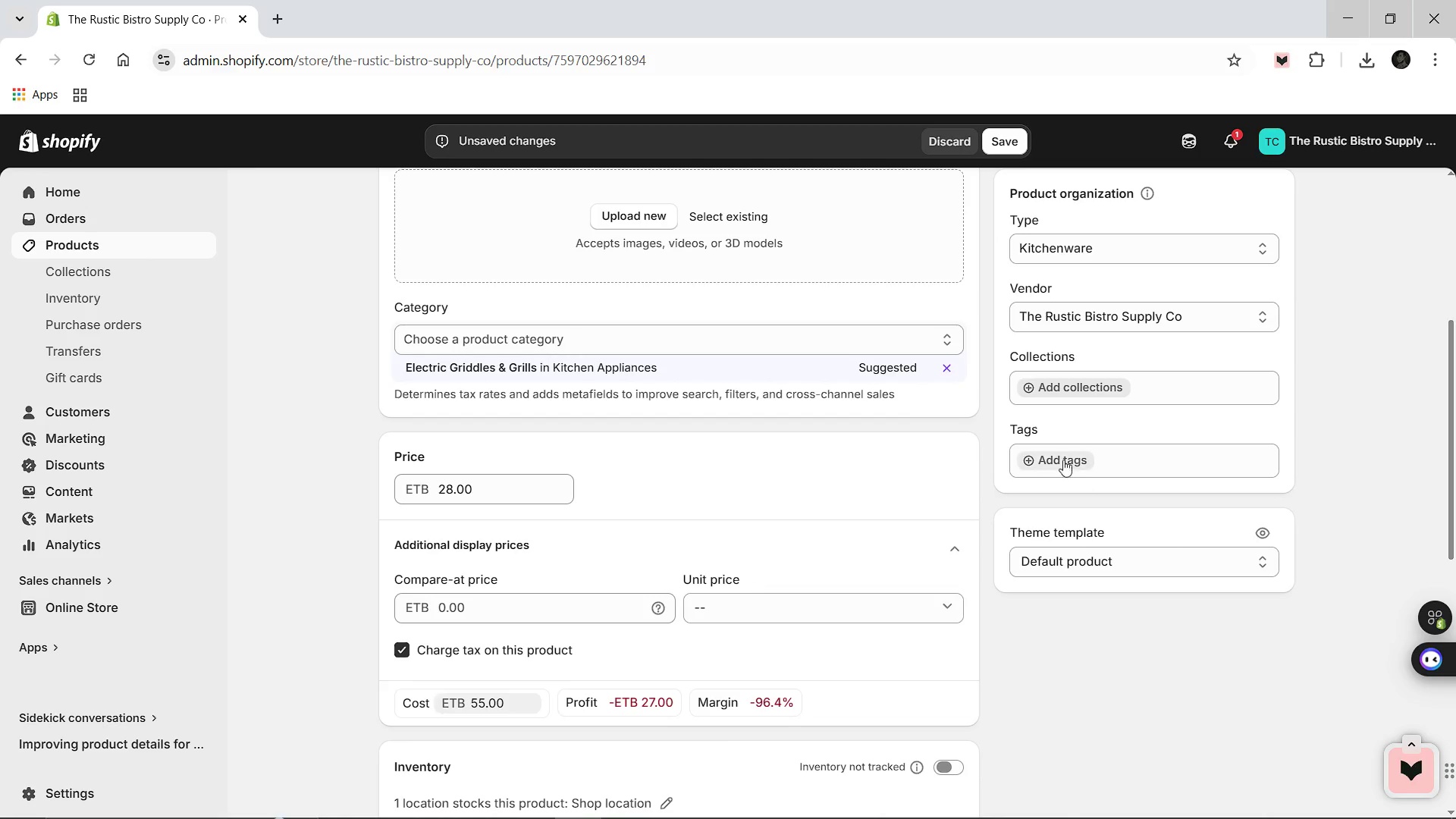 
left_click([1059, 453])
 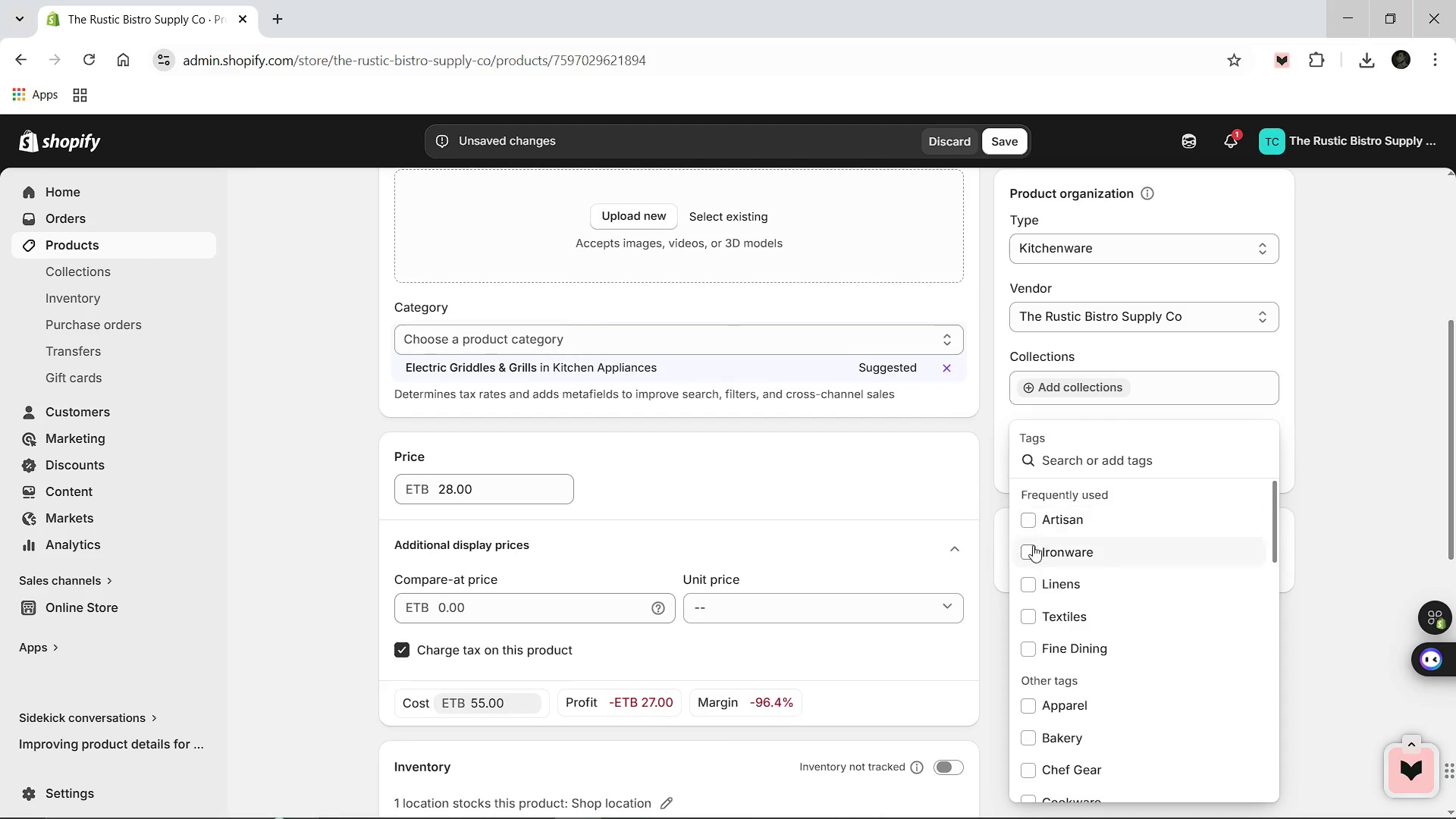 
wait(11.11)
 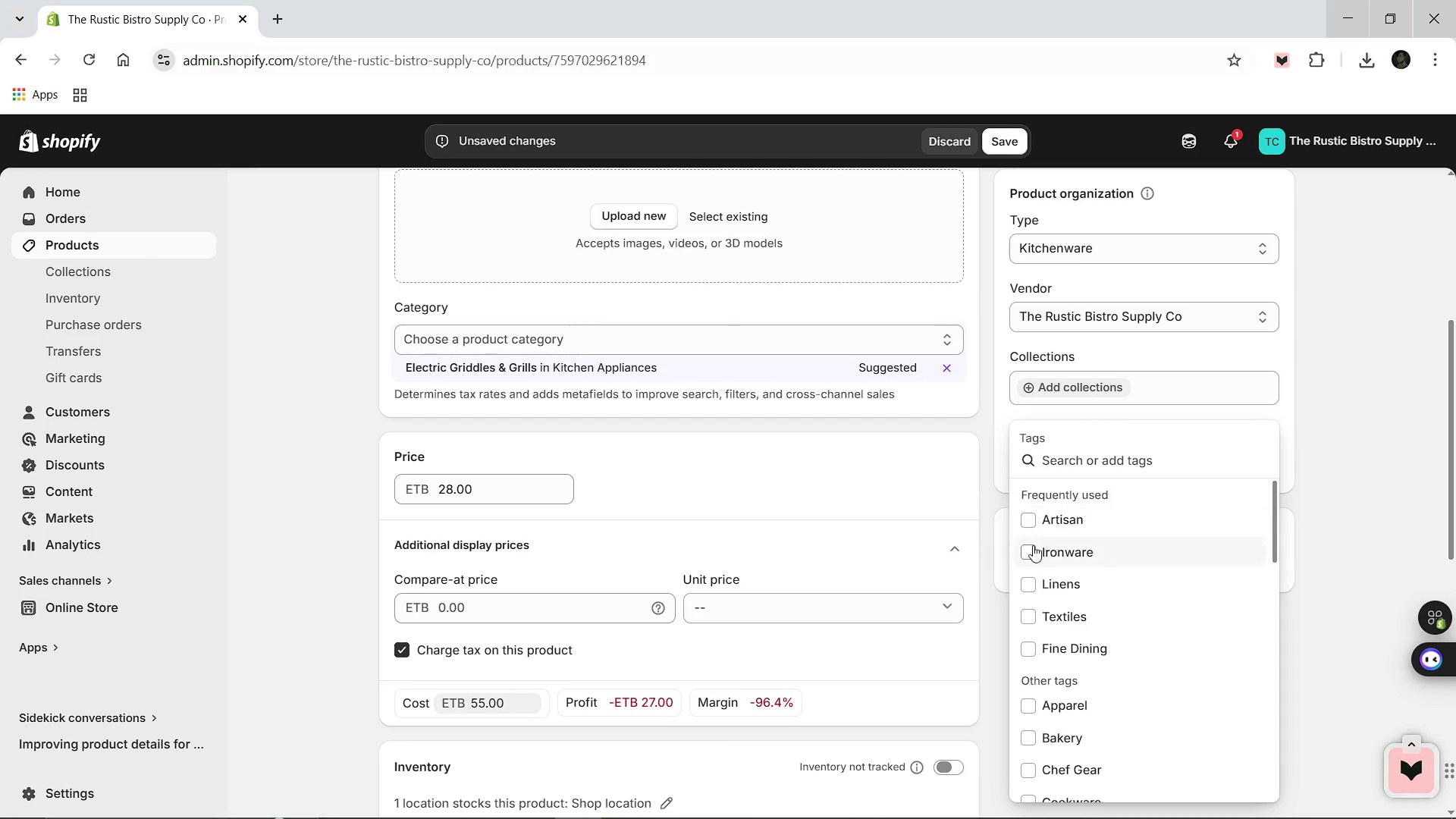 
left_click([1033, 714])
 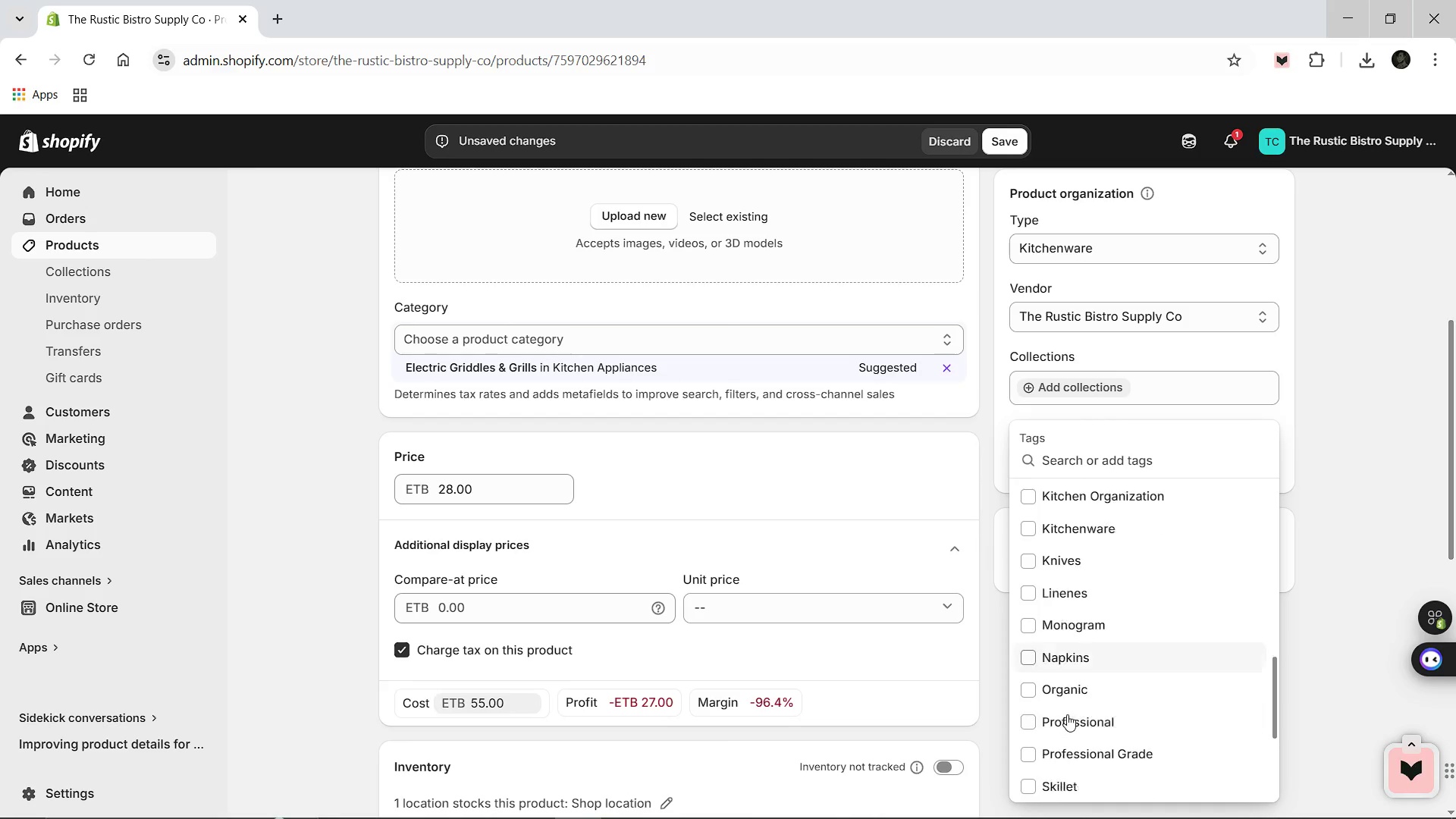 
wait(5.05)
 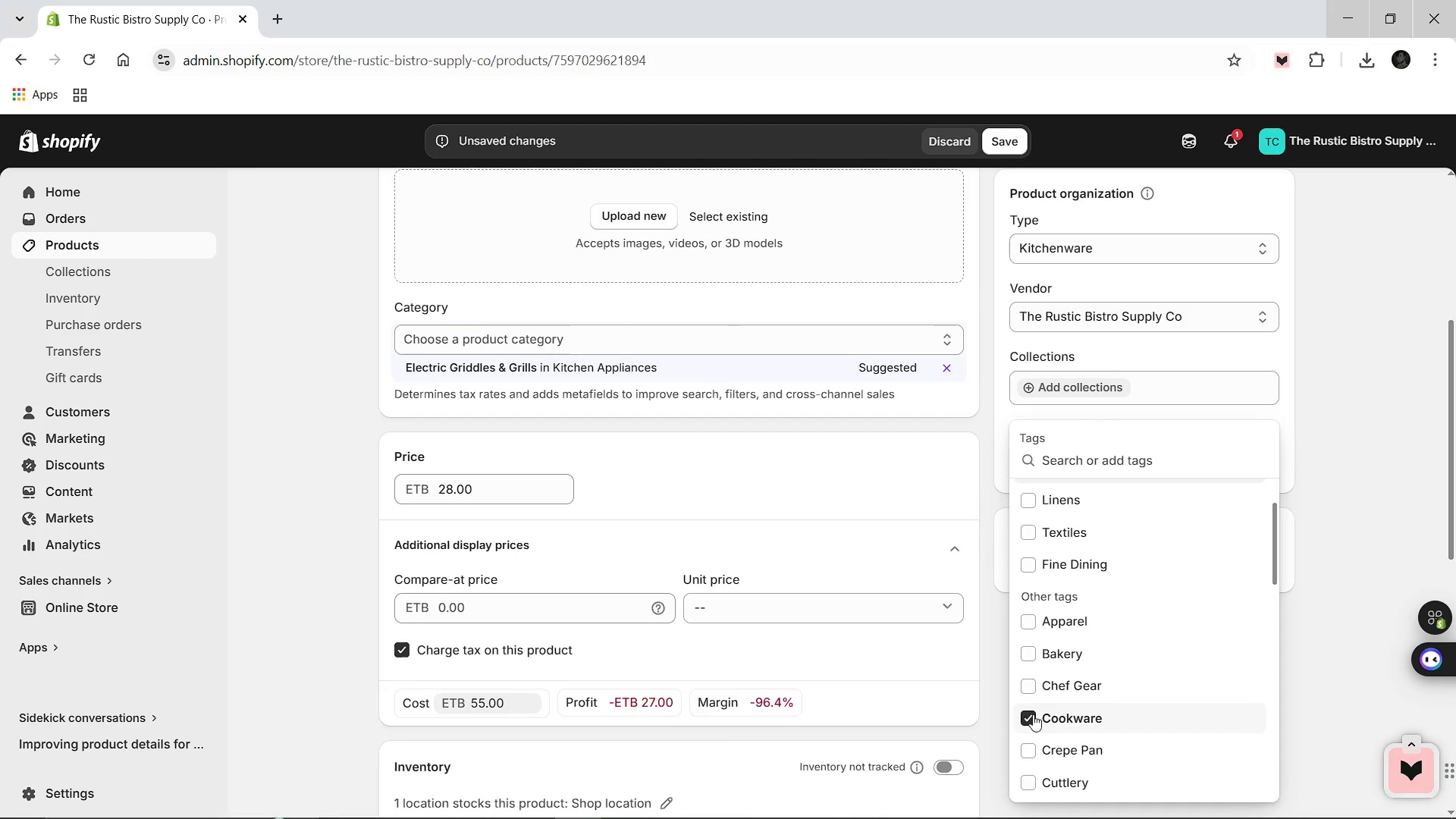 
left_click([1028, 714])
 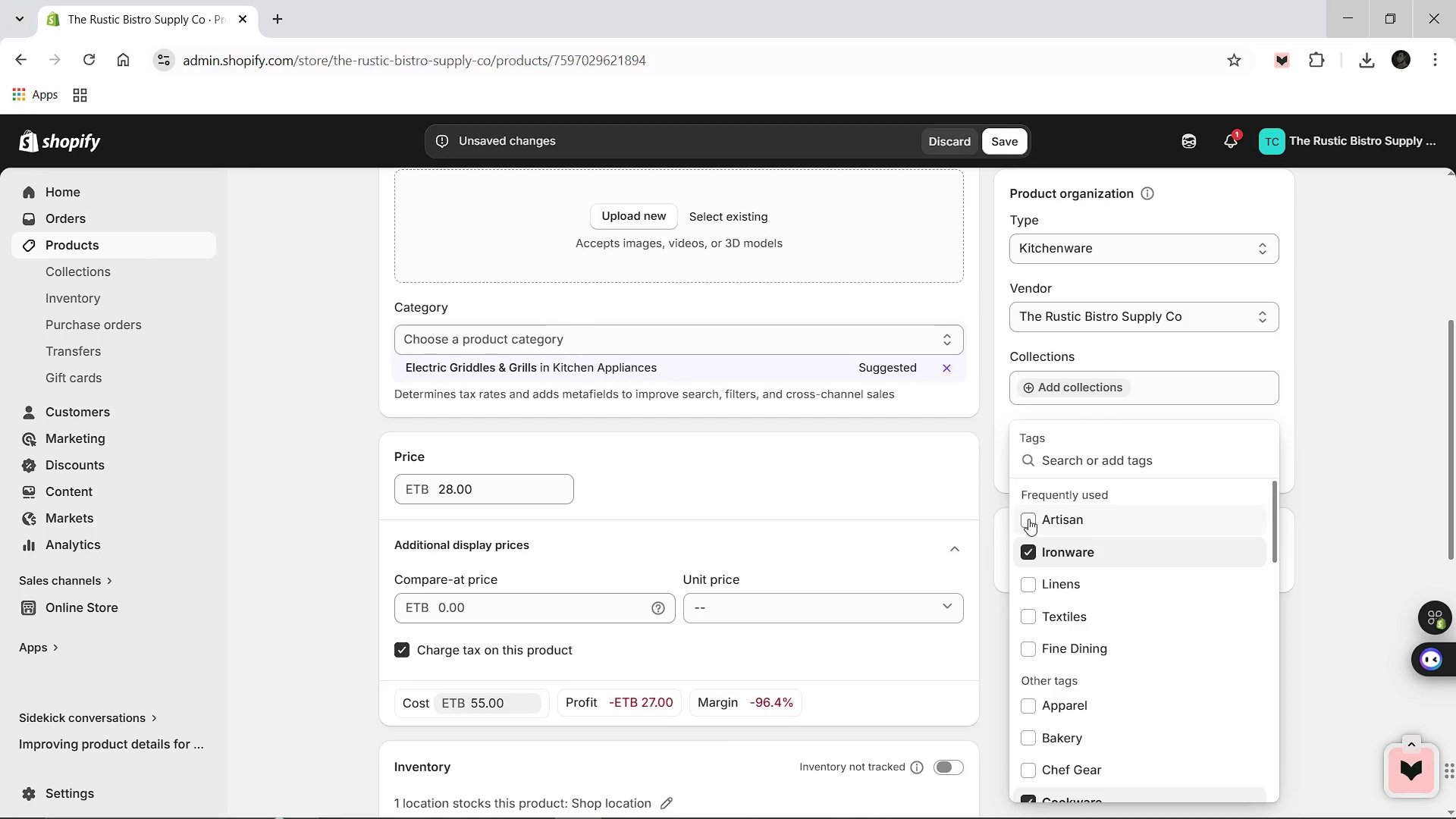 
left_click([1292, 548])
 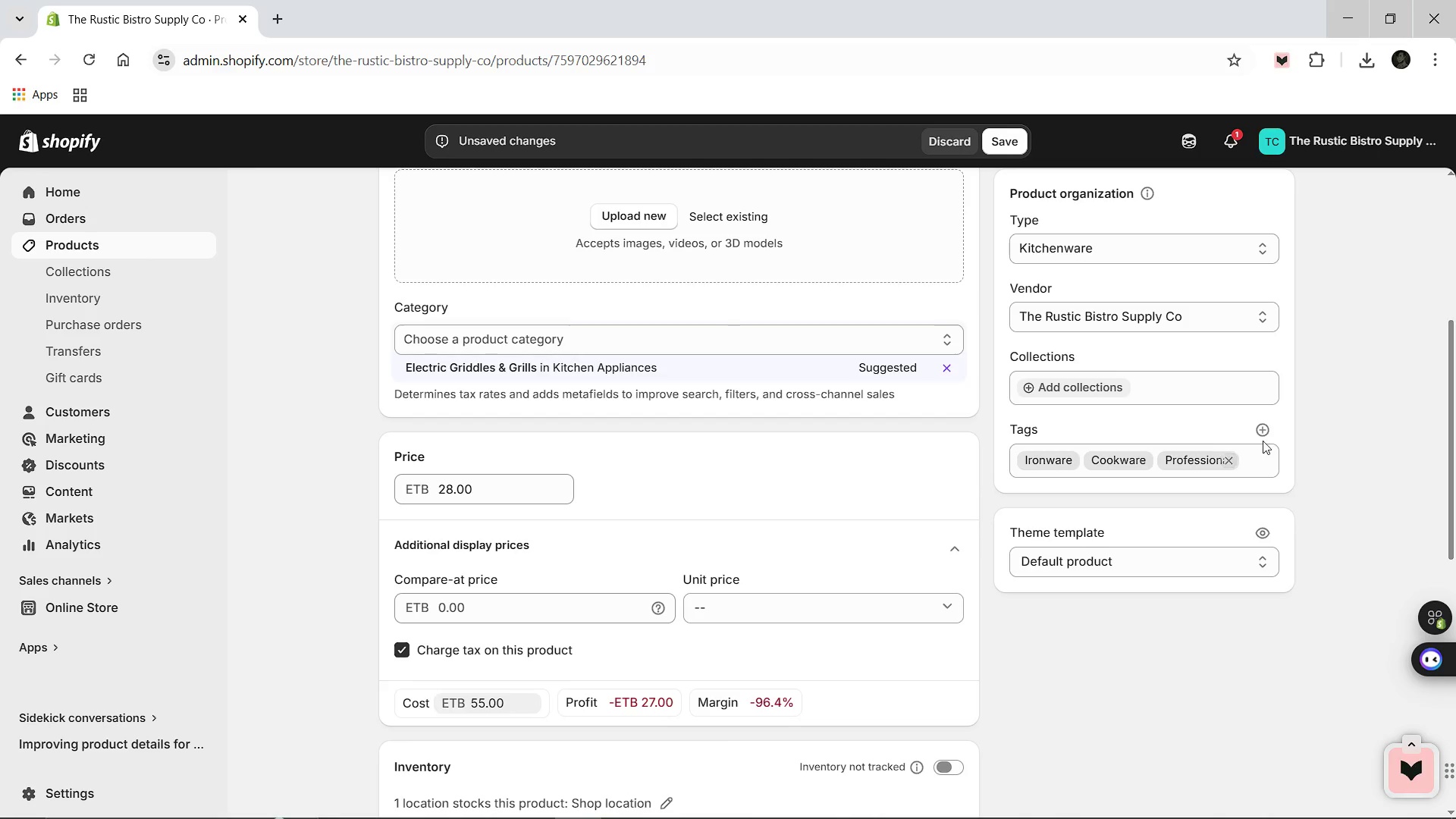 
left_click([1272, 430])
 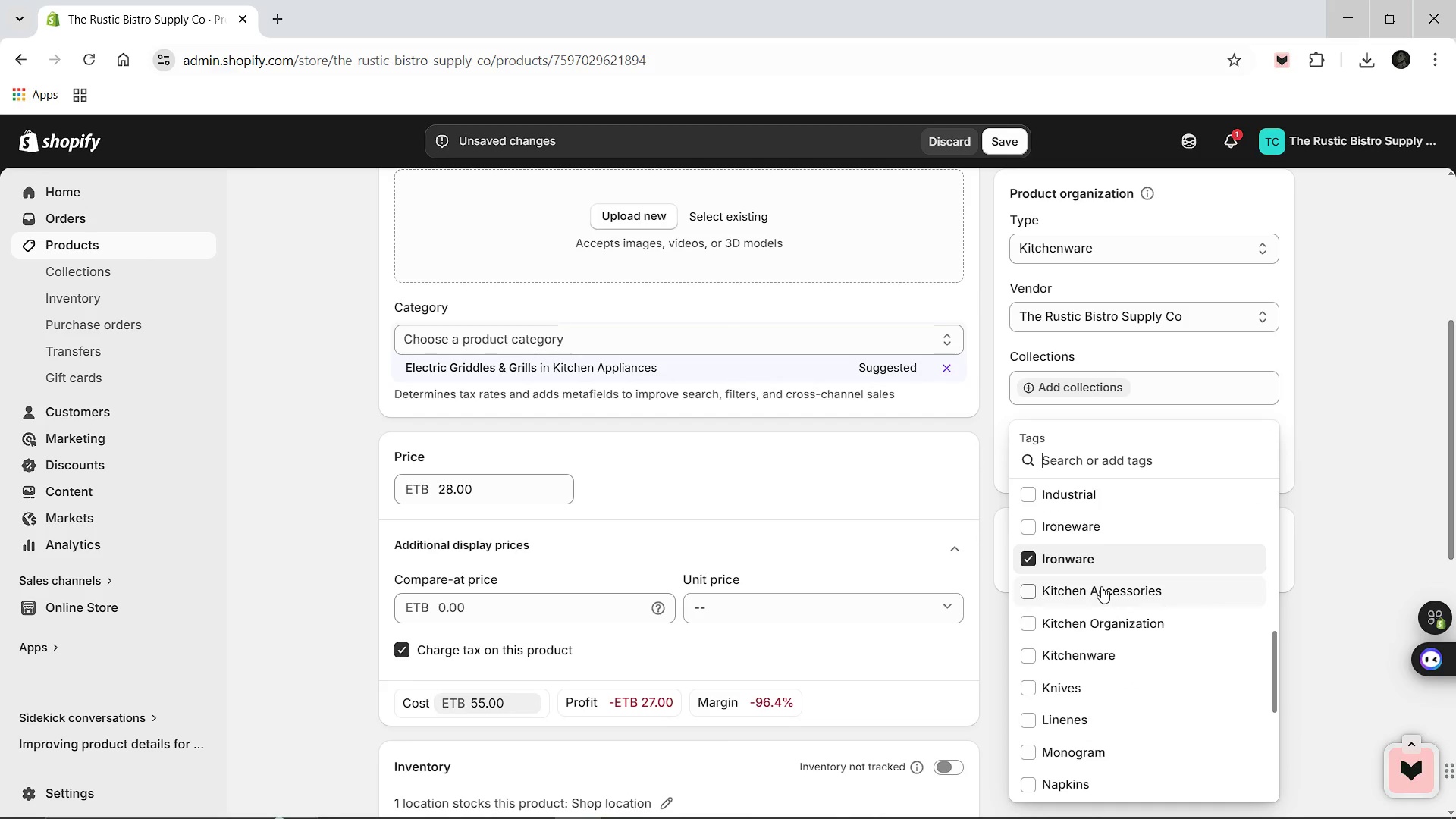 
wait(13.88)
 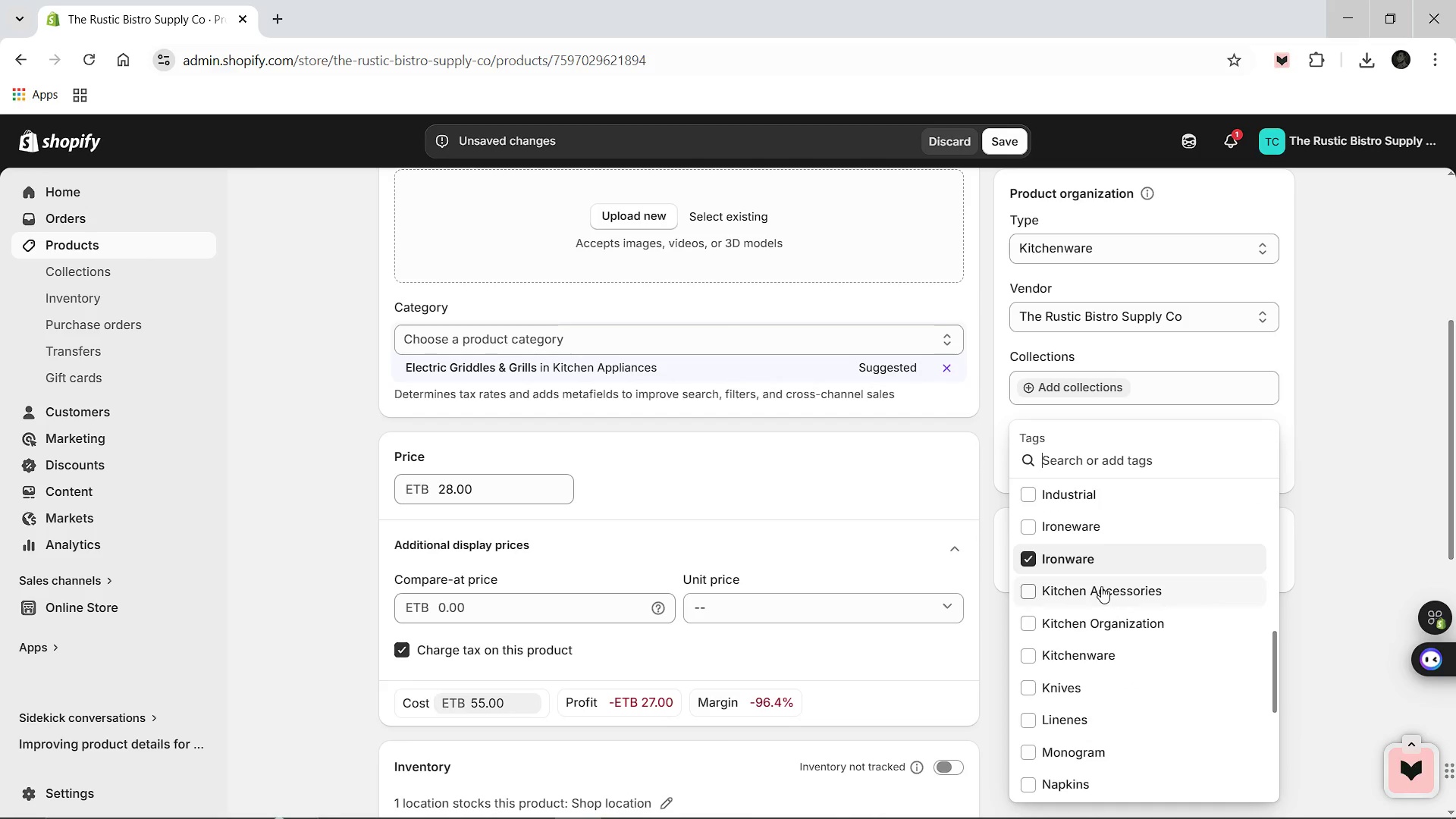 
left_click([1027, 517])
 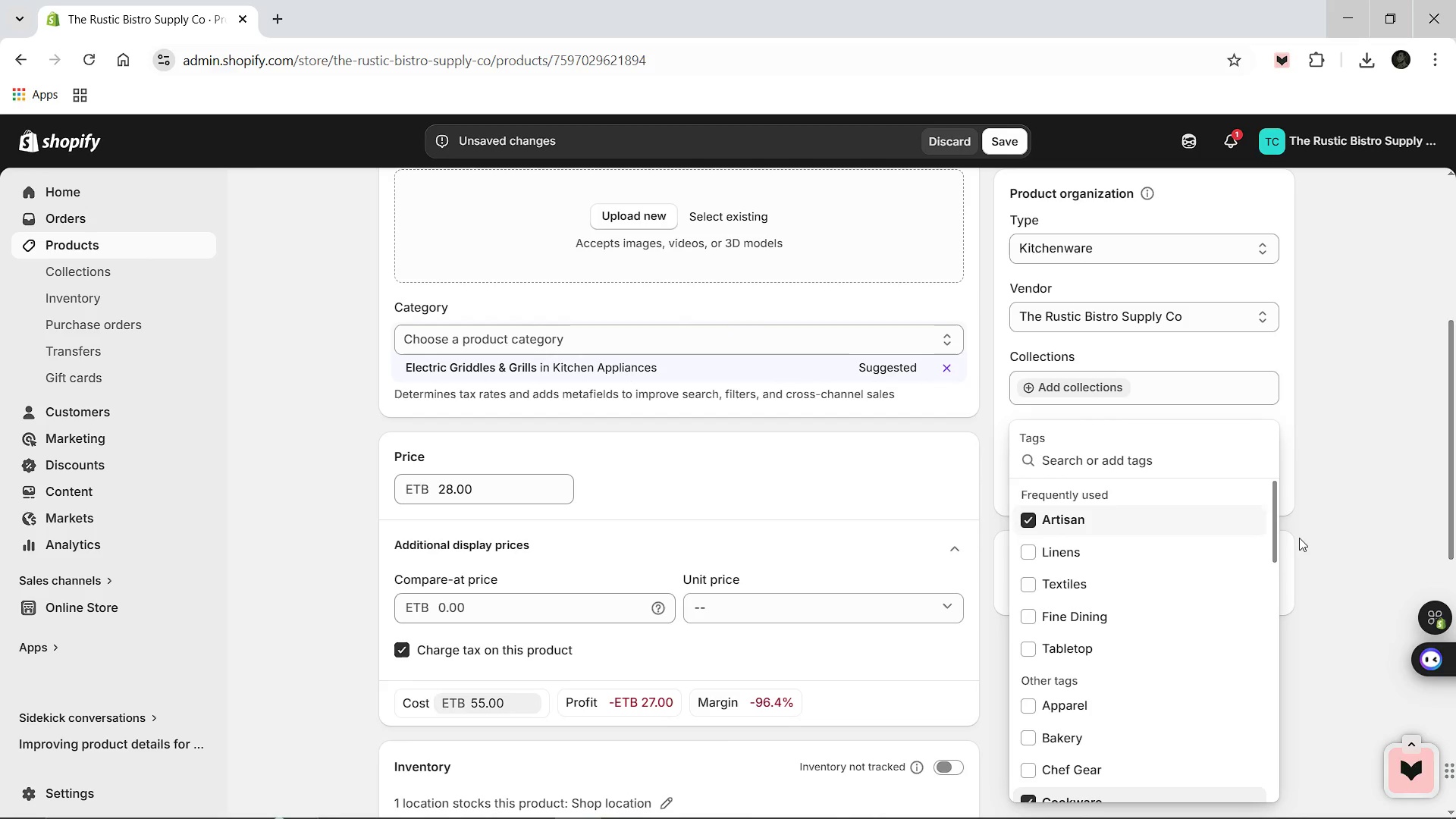 
left_click([1299, 538])
 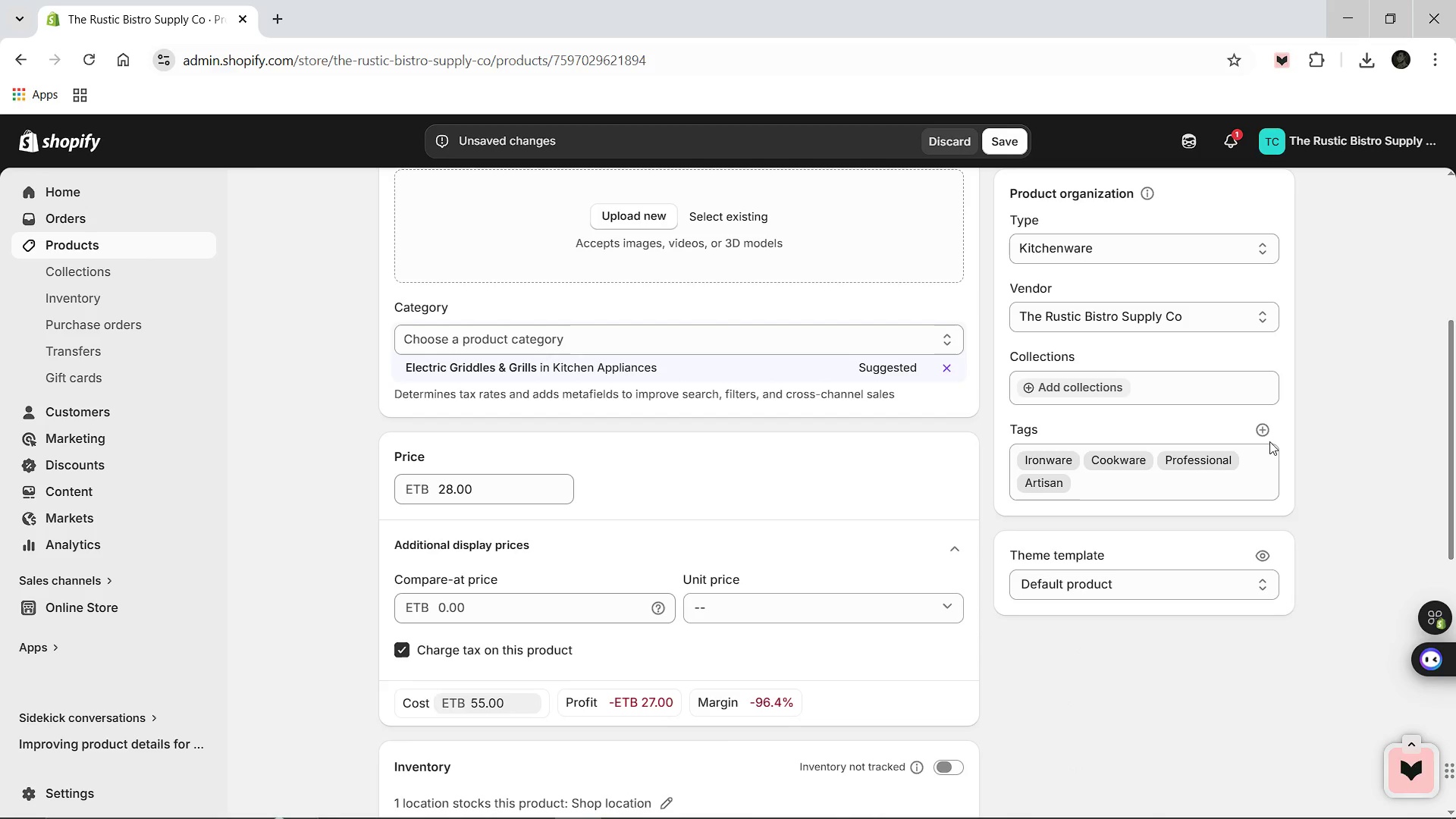 
left_click([1263, 429])
 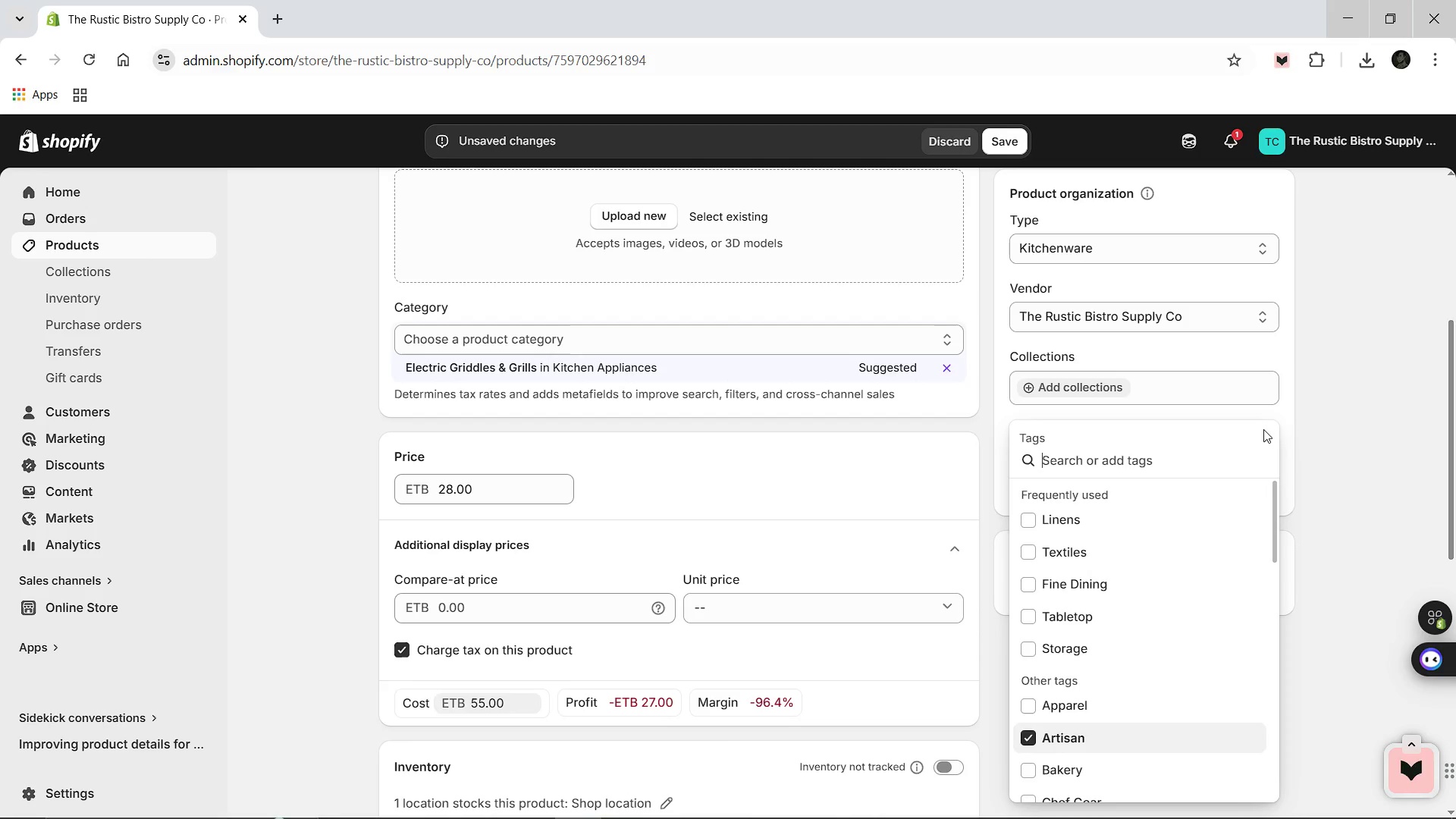 
type(Griddle)
 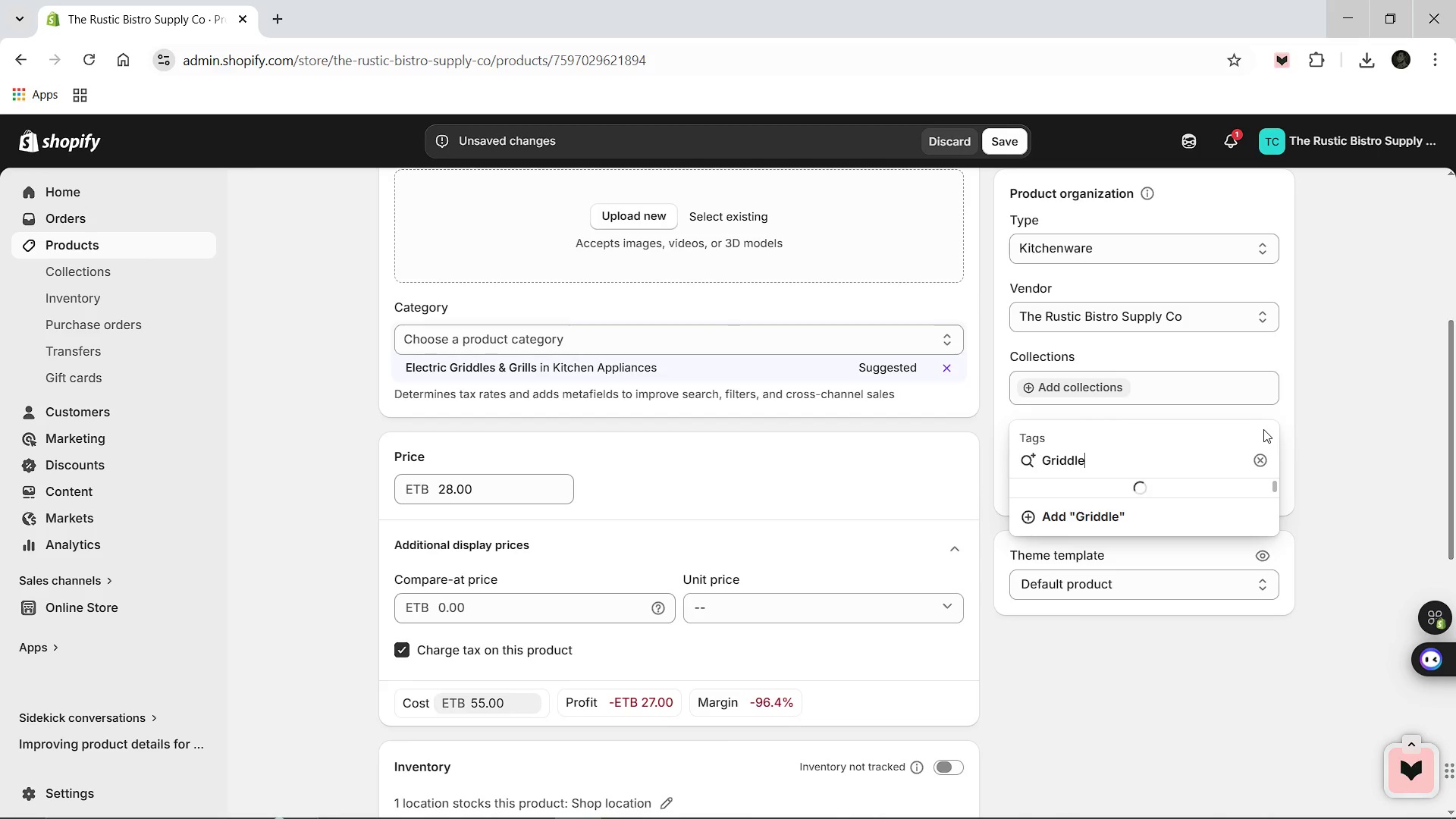 
key(Enter)
 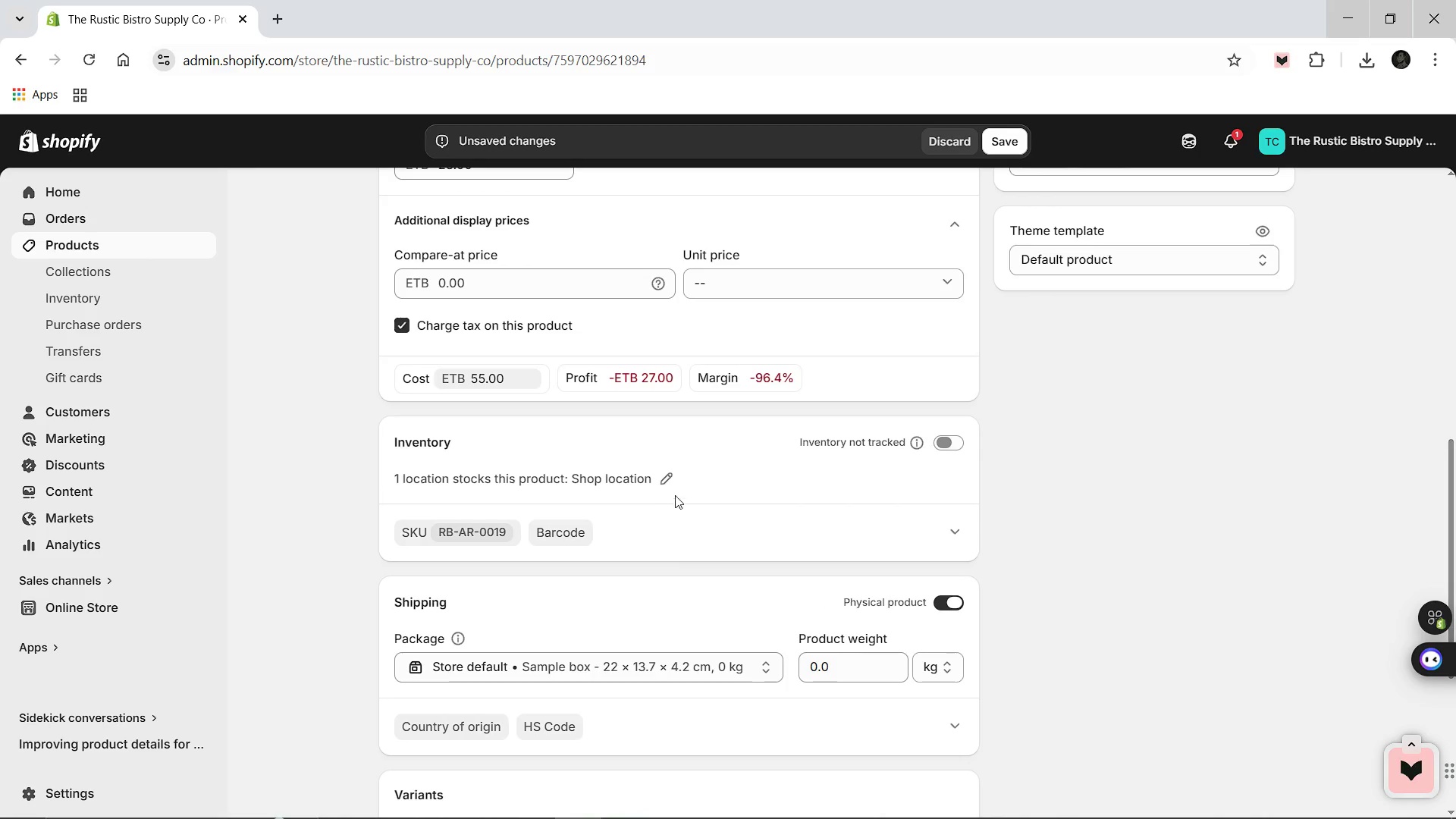 
left_click([954, 438])
 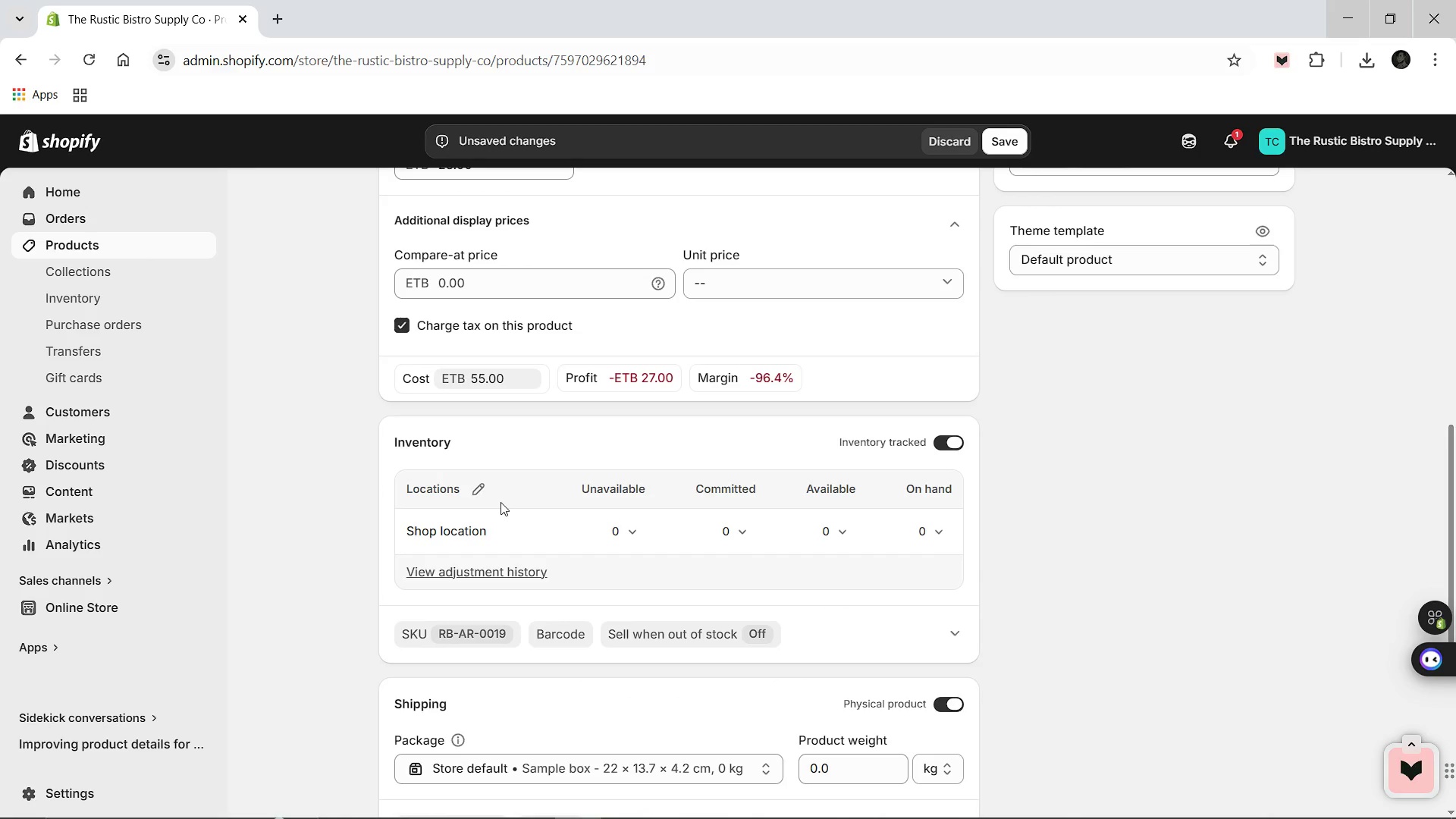 
left_click([486, 494])
 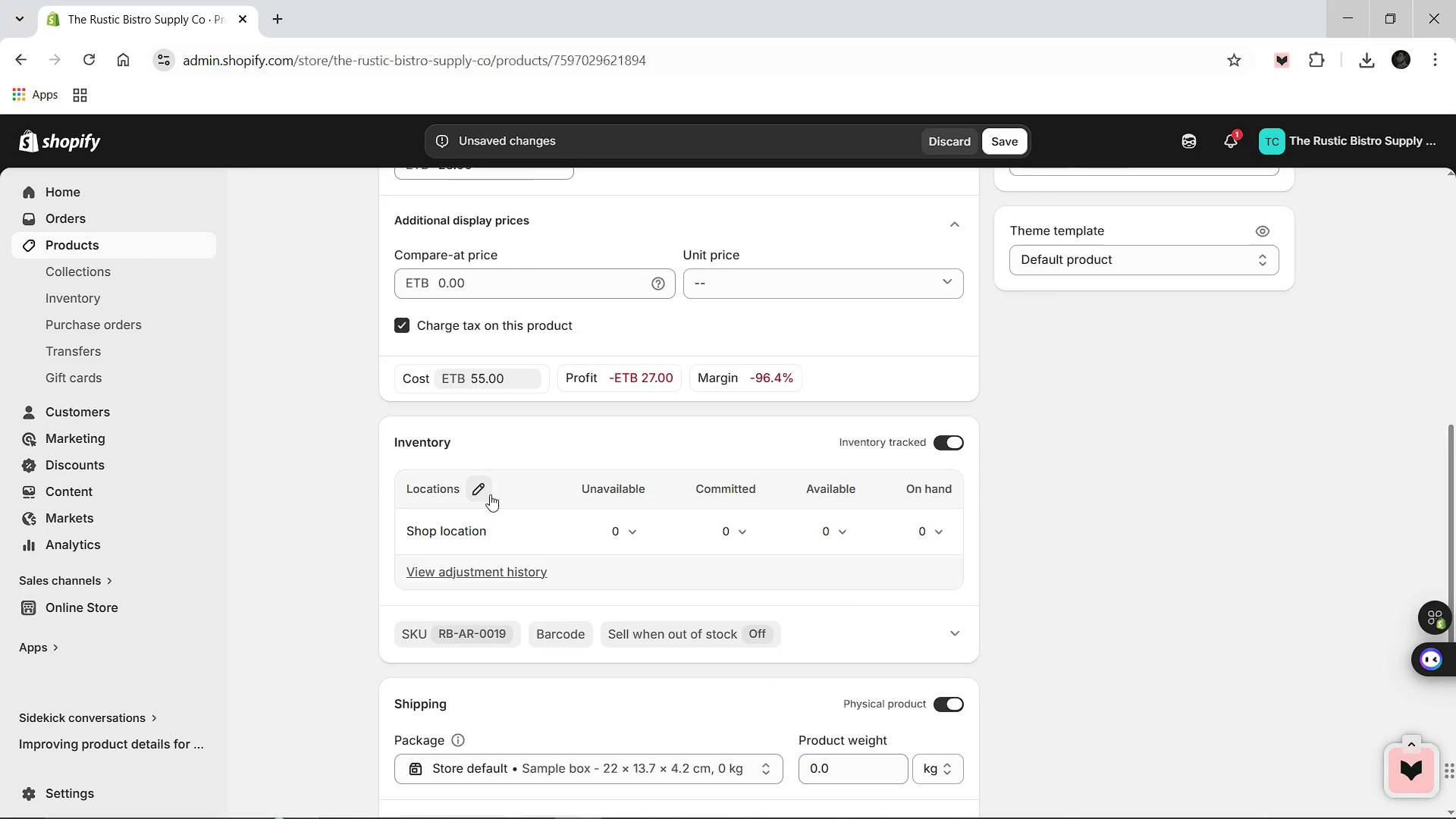 
mouse_move([503, 516])
 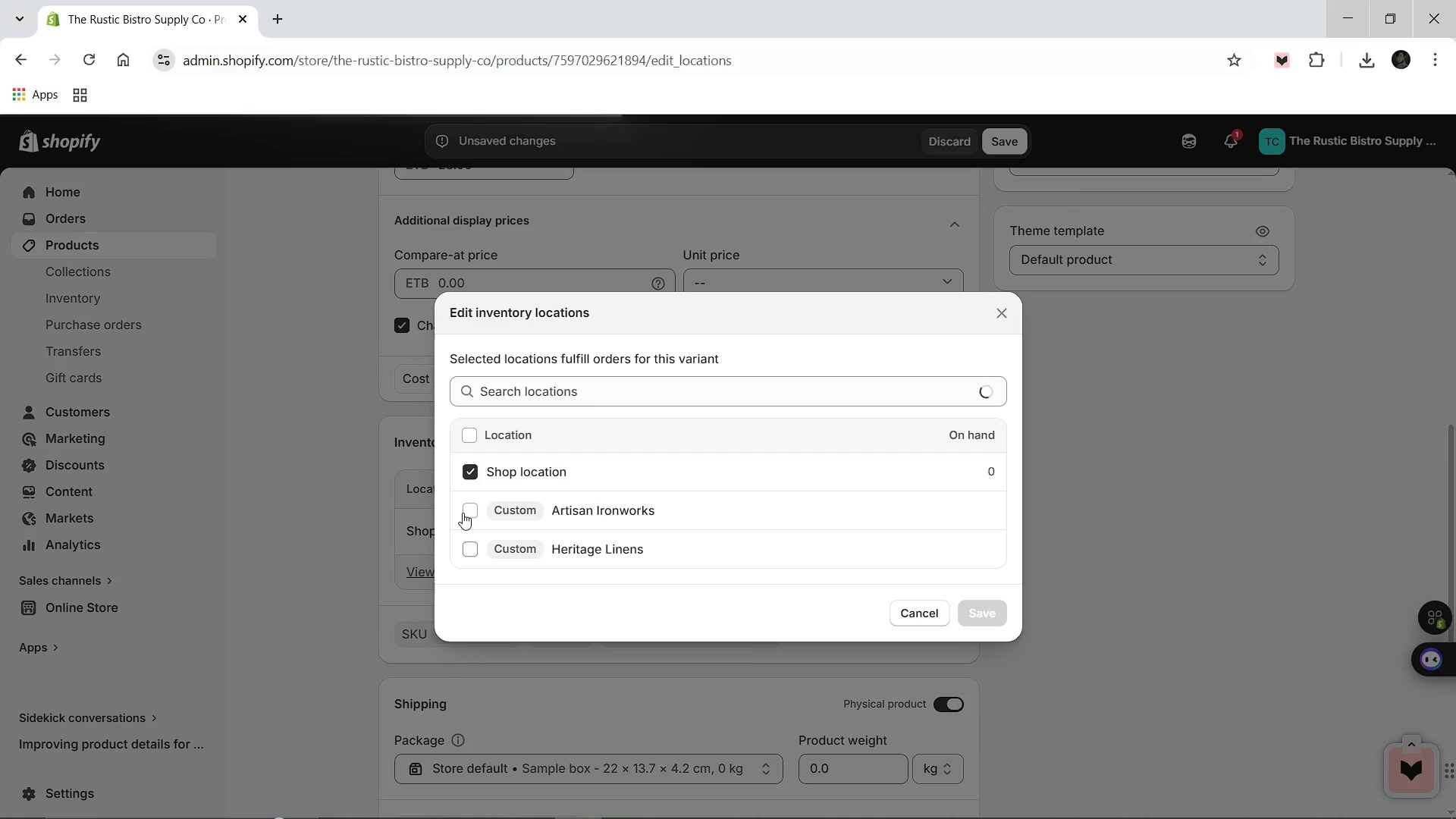 
left_click([460, 507])
 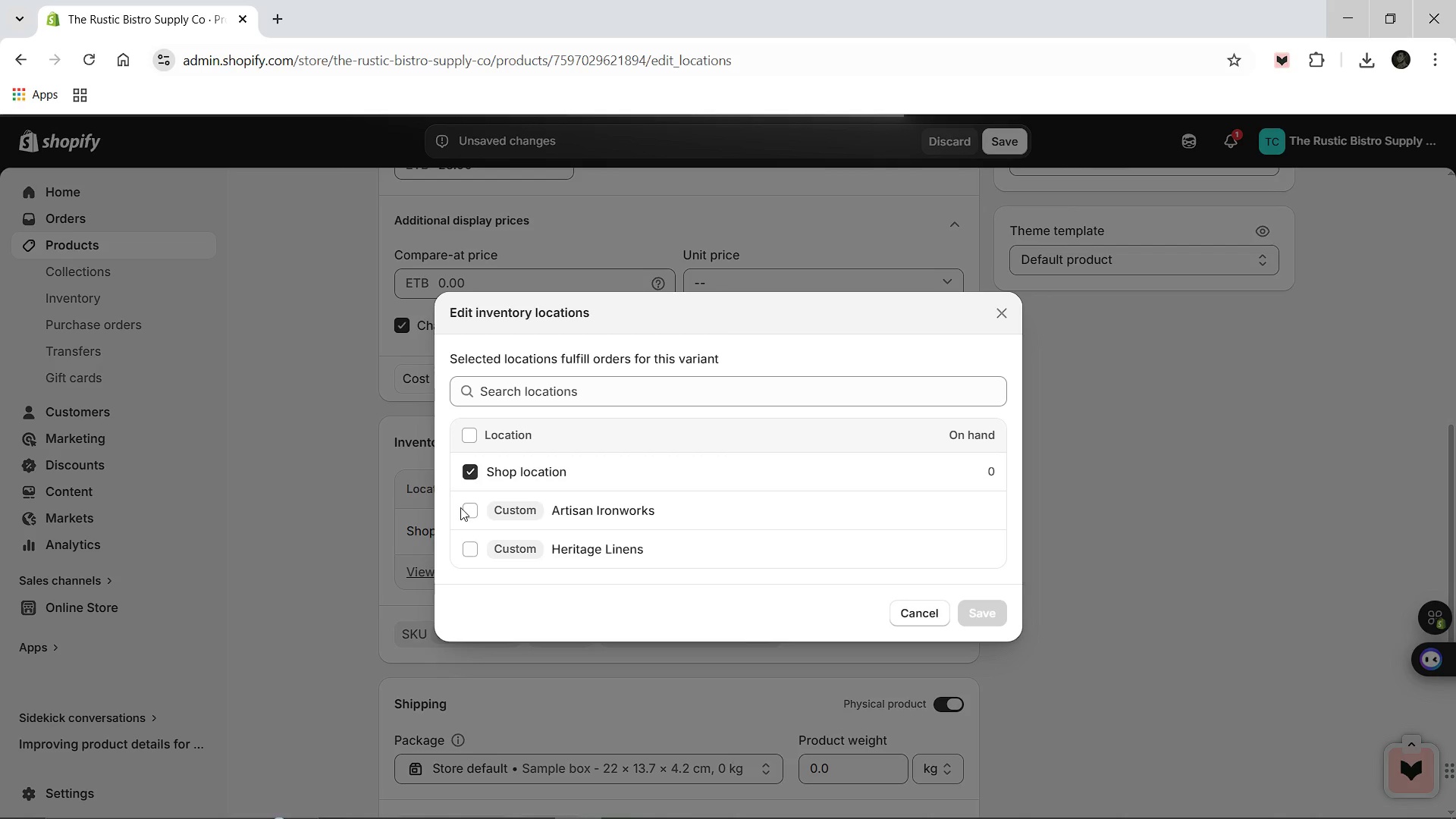 
left_click([476, 500])
 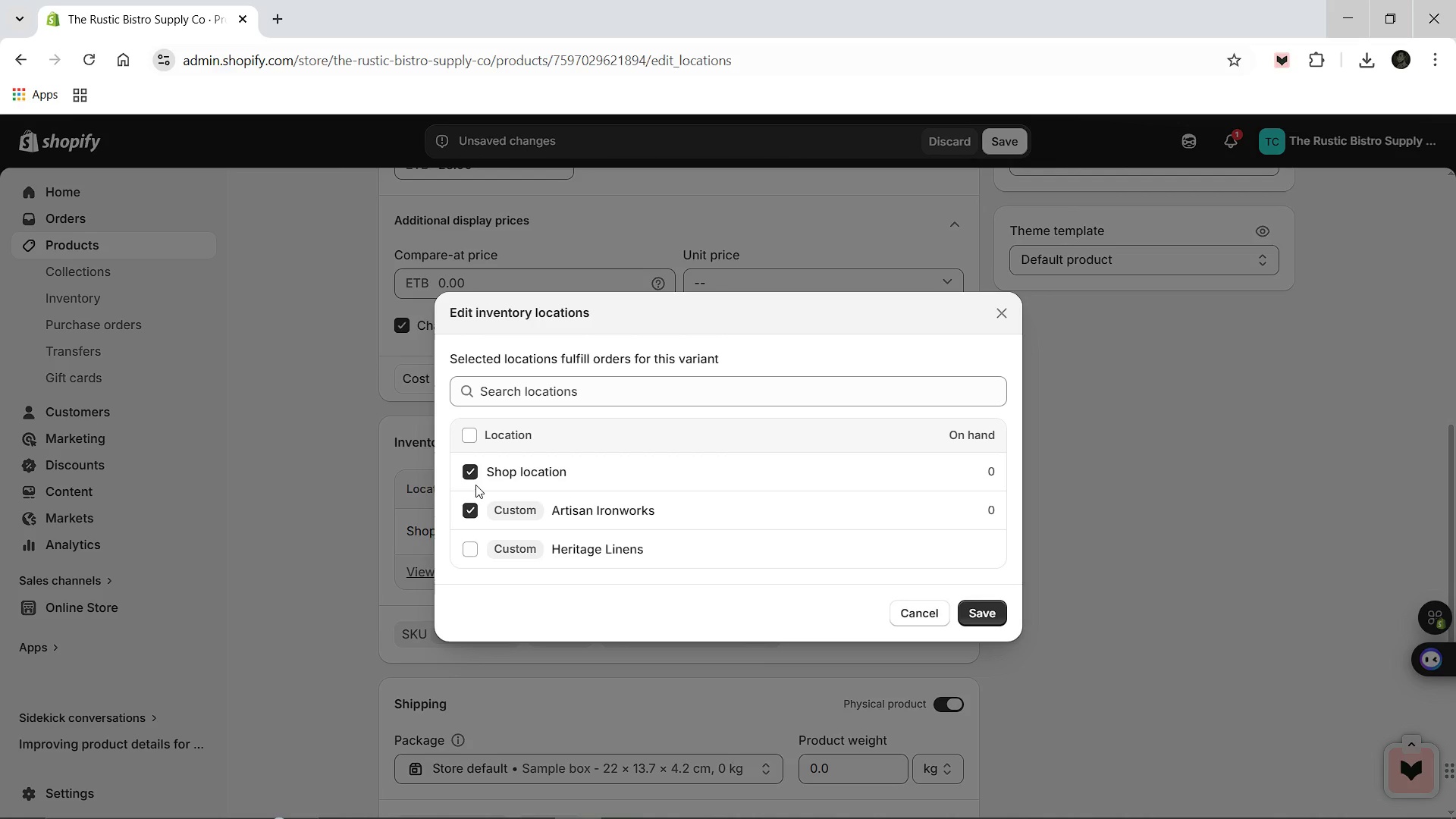 
left_click([472, 469])
 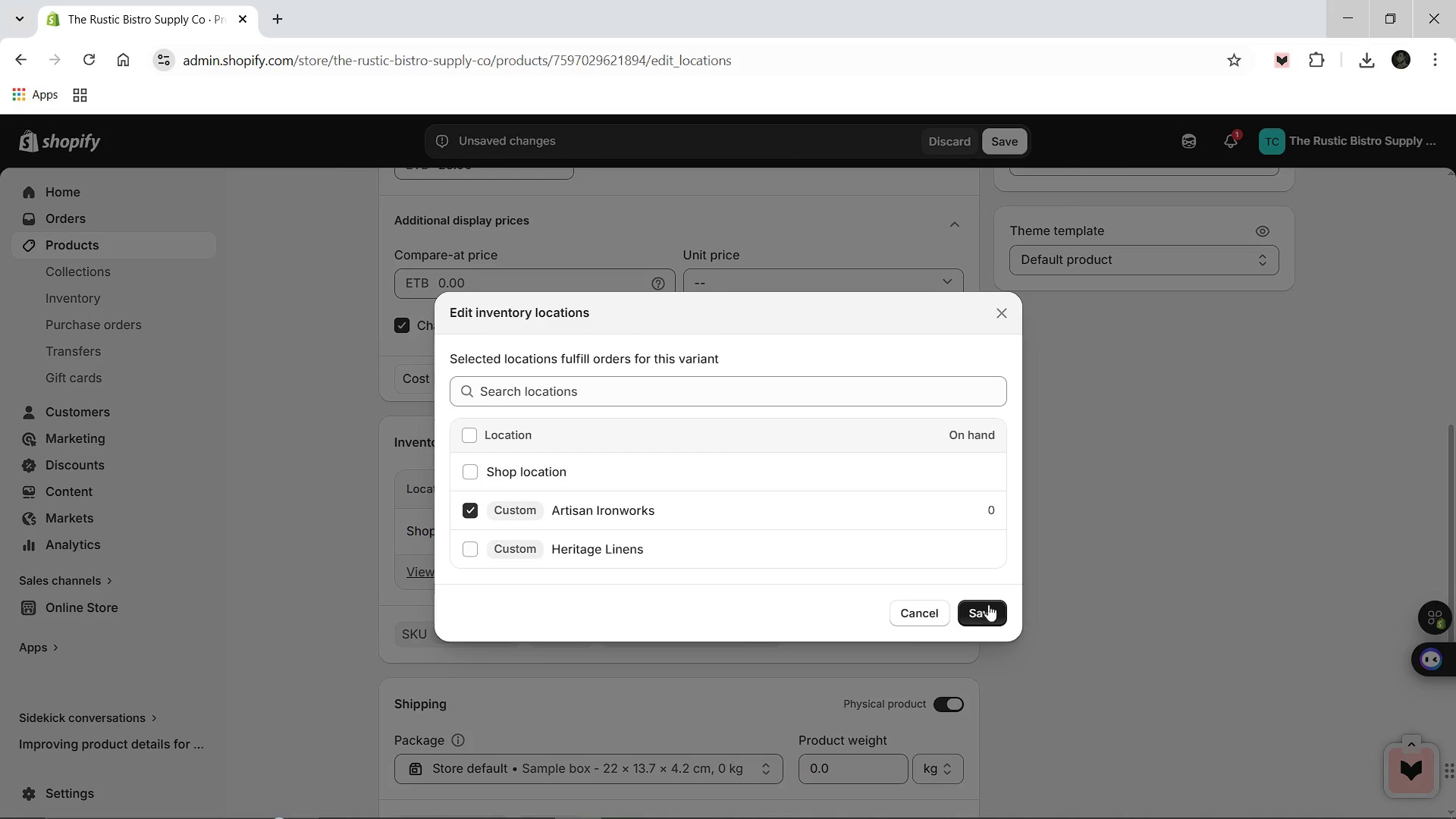 
left_click([992, 608])
 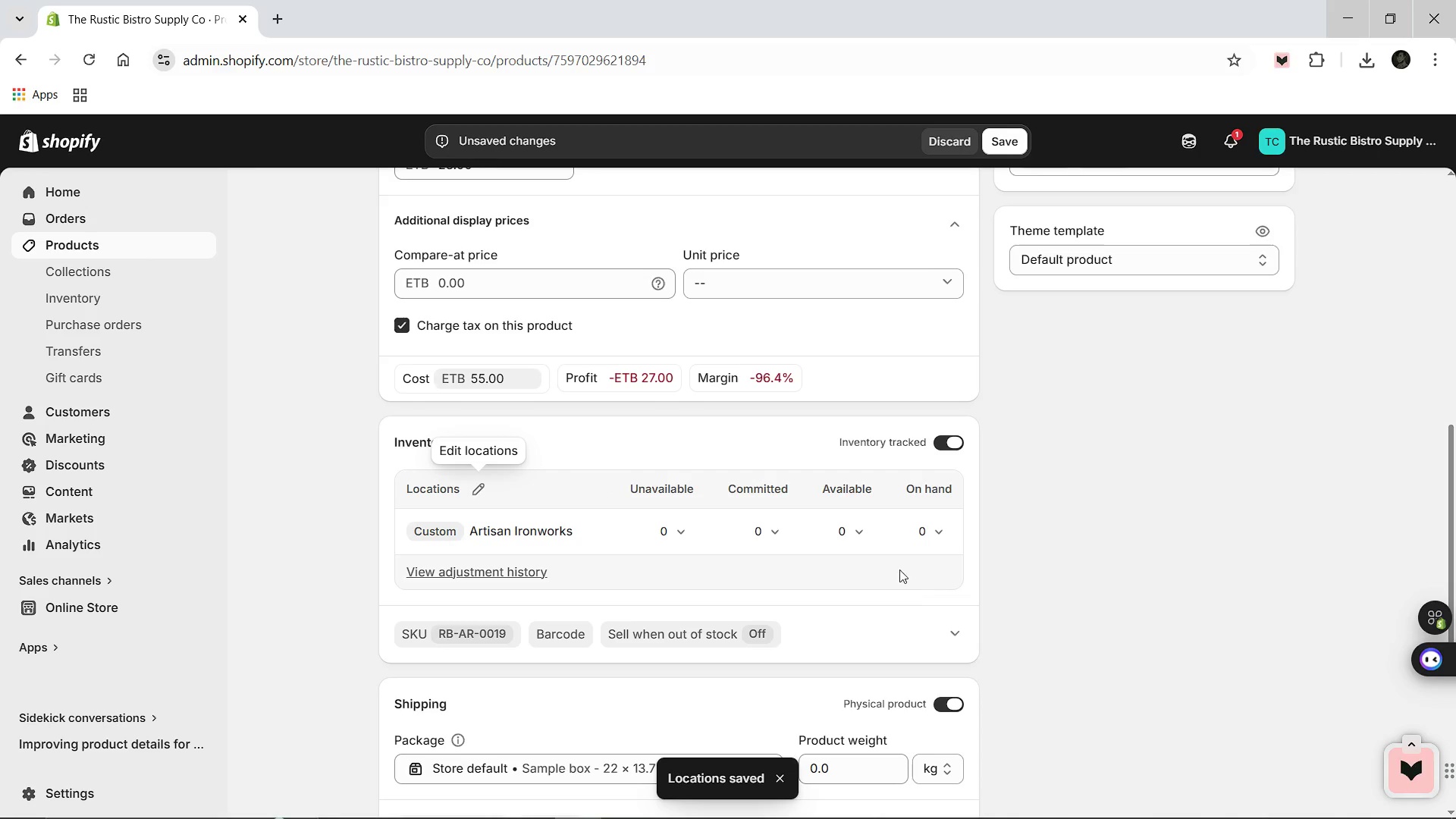 
left_click([830, 524])
 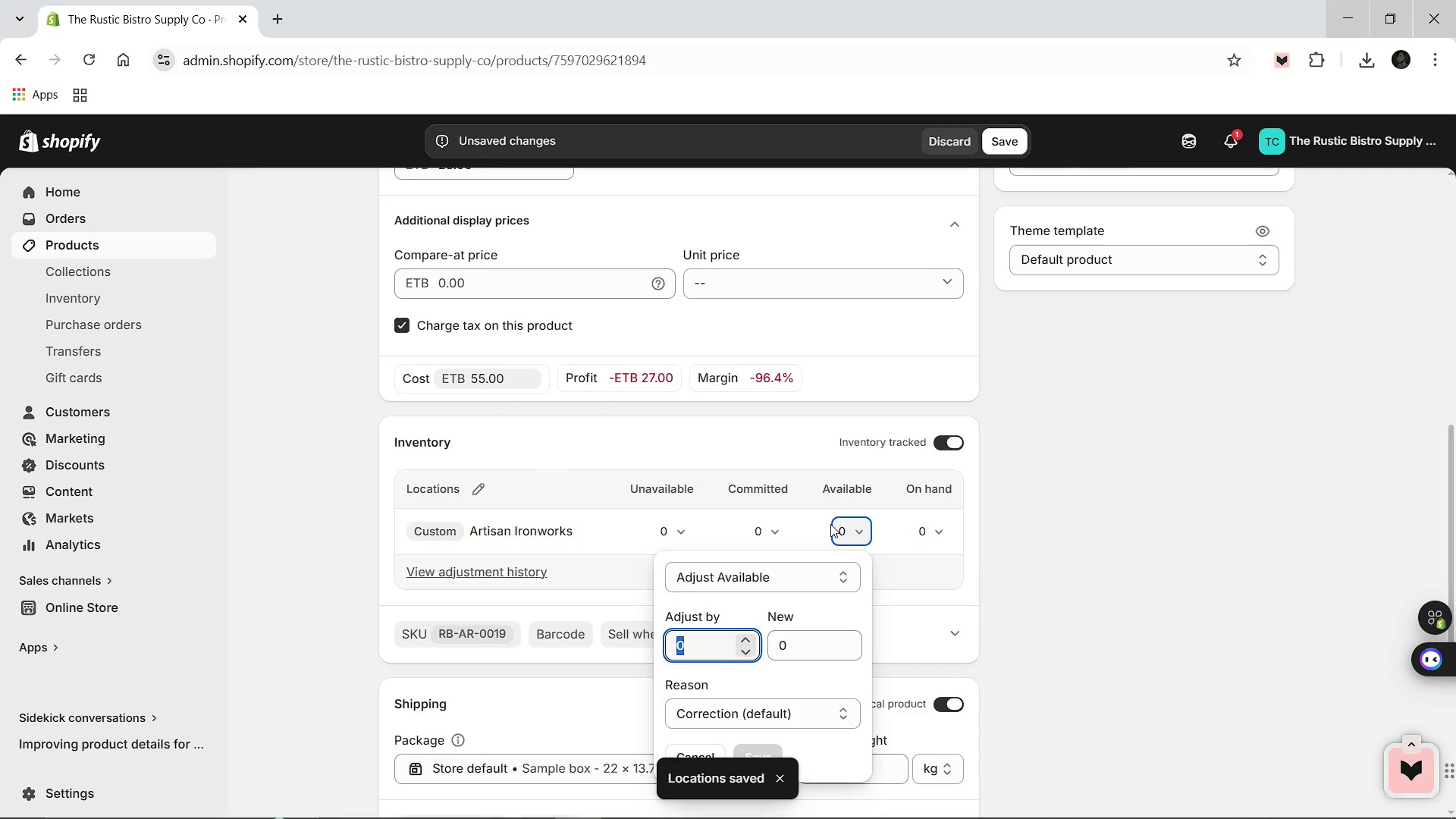 
type(10)
 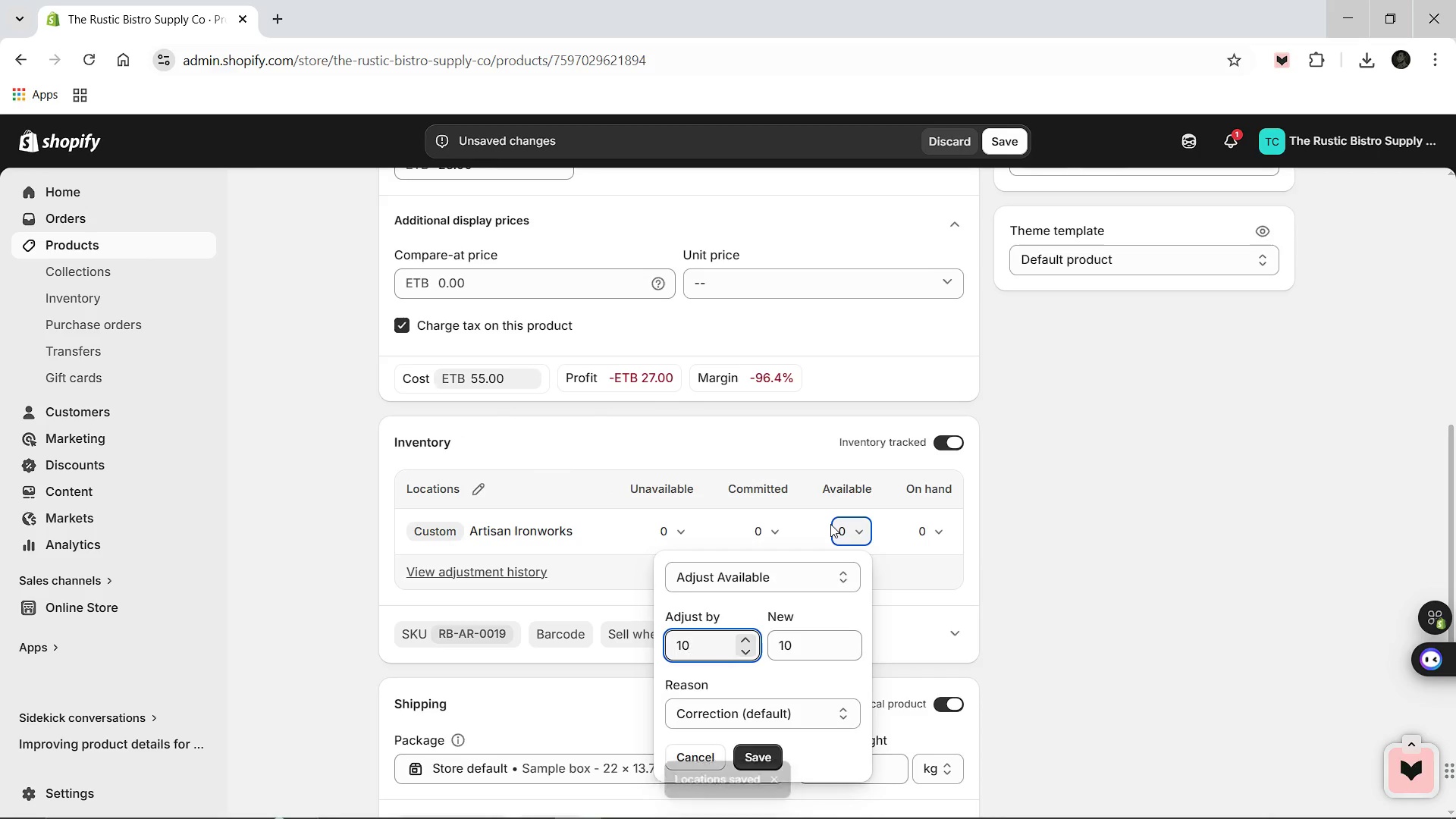 
key(Enter)
 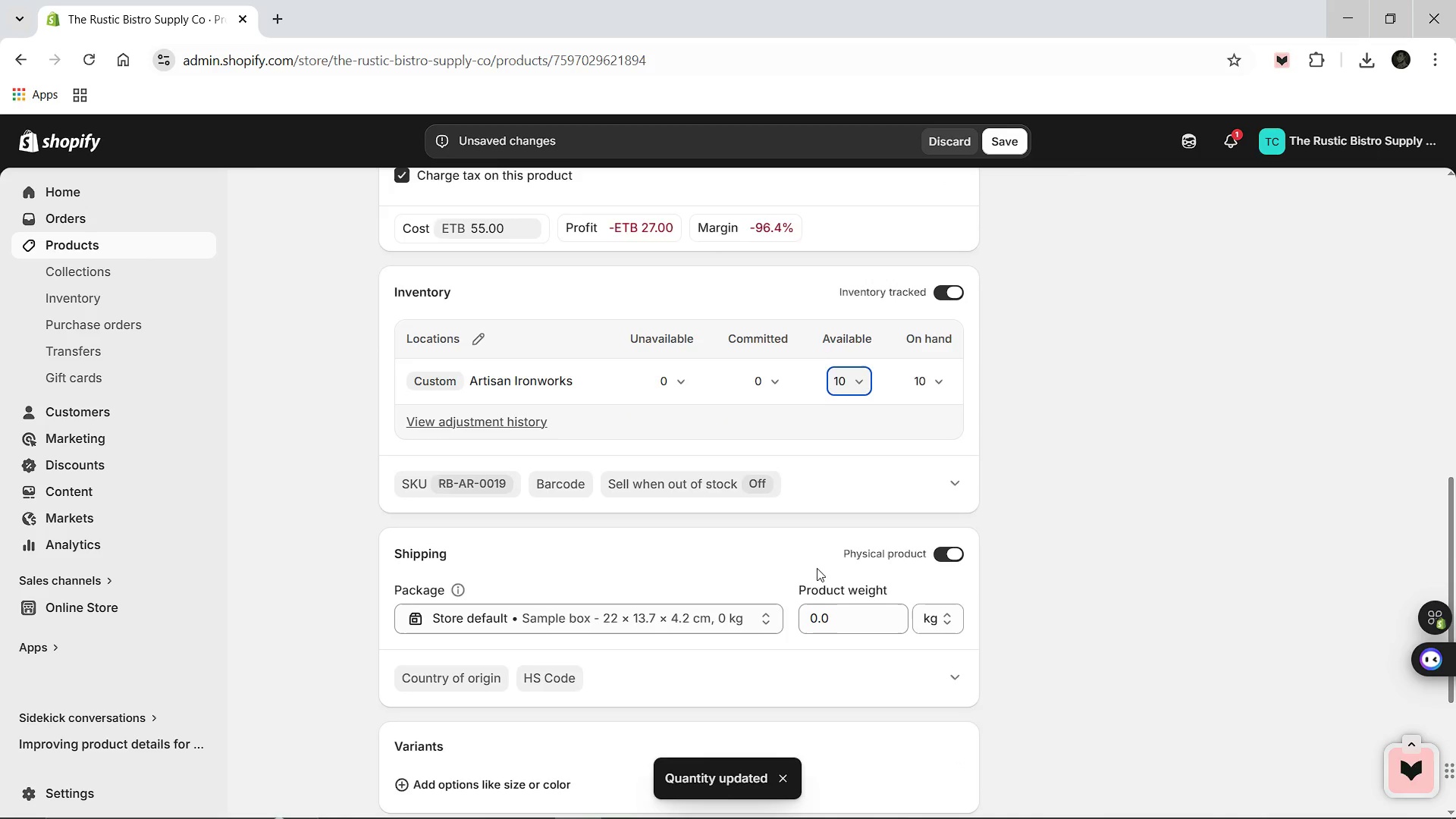 
wait(6.34)
 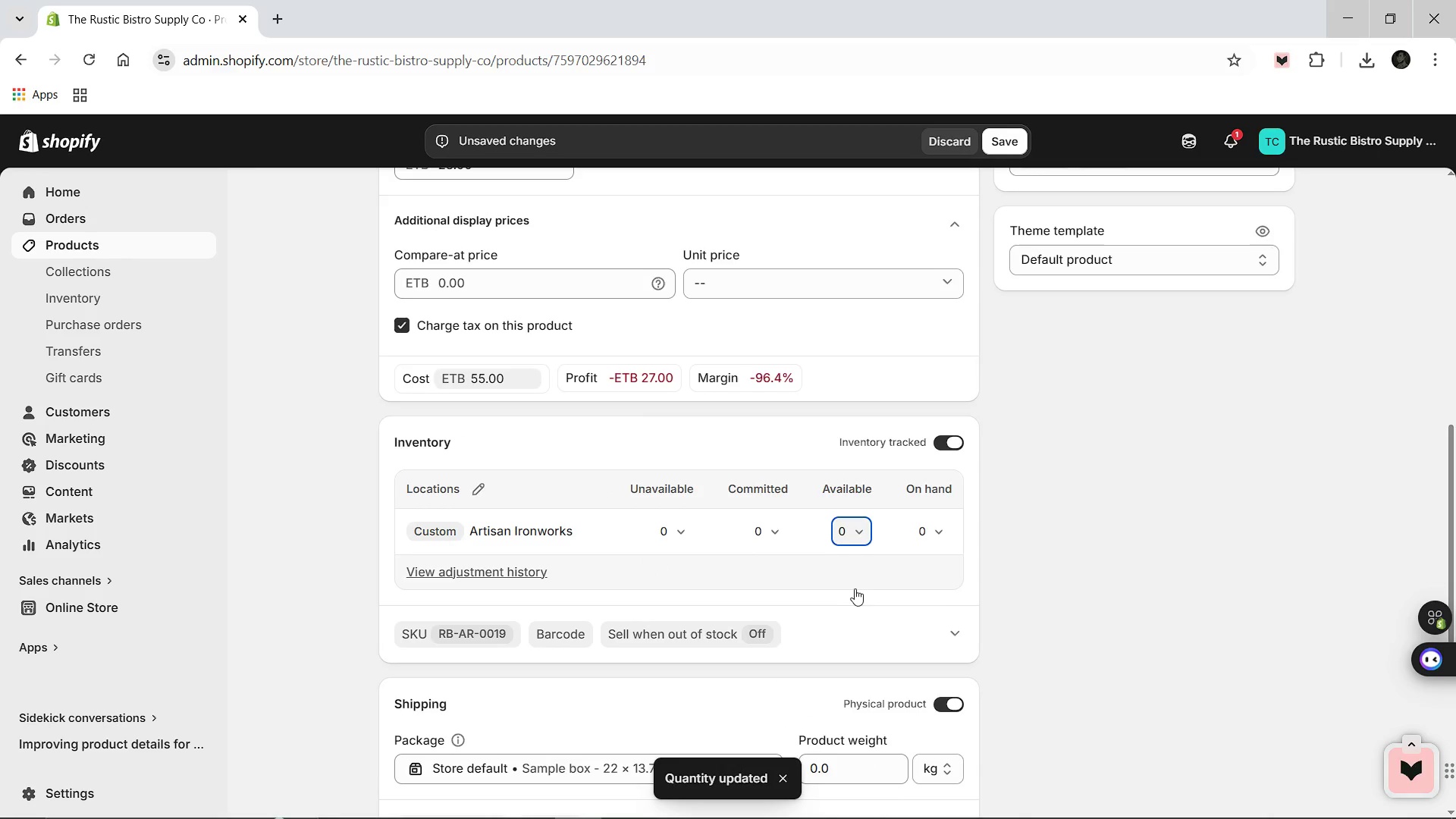 
left_click([942, 637])
 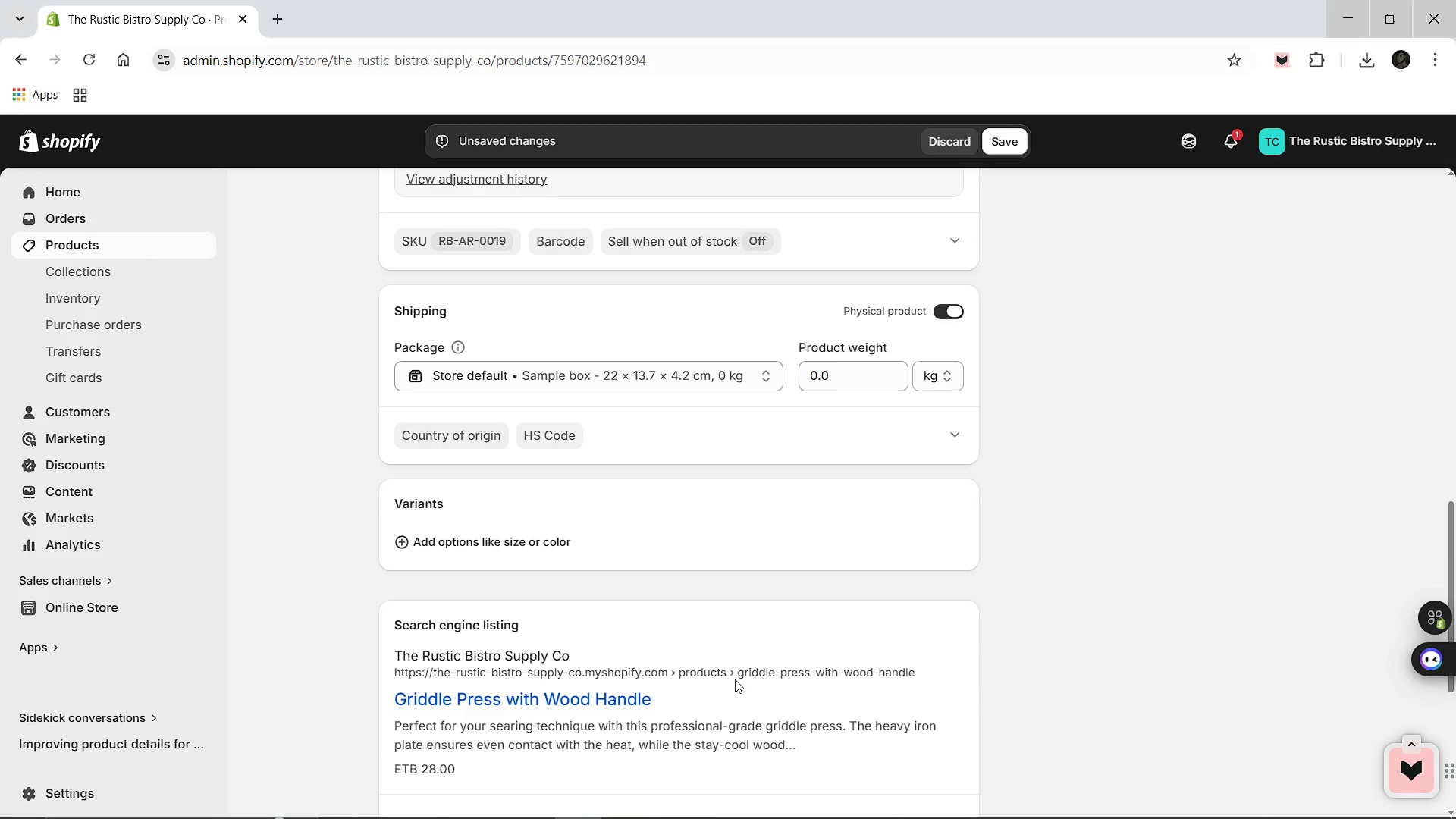 
mouse_move([726, 654])
 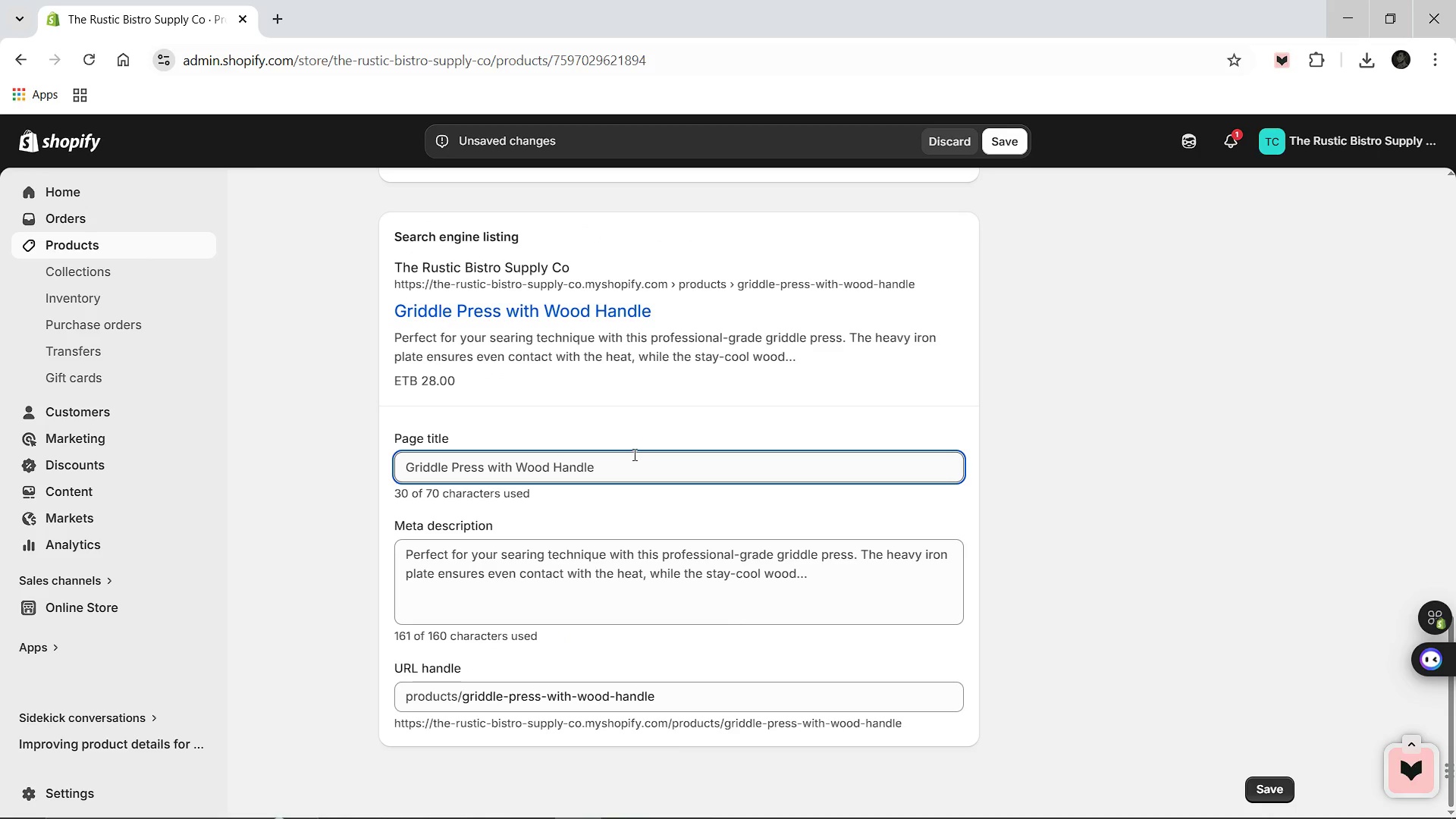 
left_click([633, 454])
 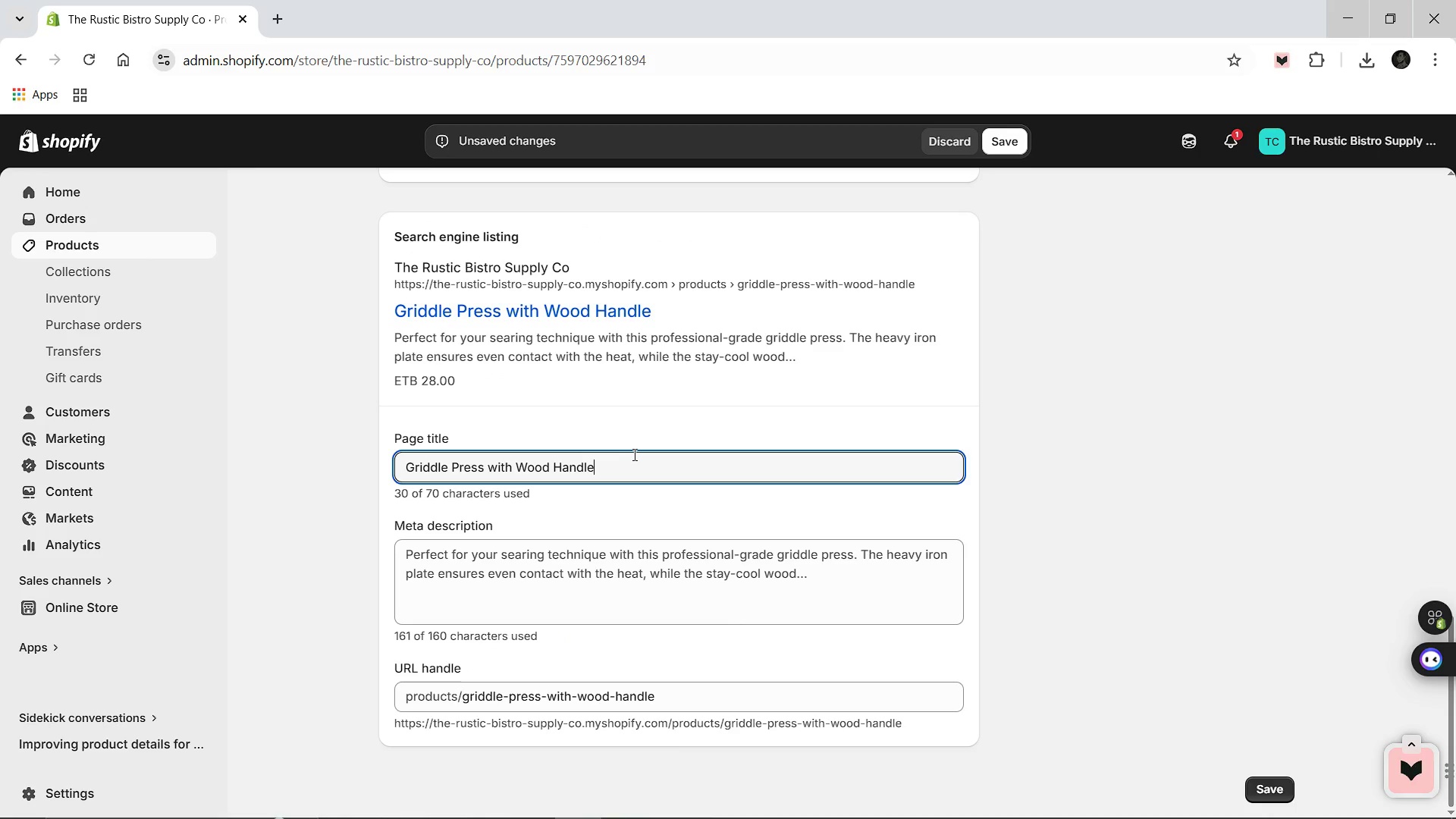 
key(Space)
 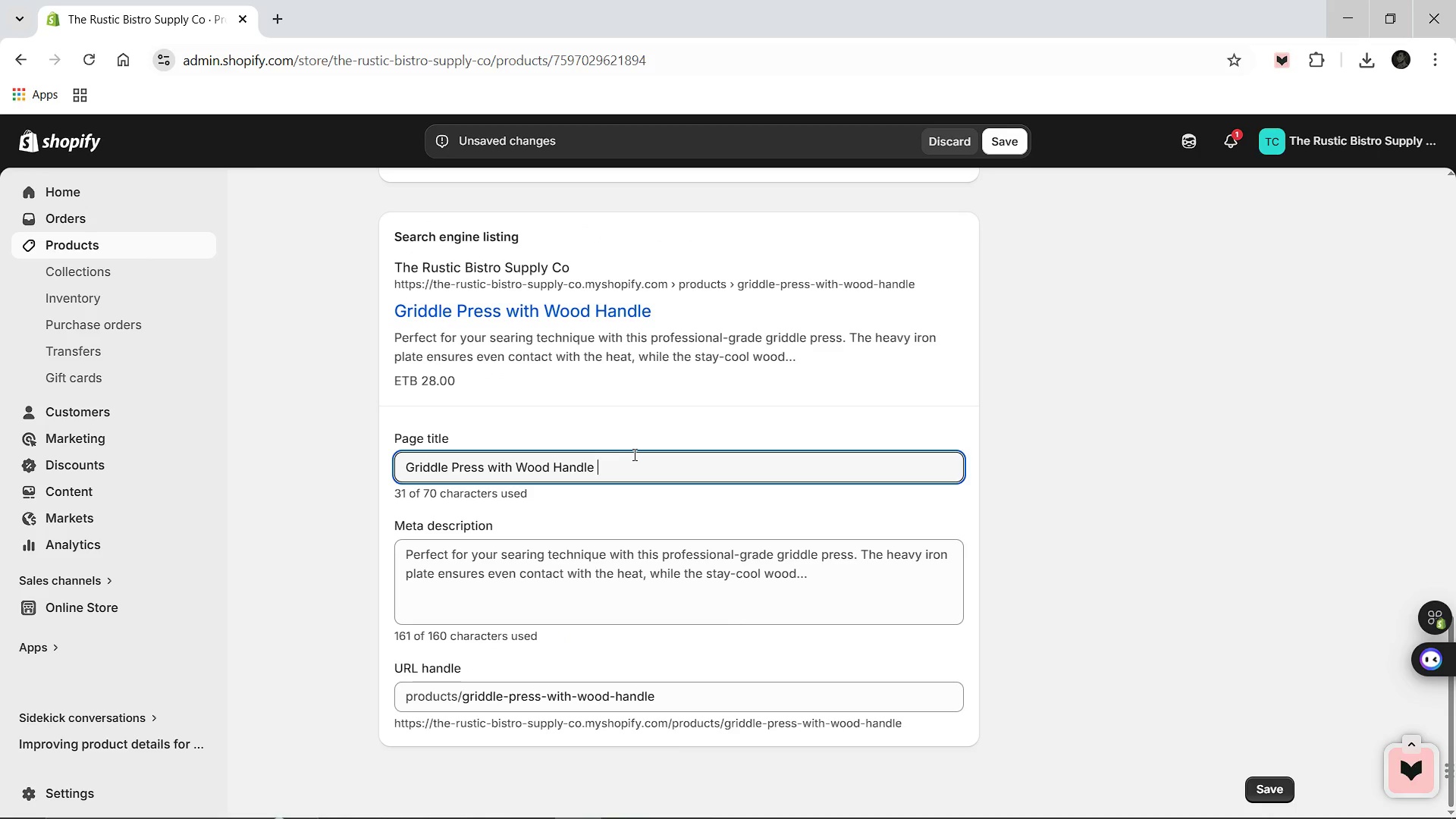 
key(Shift+Break)
 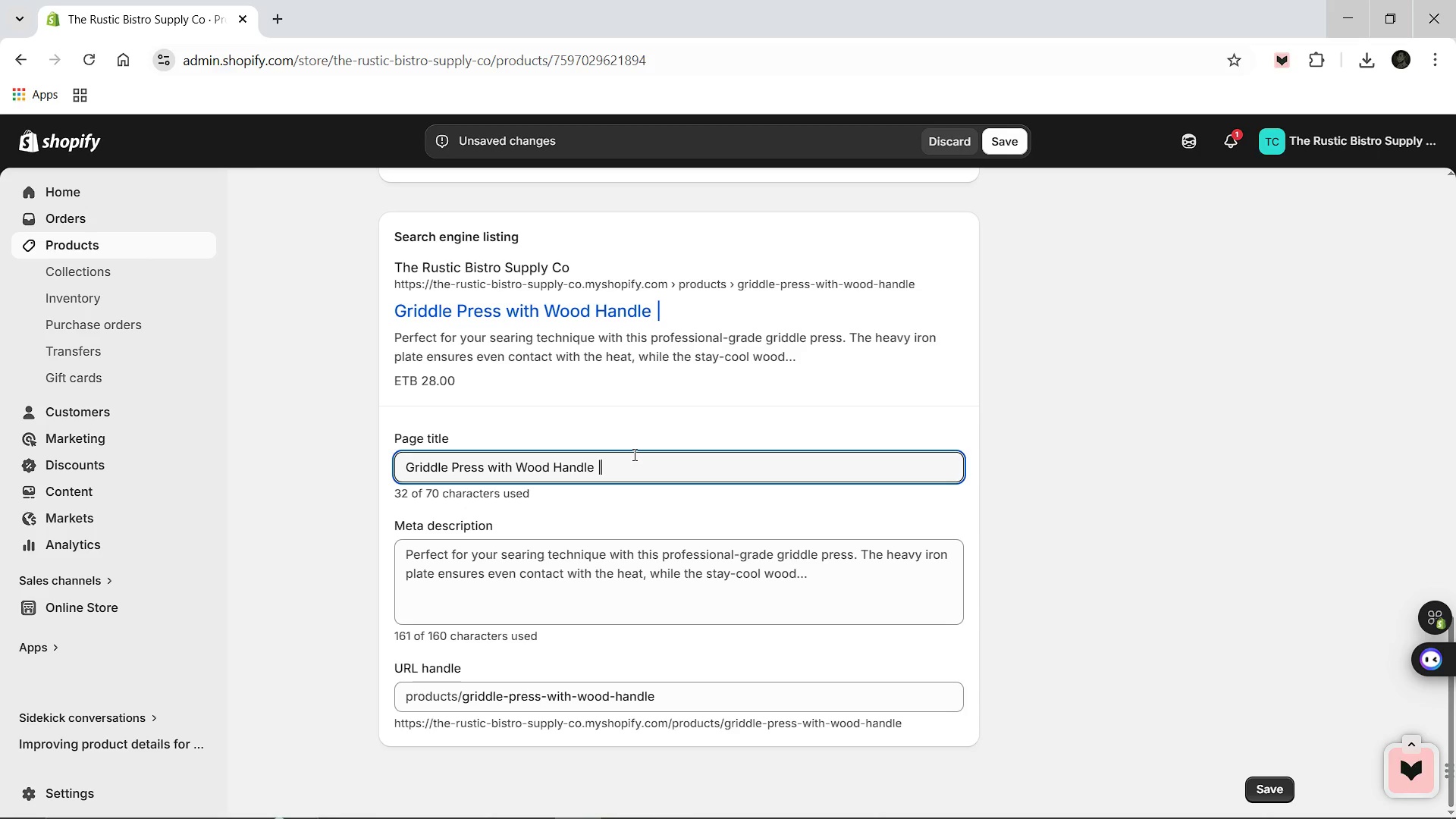 
type( Artisan Searing)
 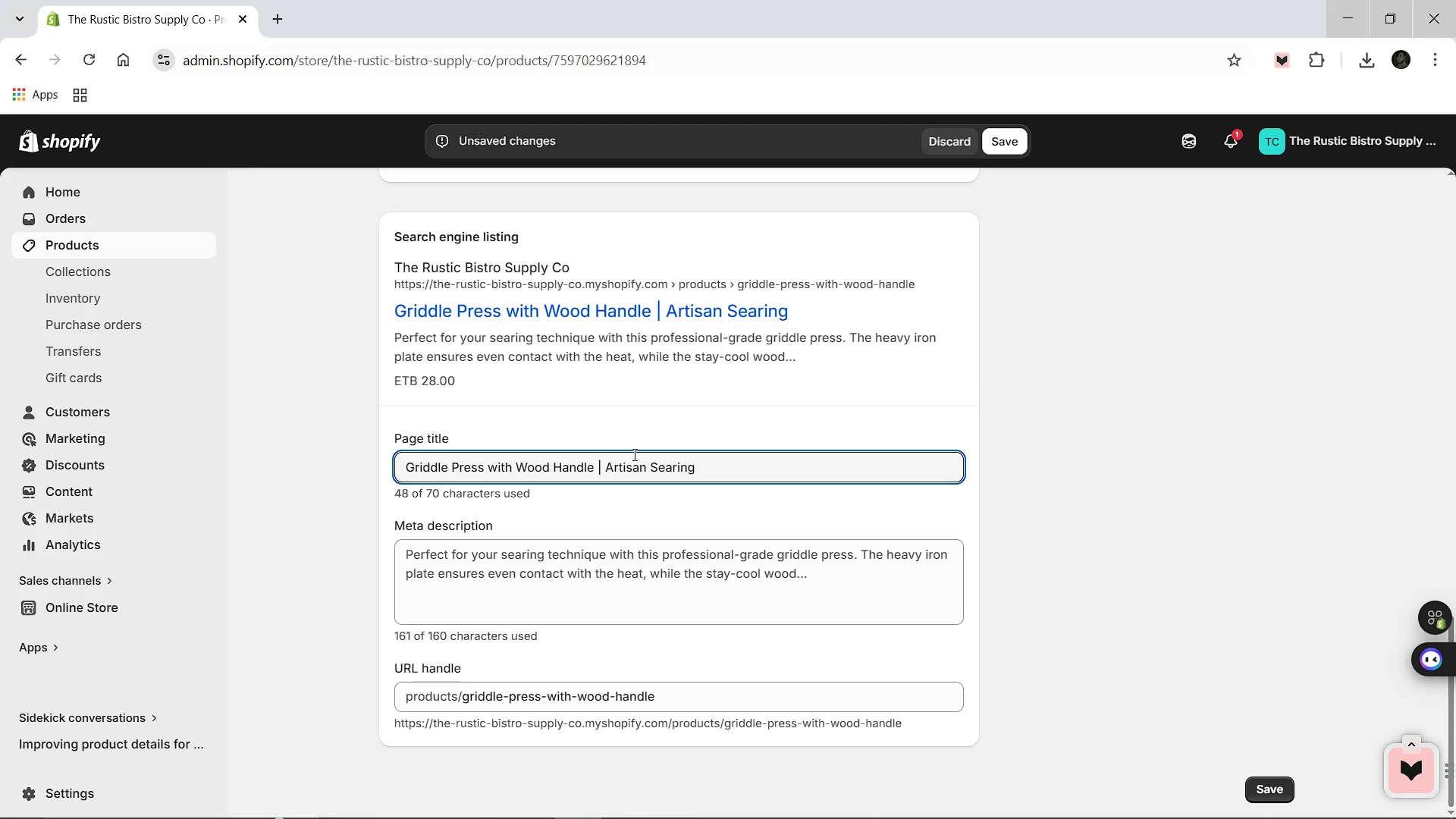 
left_click([576, 595])
 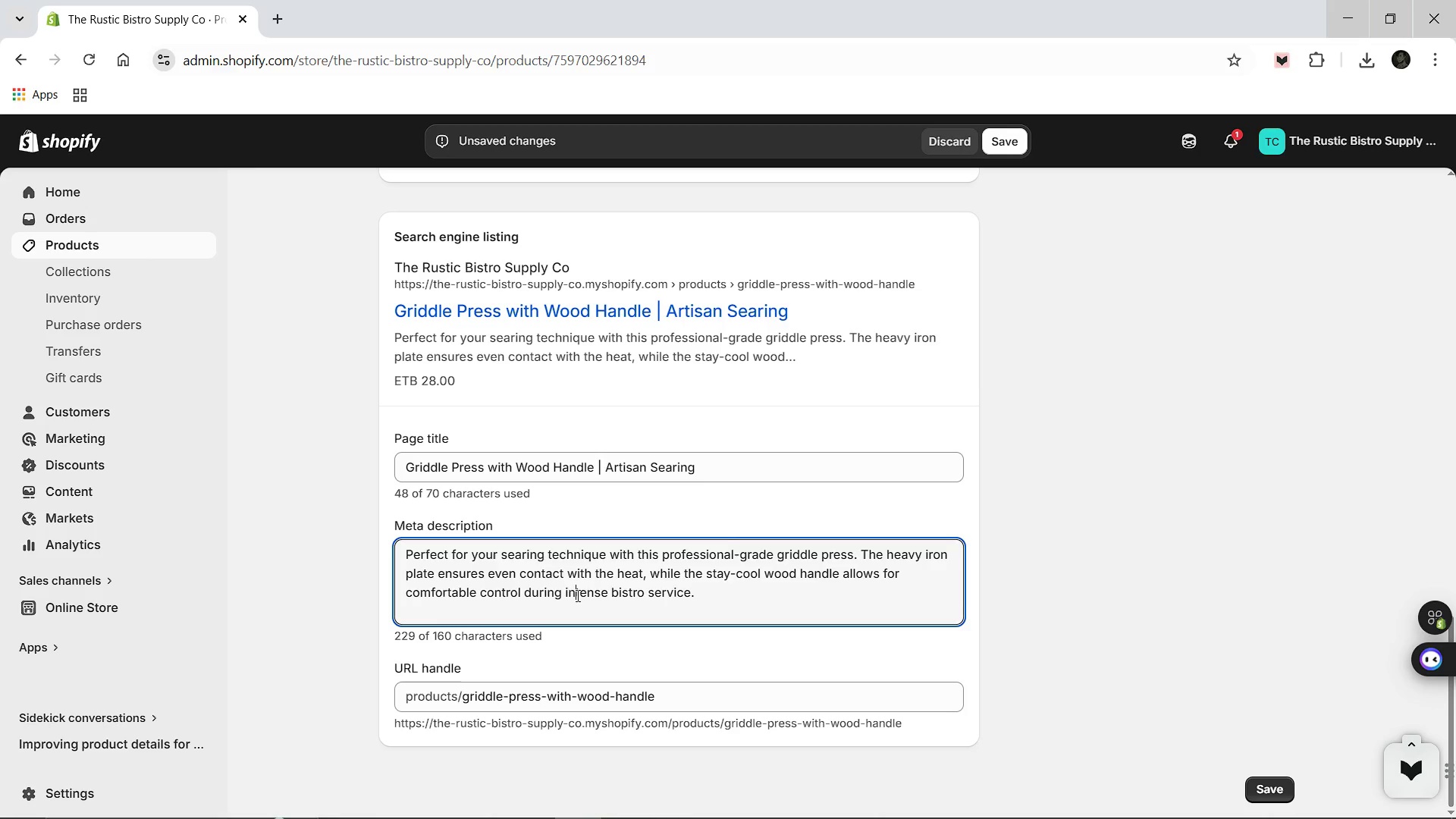 
key(Control+A)
 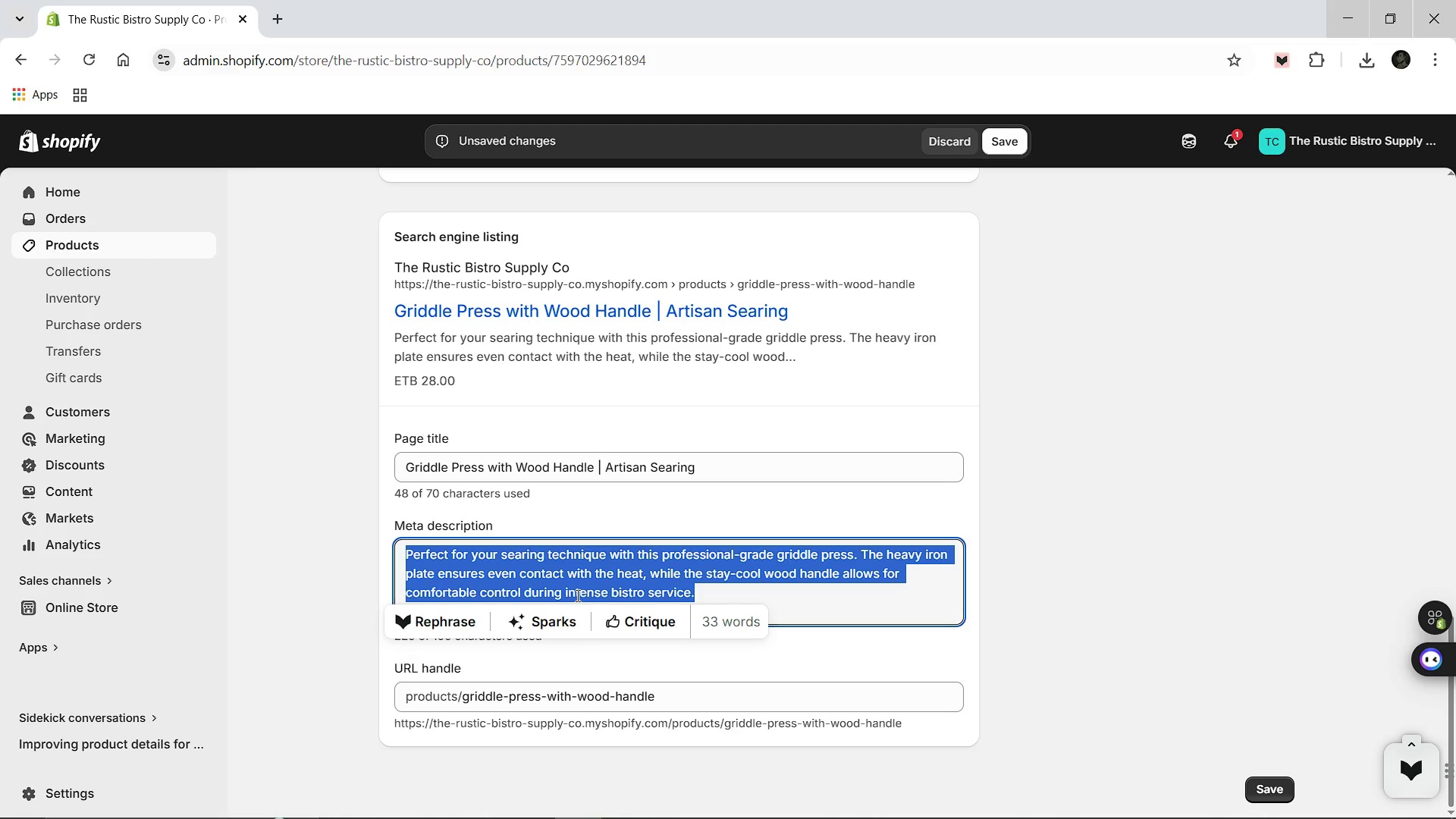 
left_click([711, 482])
 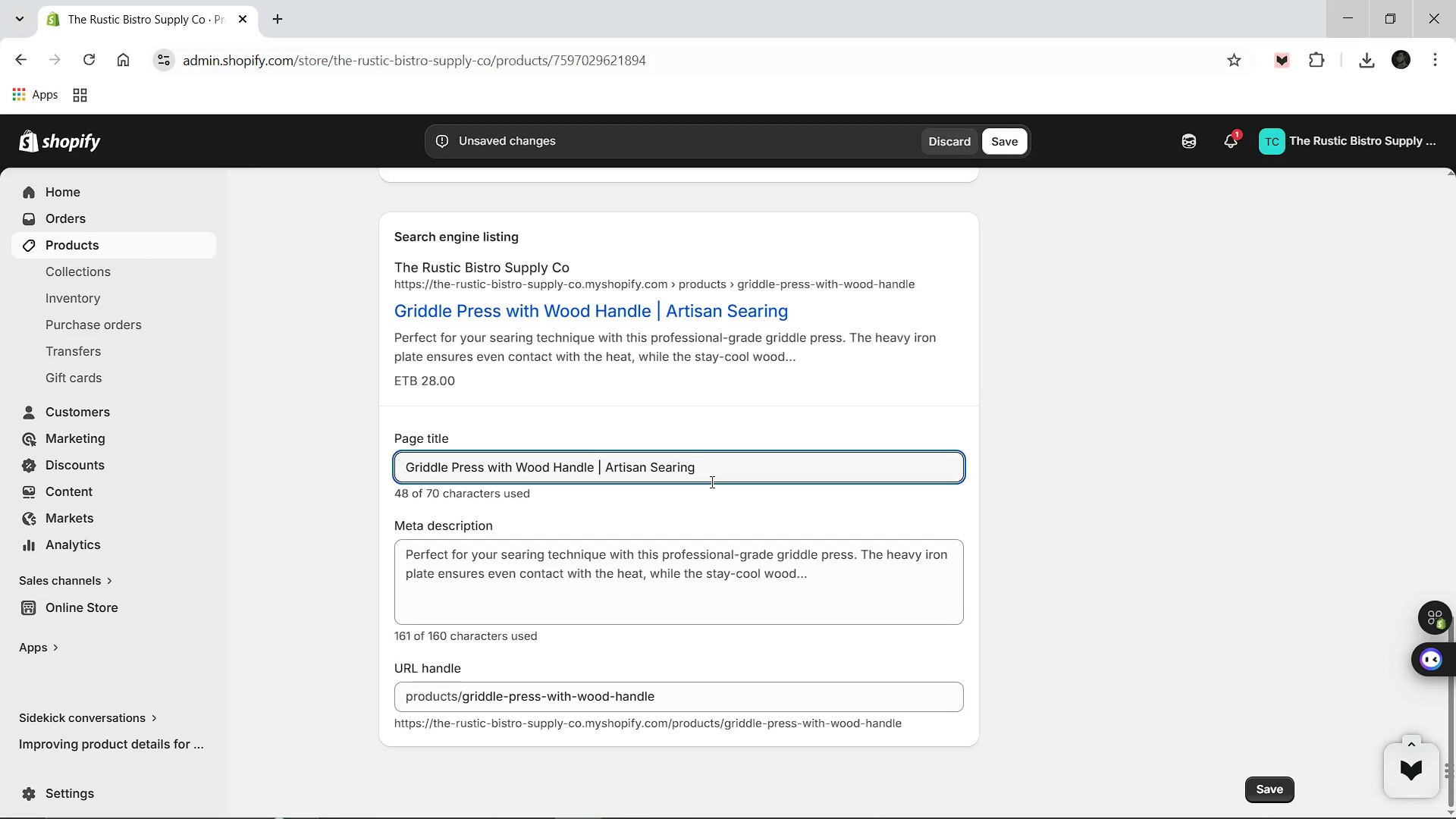 
type( Tool)
 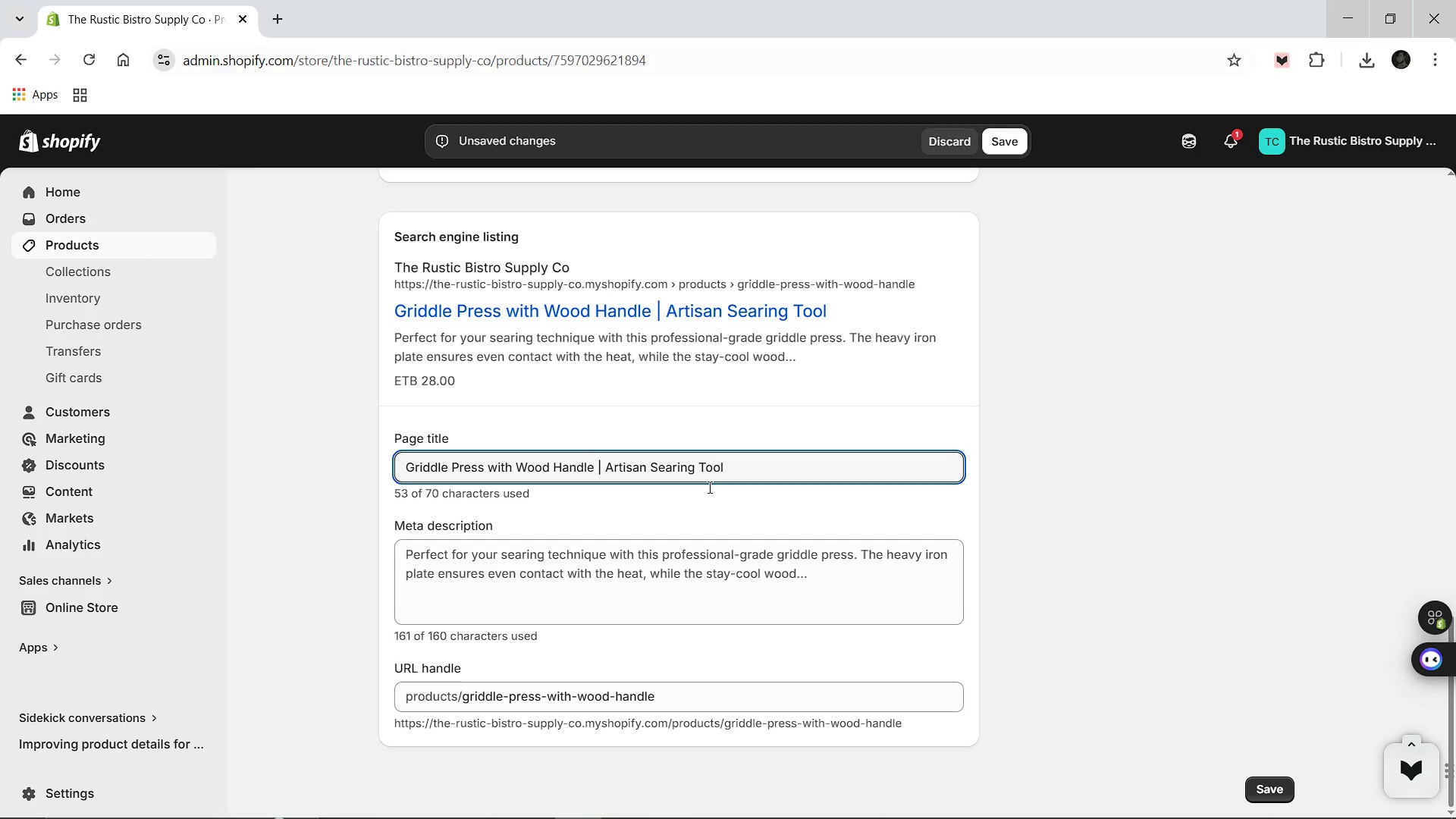 
left_click([655, 557])
 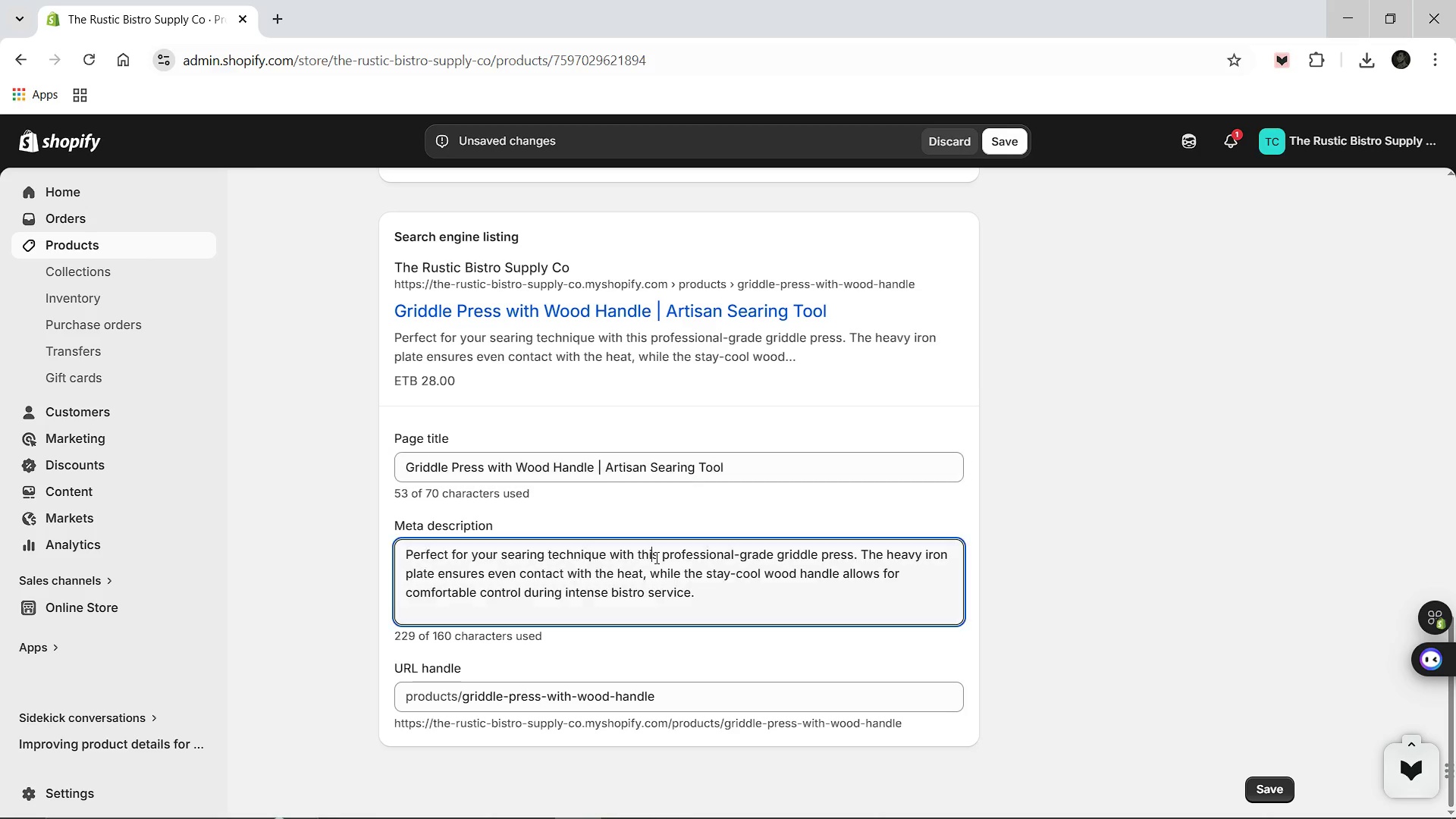 
key(Control+A)
 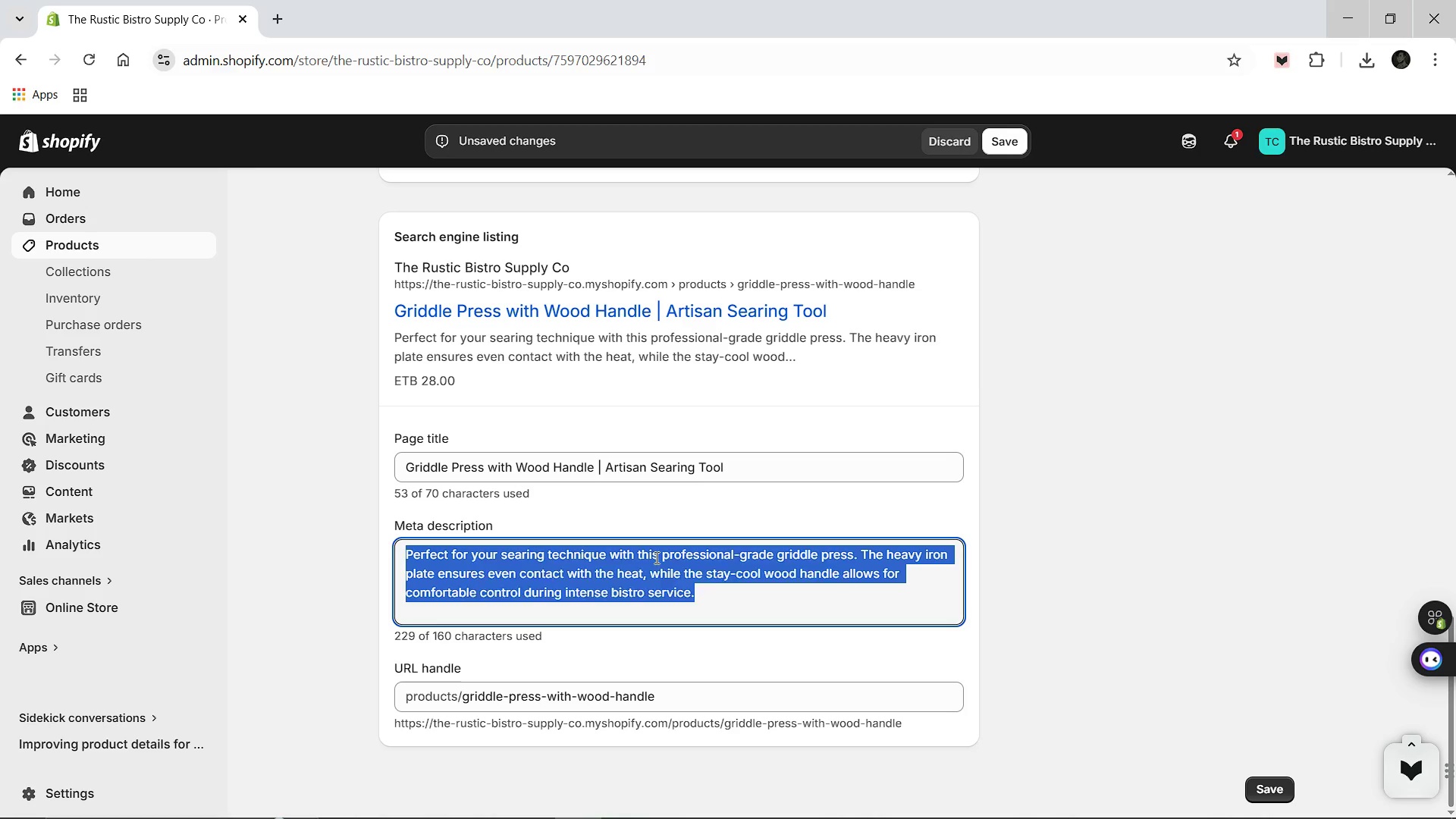 
type(Perfect your searing technique with our Griddle Press. This heavy ironpla)
key(Backspace)
key(Backspace)
key(Backspace)
type( plate and wood handle ensure he)
key(Backspace)
key(Backspace)
type(even e)
key(Backspace)
type(heat )
 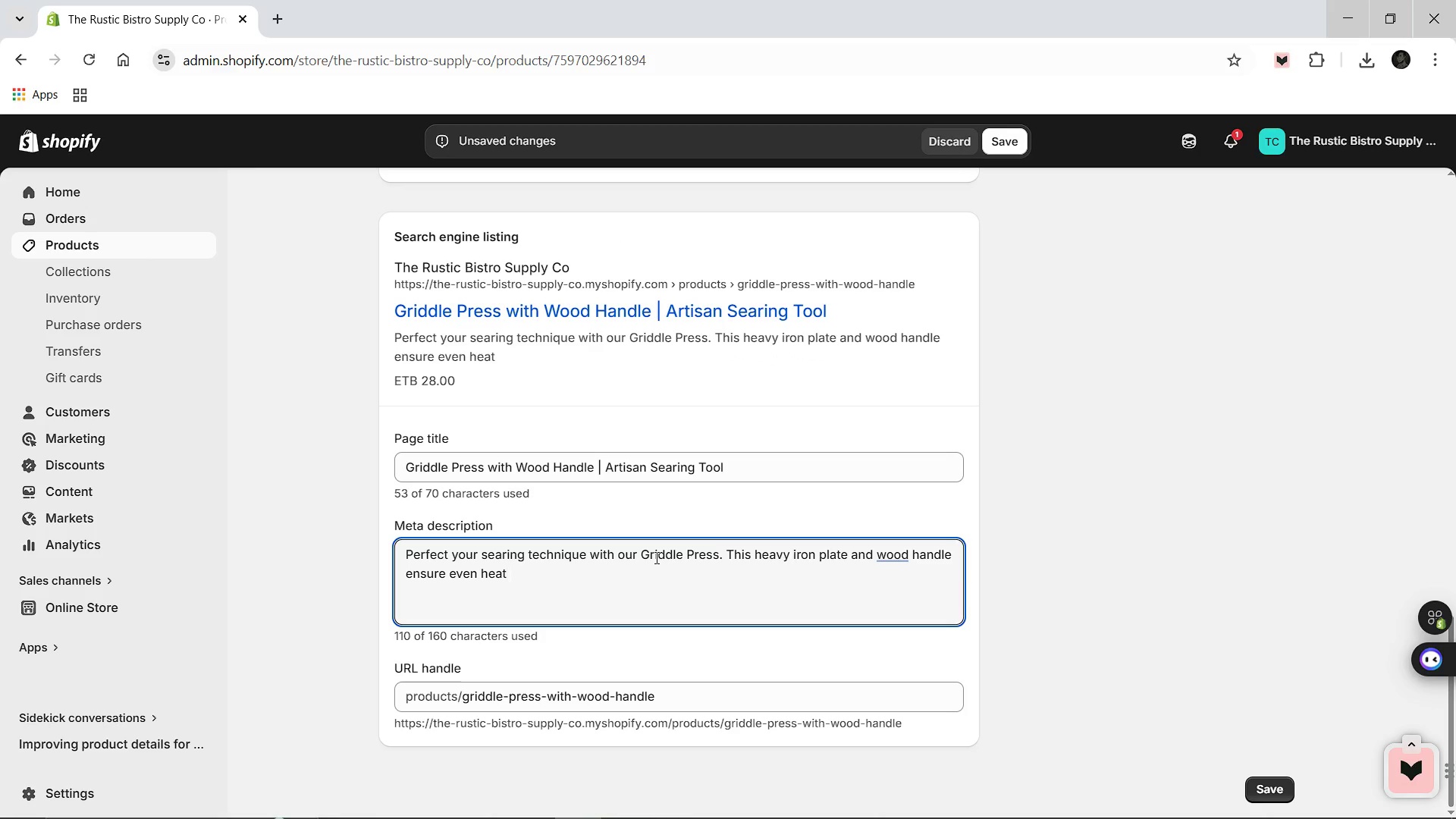 
wait(23.38)
 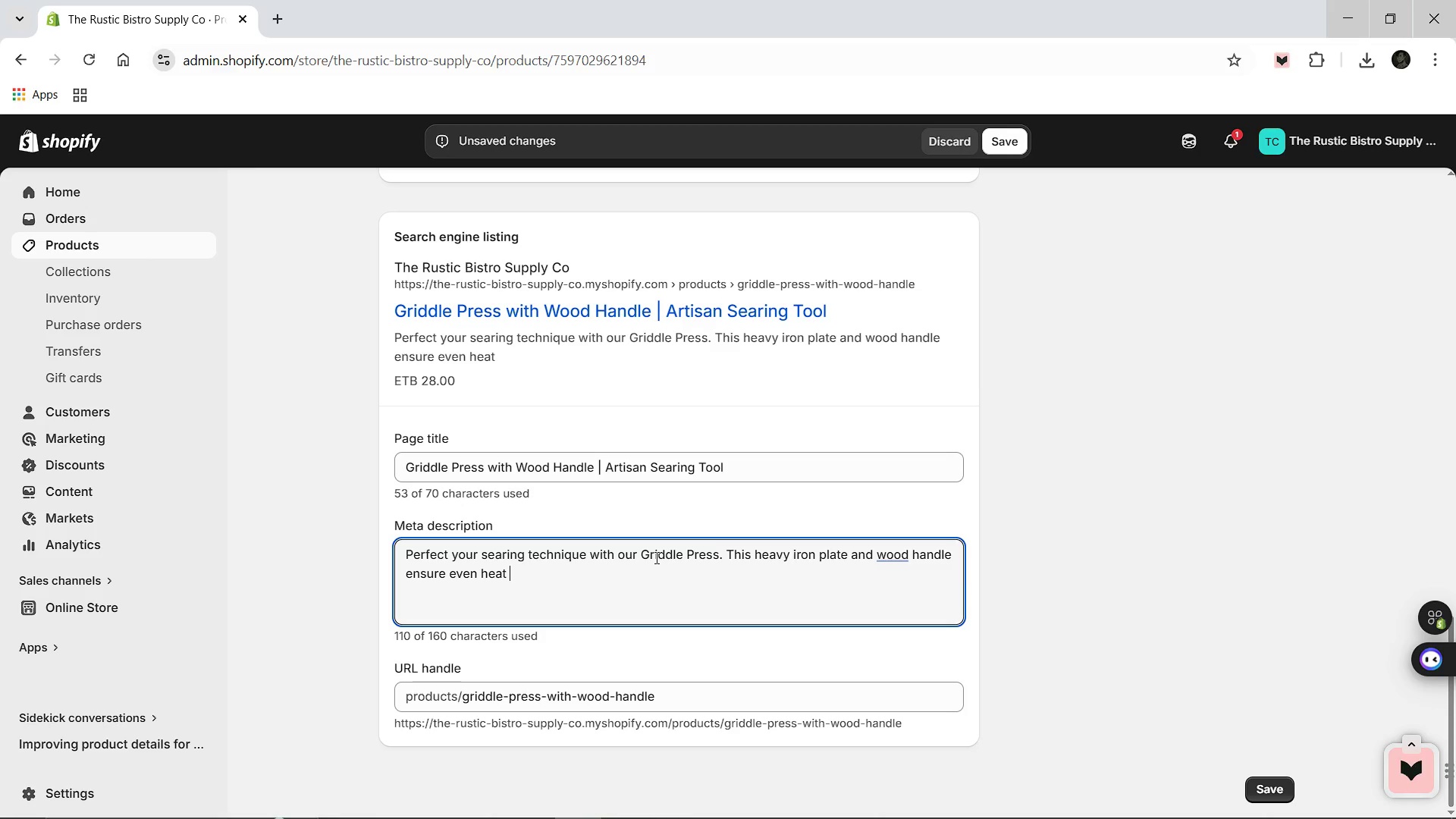 
type(even heat for a professional, high-end fine dinnin)
key(Backspace)
key(Backspace)
key(Backspace)
type(ing )
key(Backspace)
type(.)
 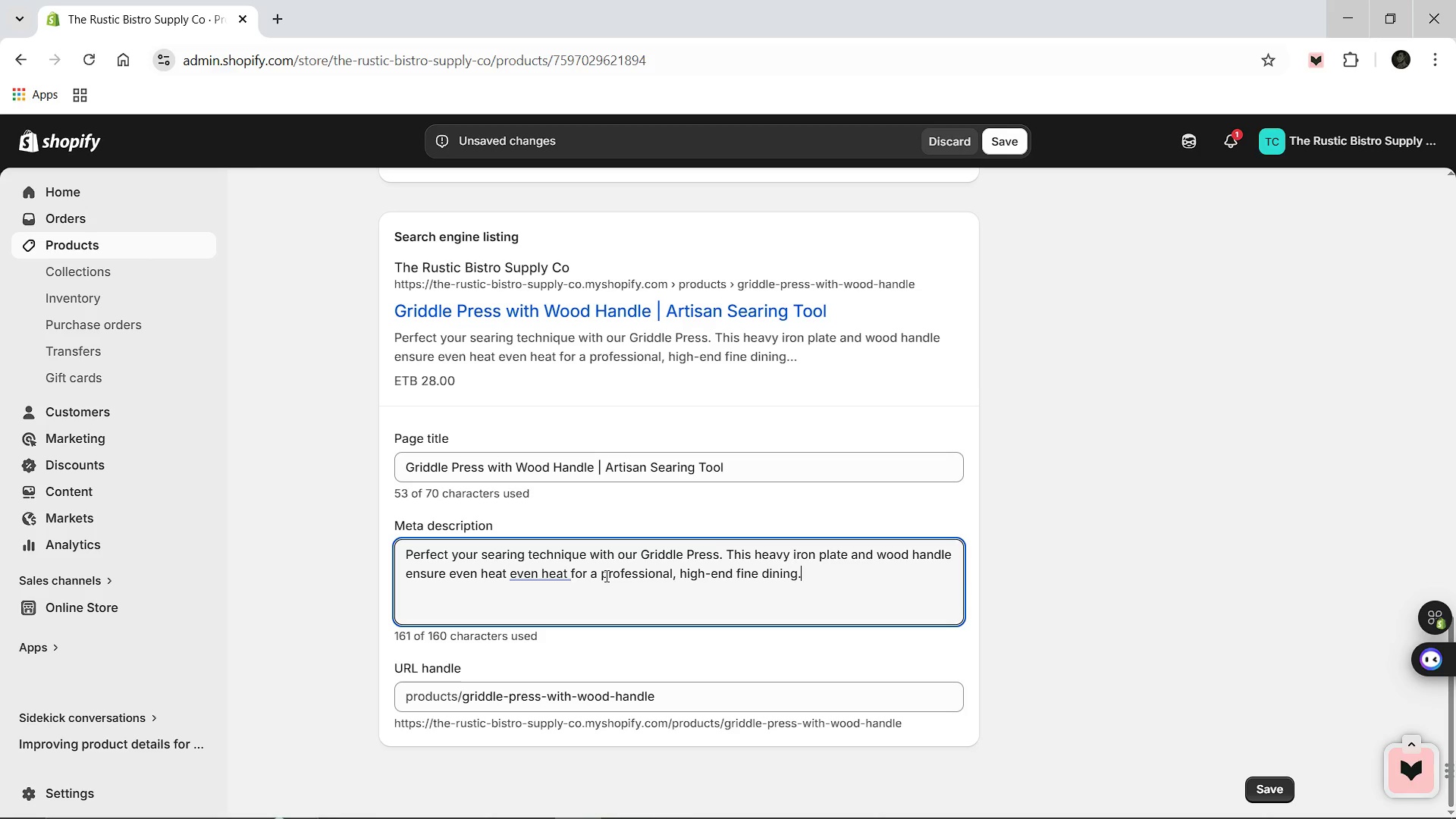 
mouse_move([566, 584])
 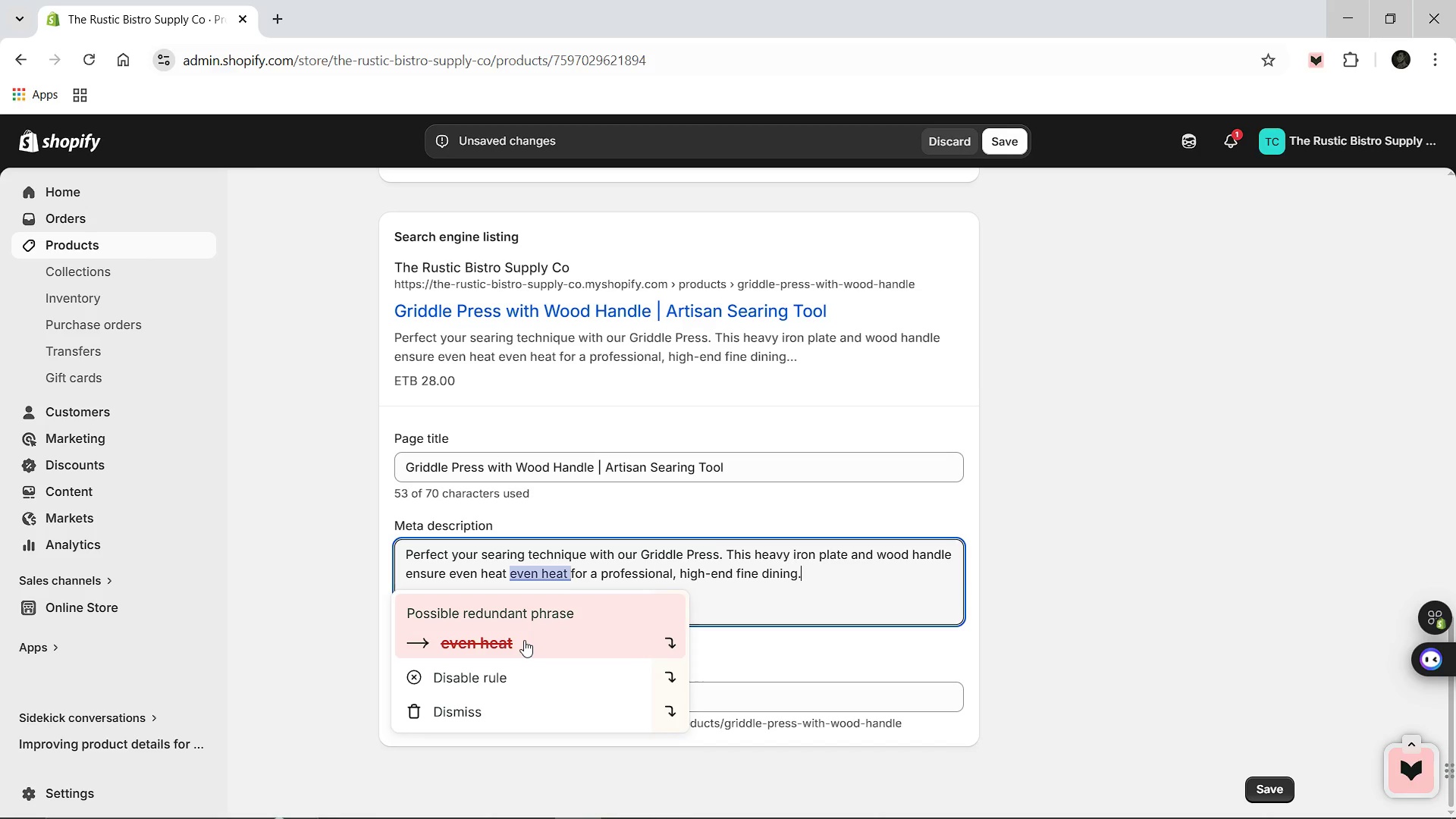 
left_click([524, 640])
 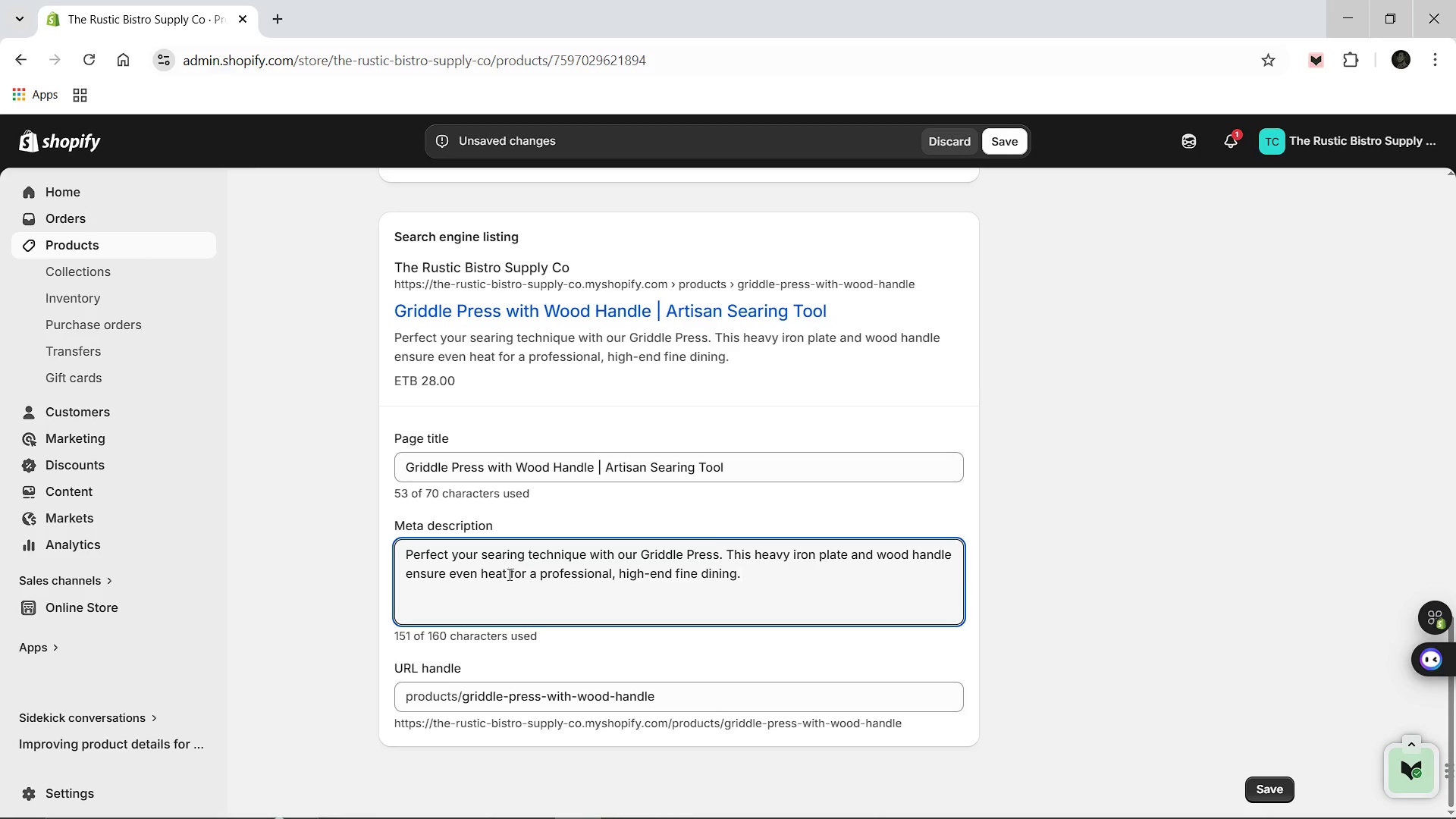 
left_click([503, 575])
 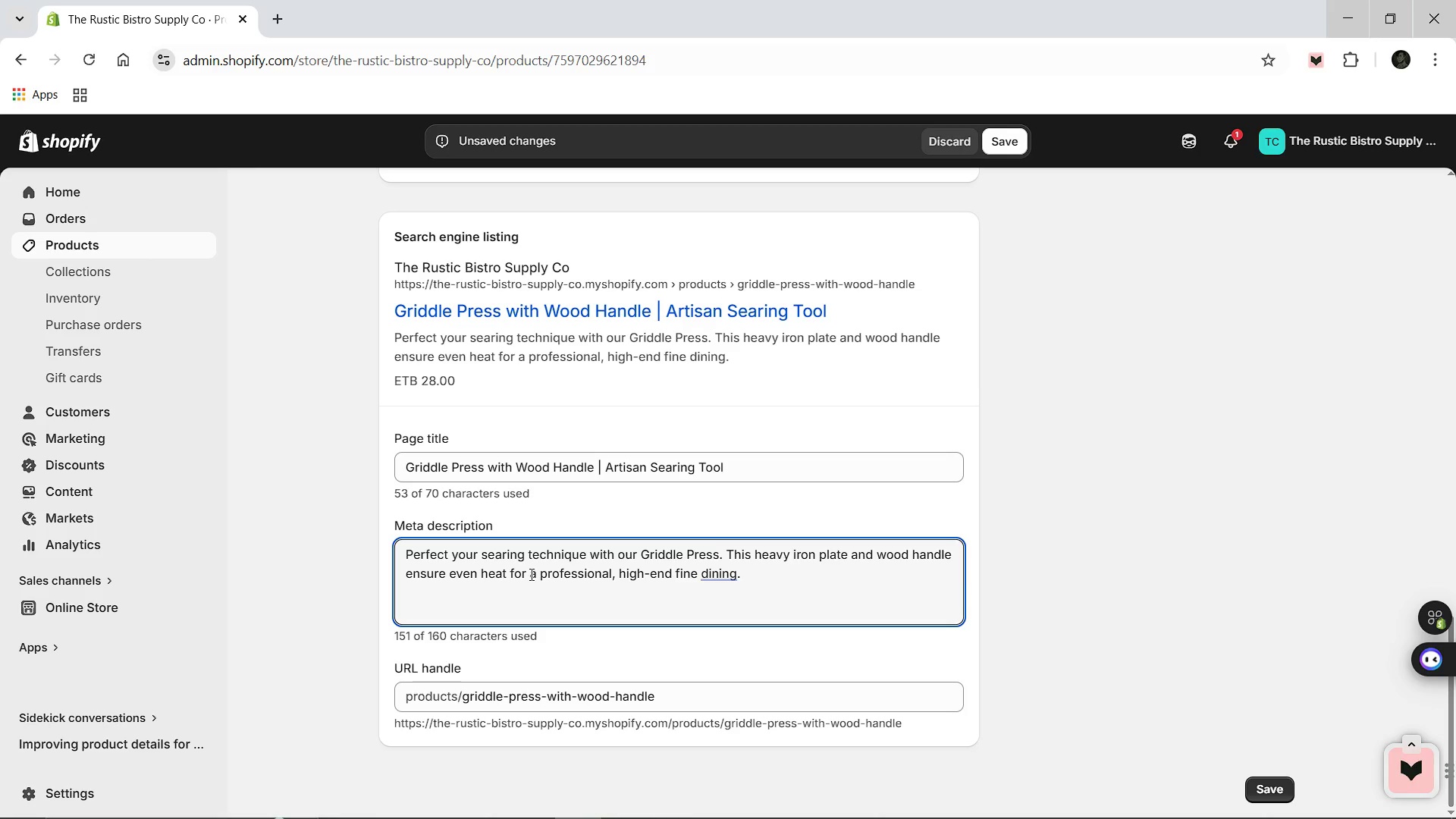 
hold_key(key=ArrowRight, duration=1.51)
 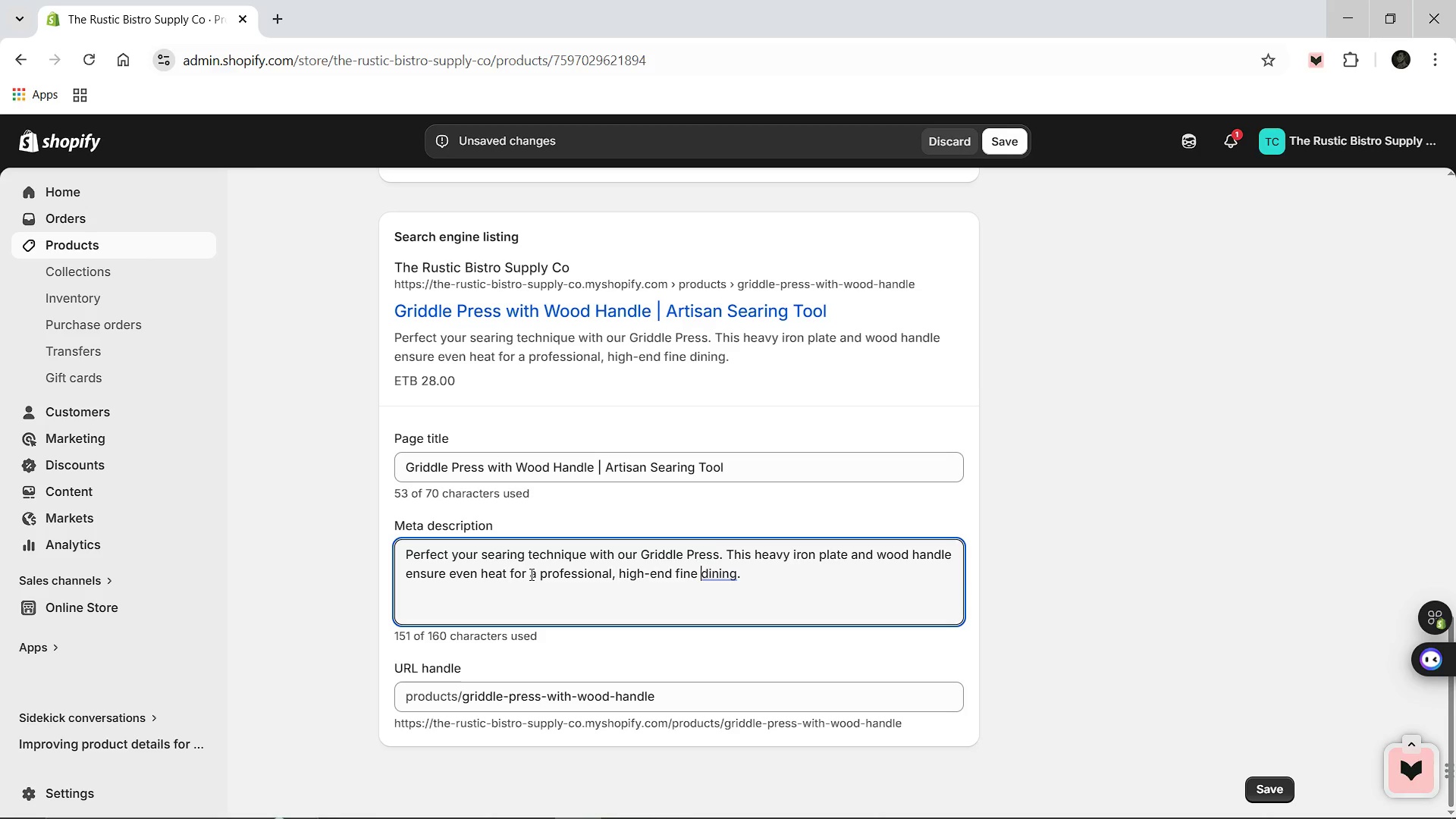 
key(ArrowRight)
 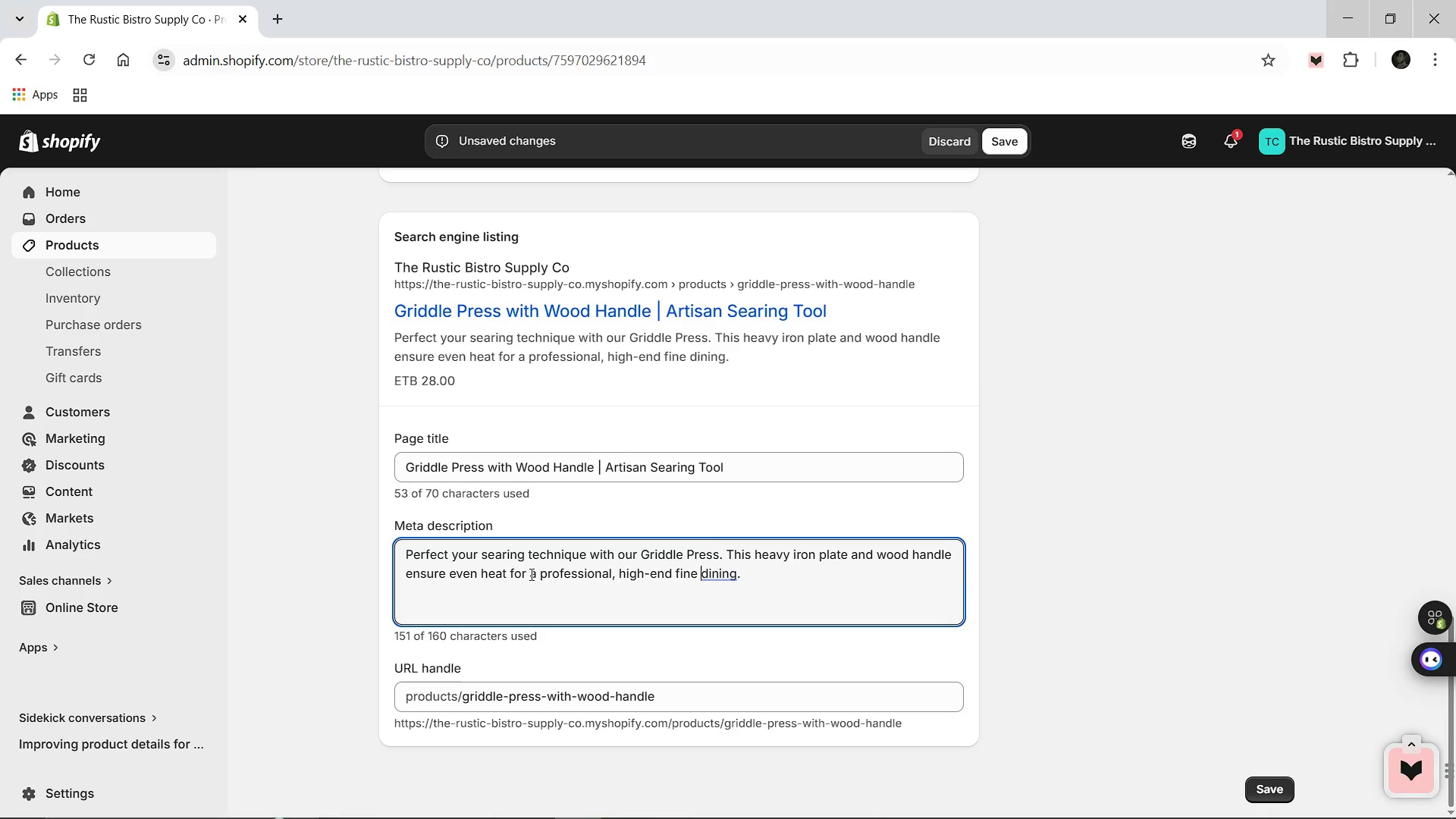 
key(ArrowRight)
 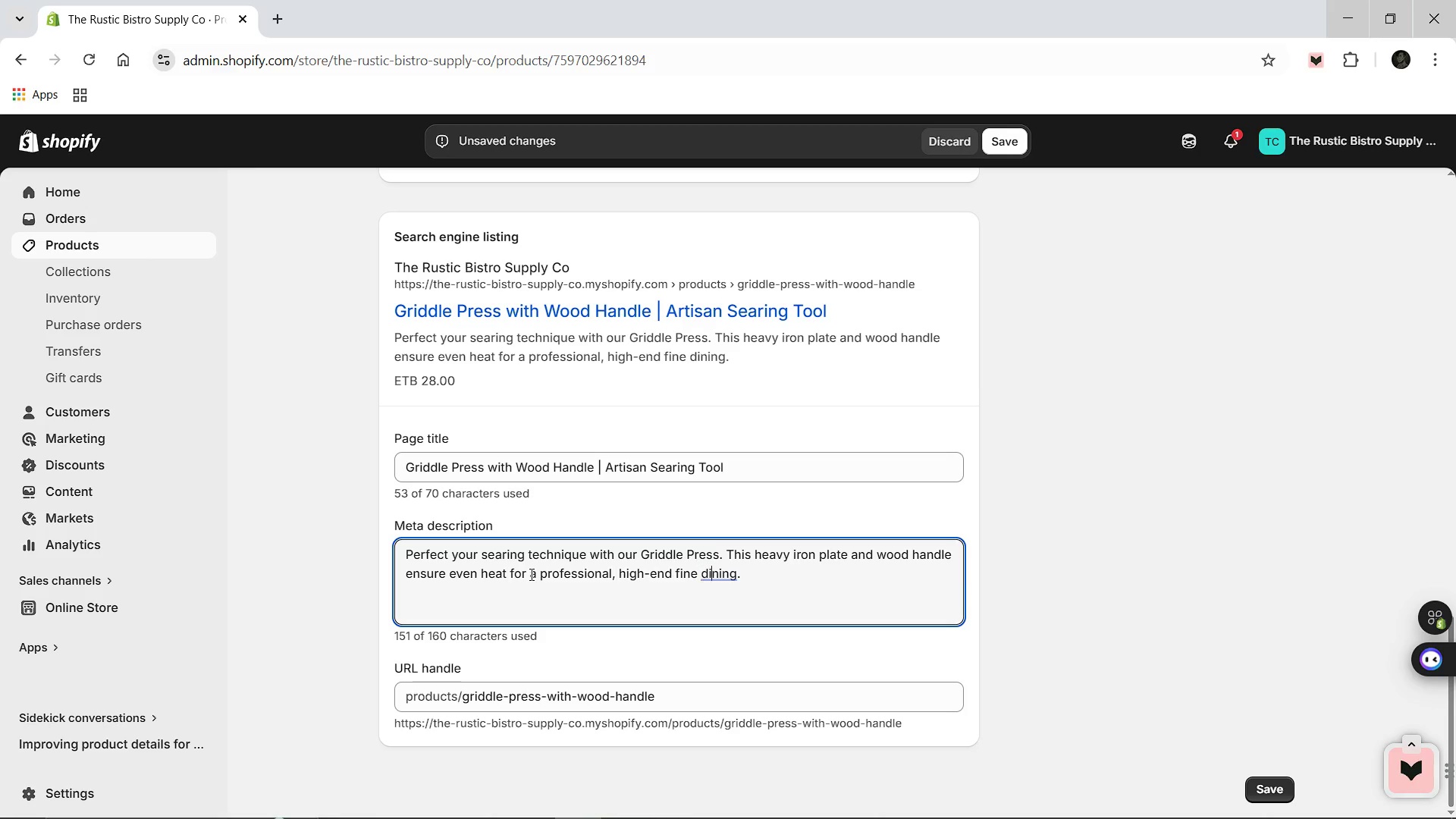 
key(ArrowRight)
 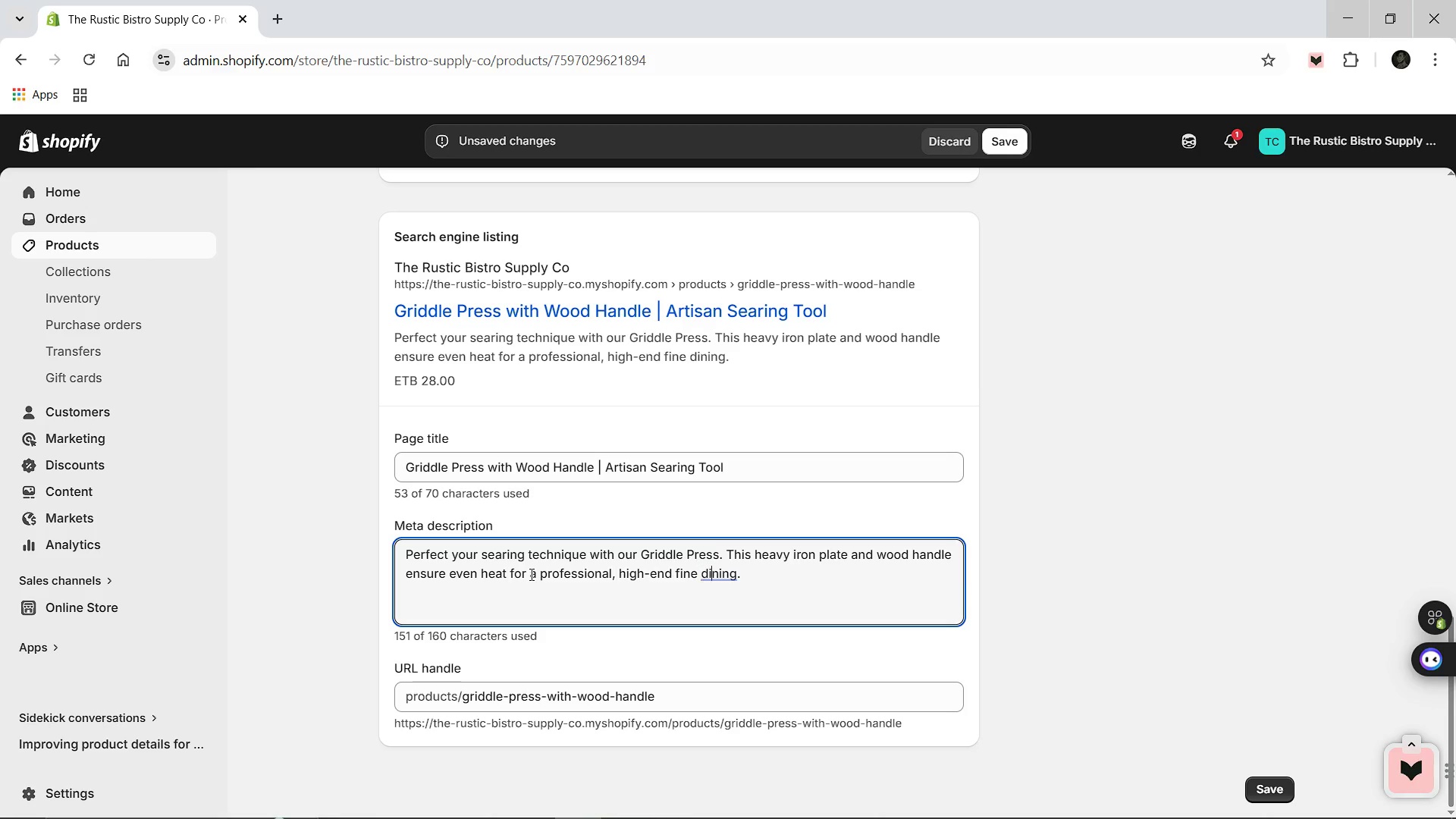 
key(ArrowRight)
 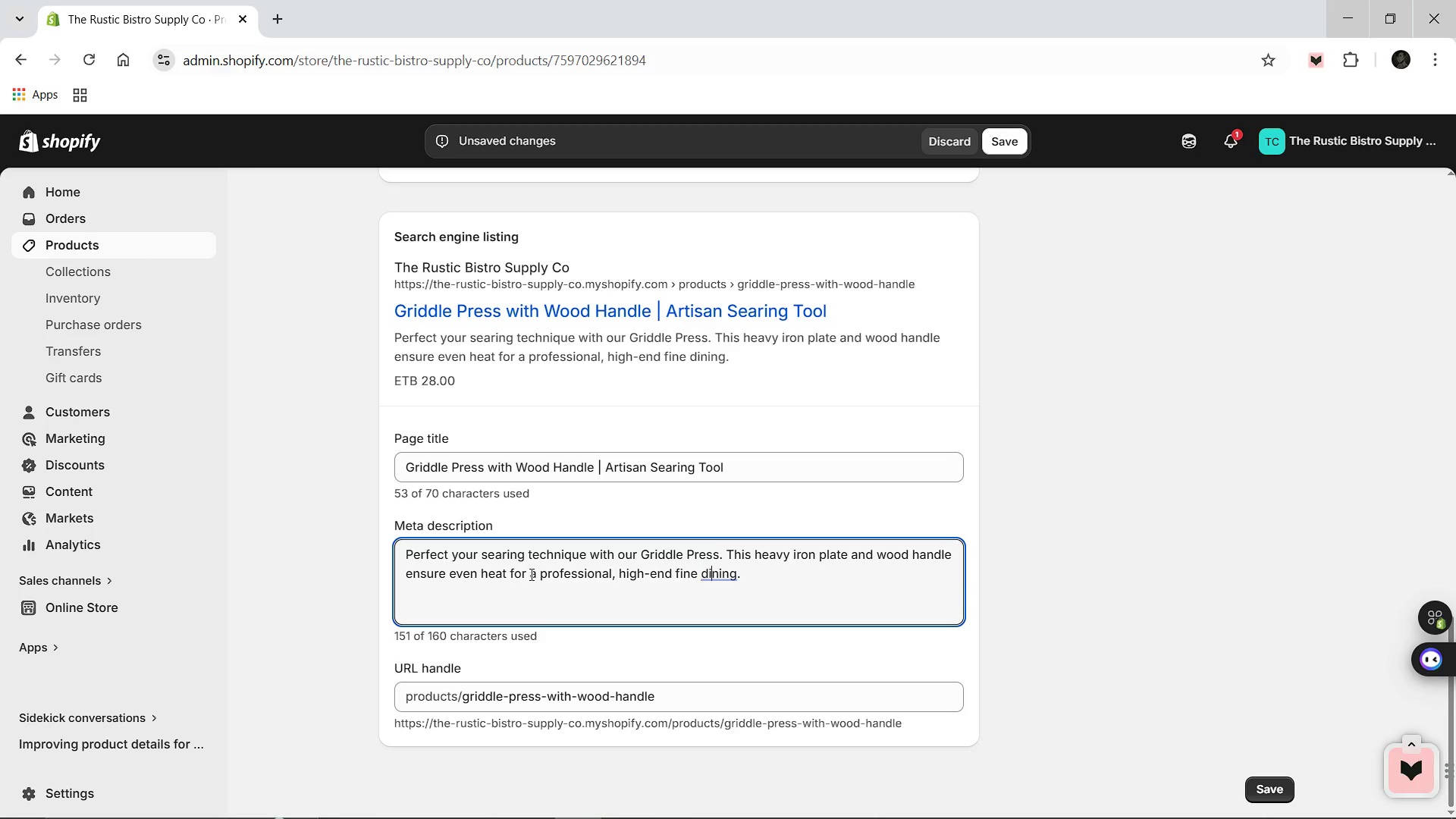 
hold_key(key=ArrowRight, duration=0.38)
 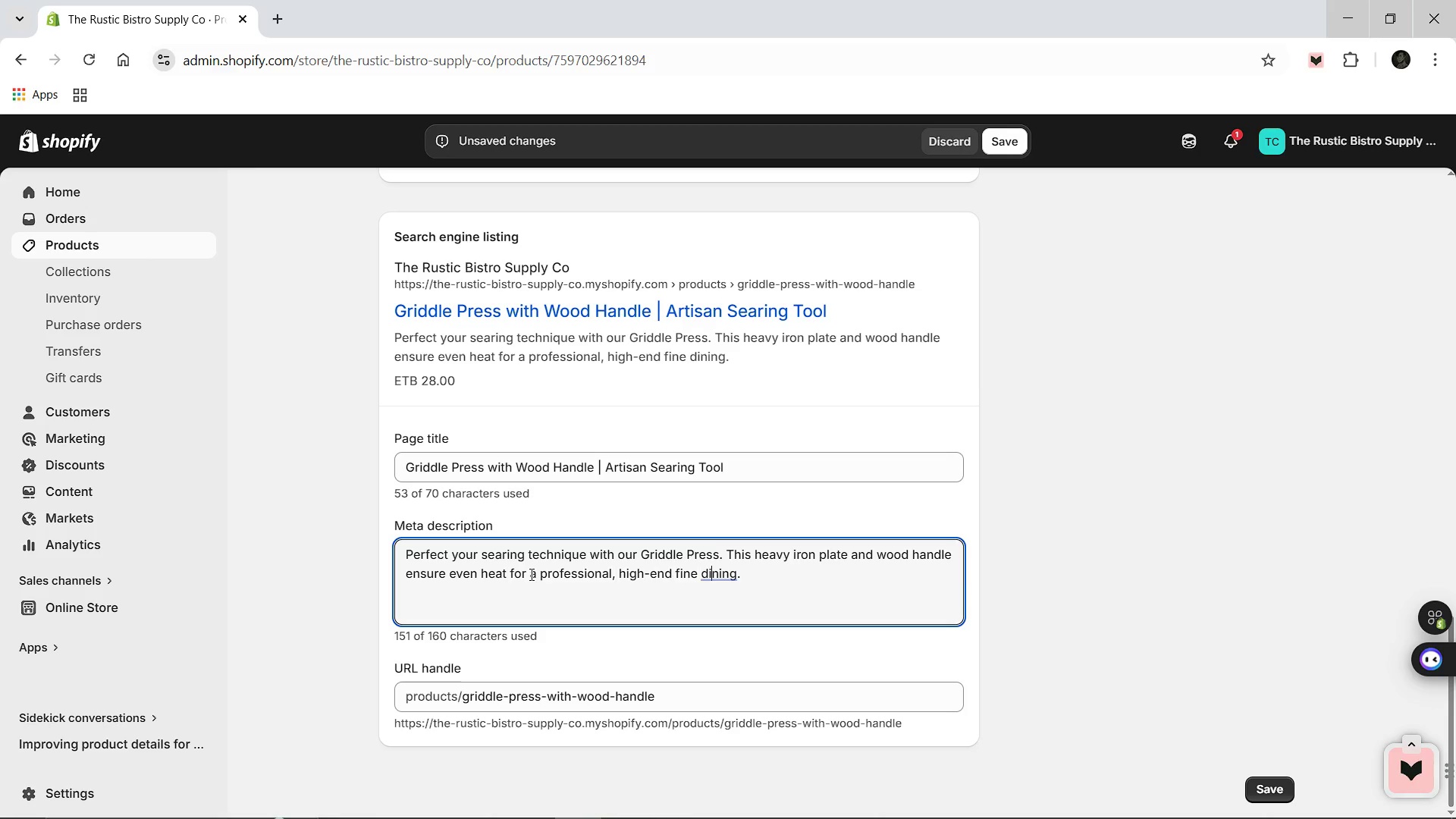 
hold_key(key=ArrowLeft, duration=1.52)
 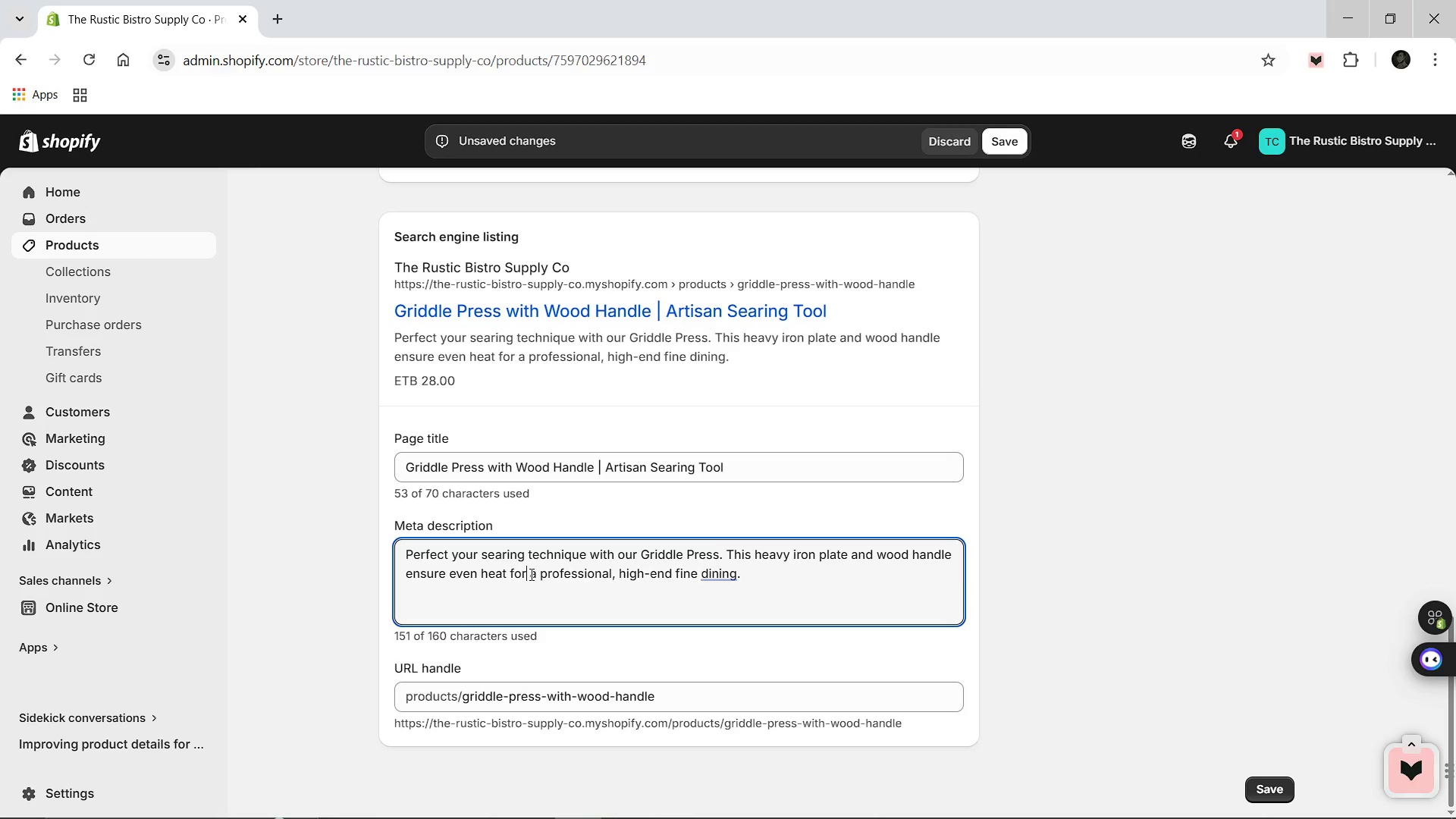 
hold_key(key=ArrowLeft, duration=0.77)
 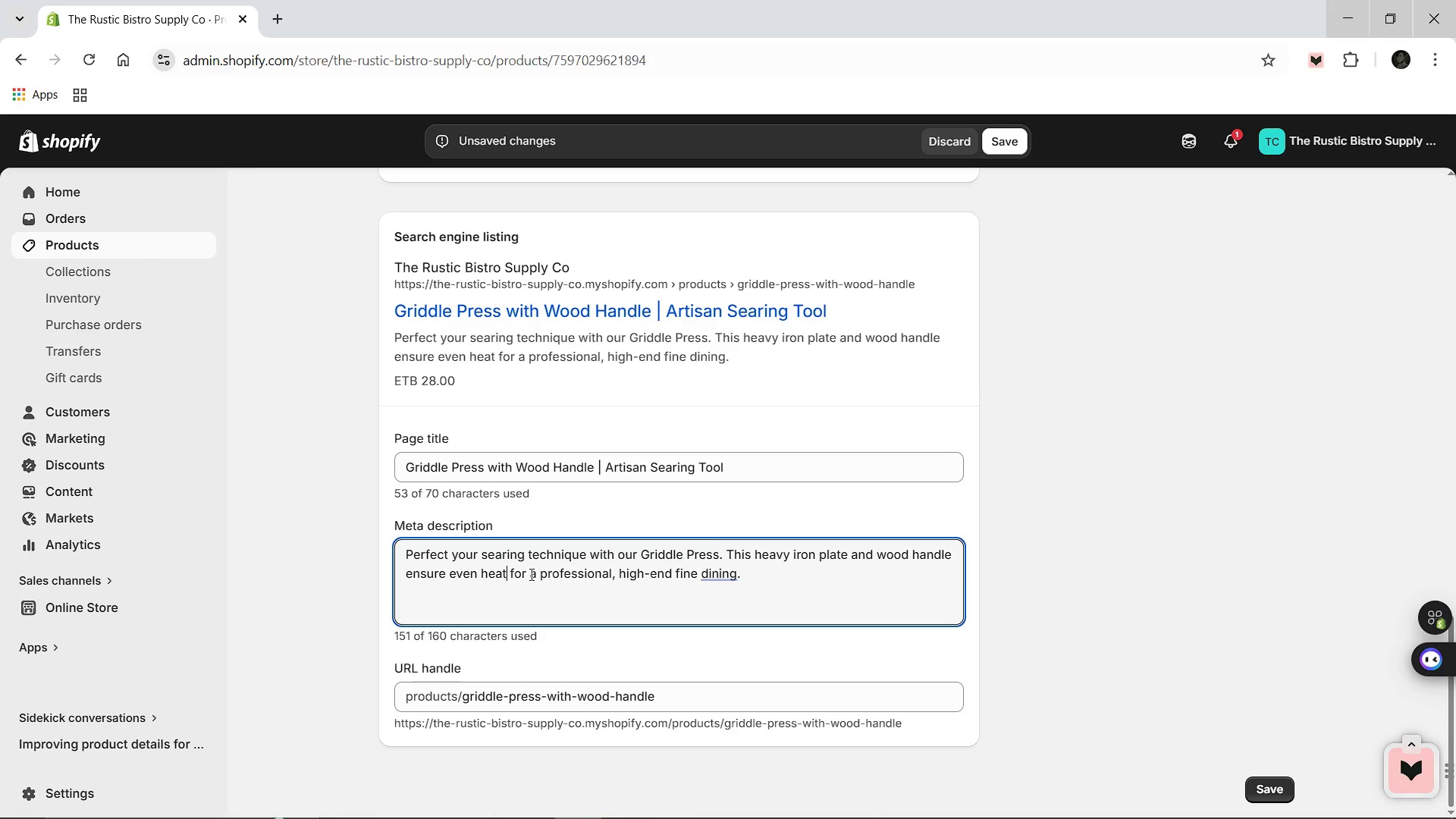 
key(Backspace)
key(Backspace)
key(Backspace)
key(Backspace)
key(Backspace)
key(Backspace)
key(Backspace)
key(Backspace)
type(rgonomic grip)
 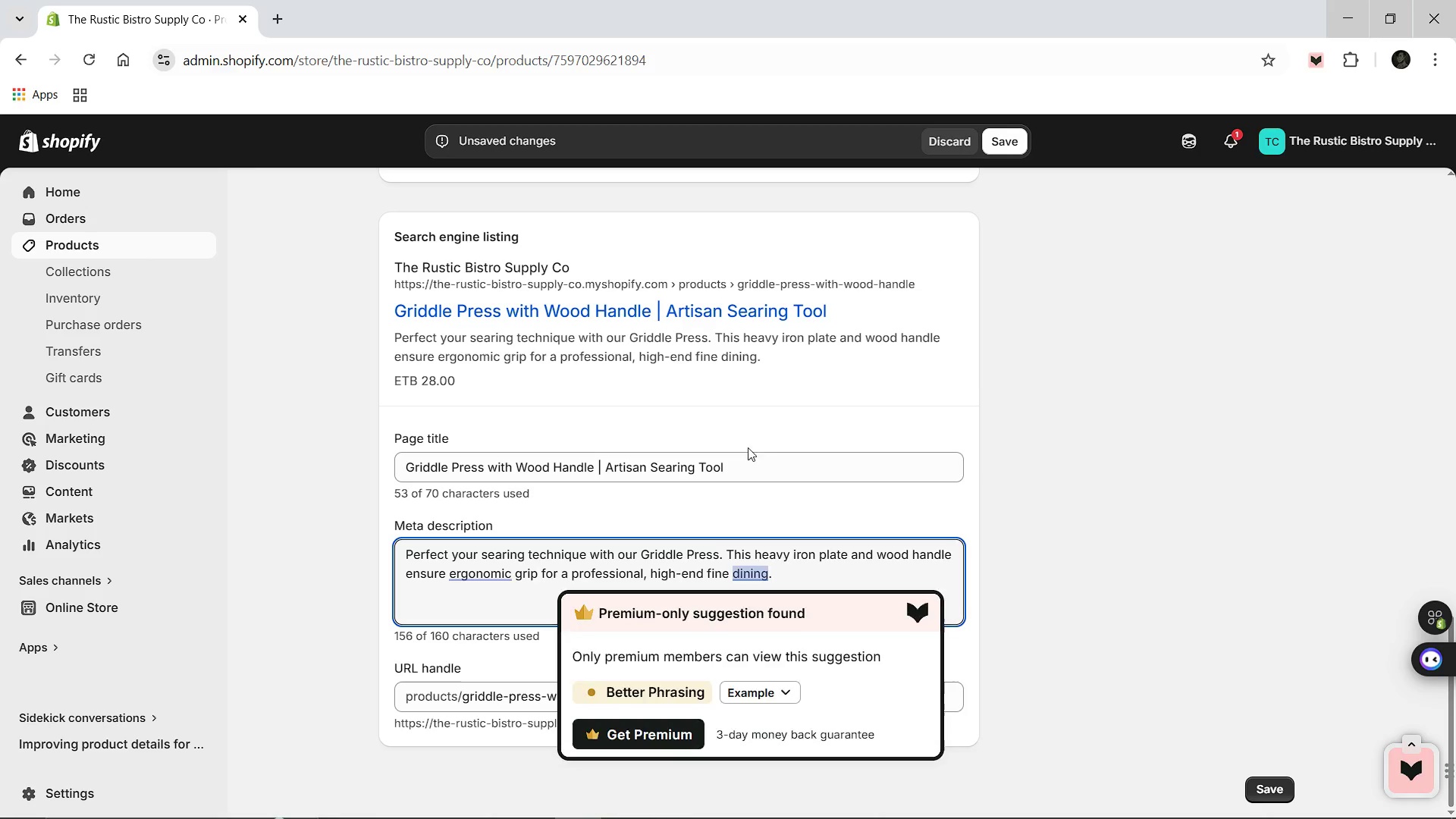 
wait(8.27)
 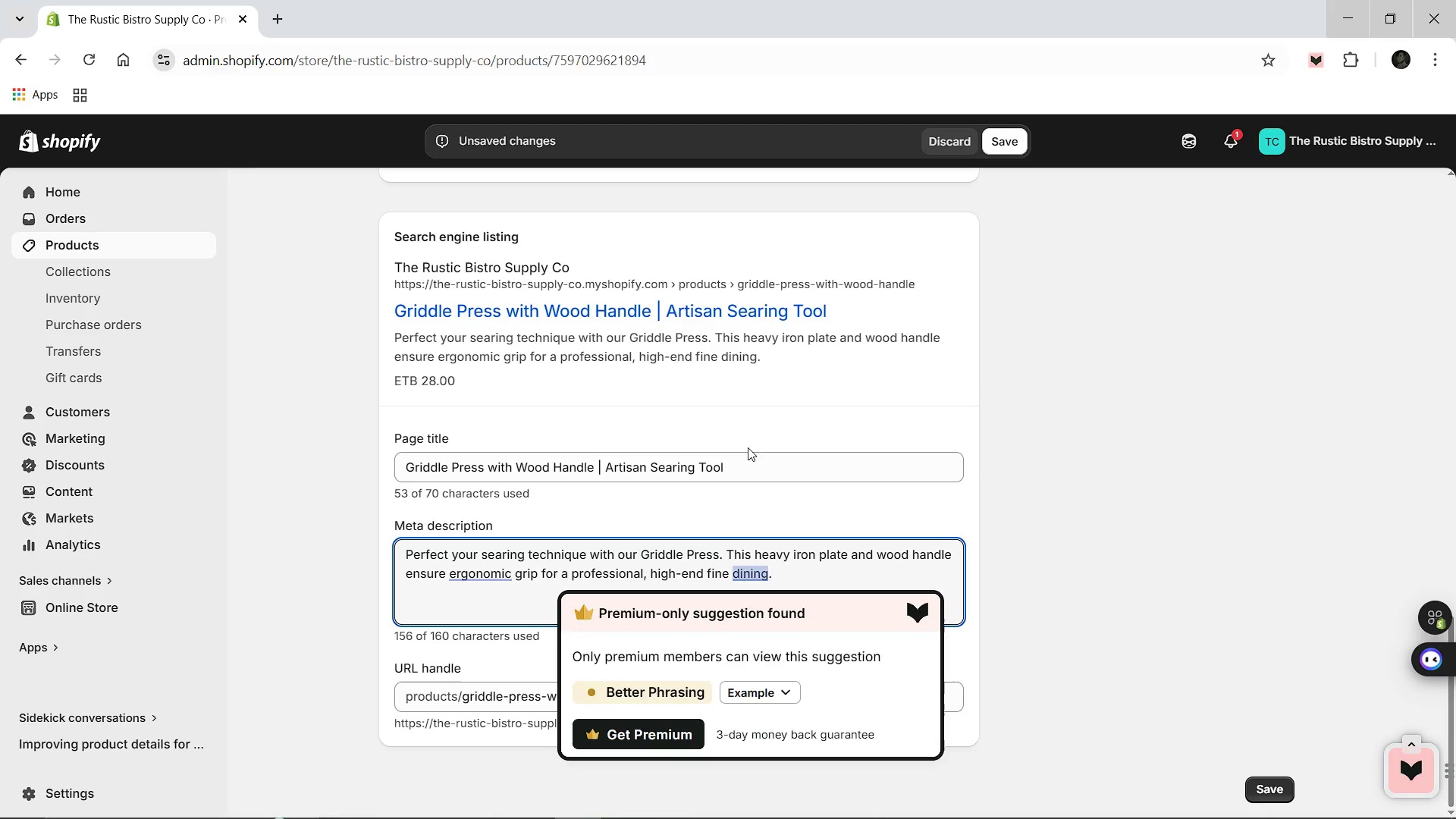 
left_click([529, 637])
 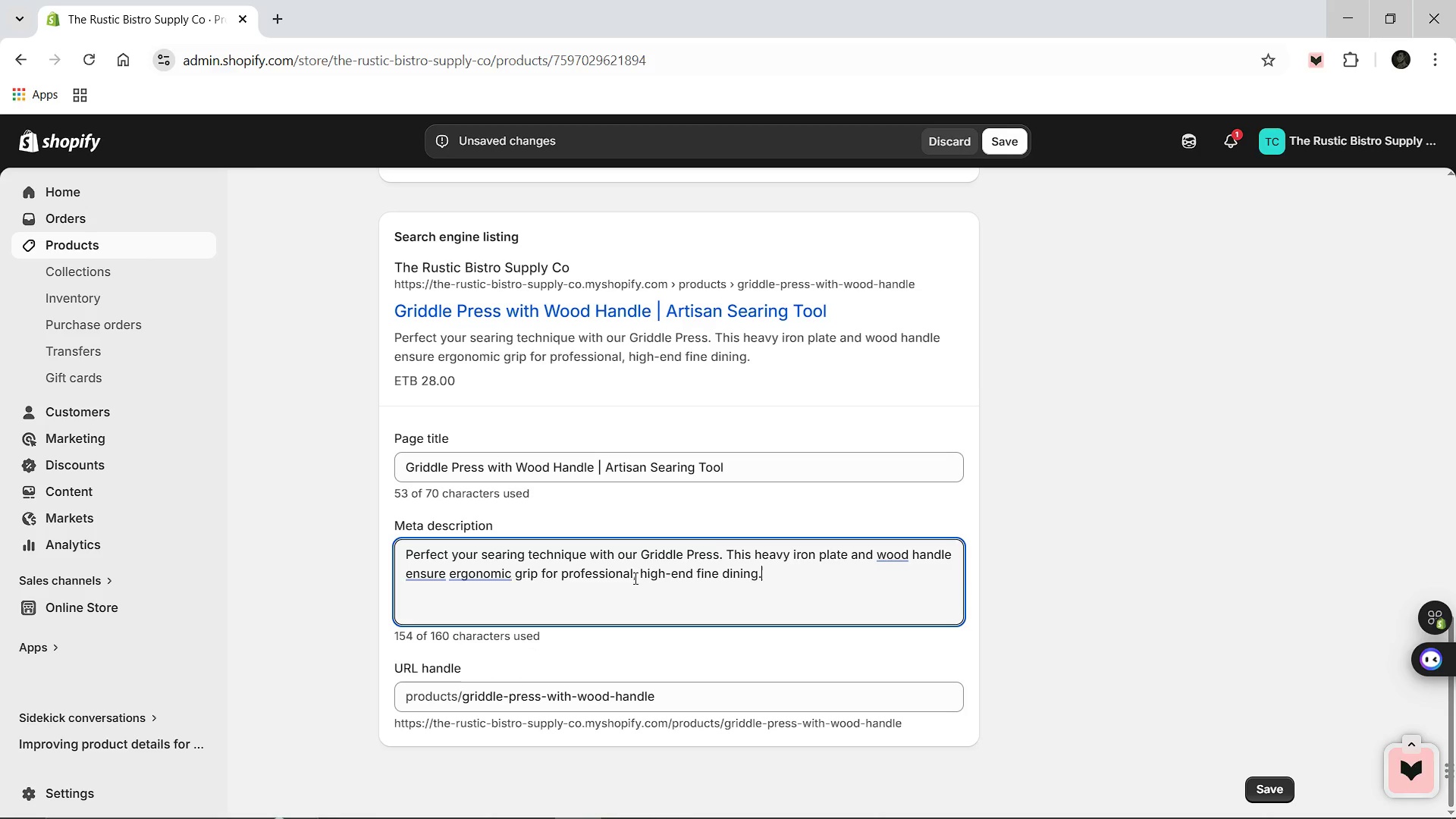 
left_click([633, 576])
 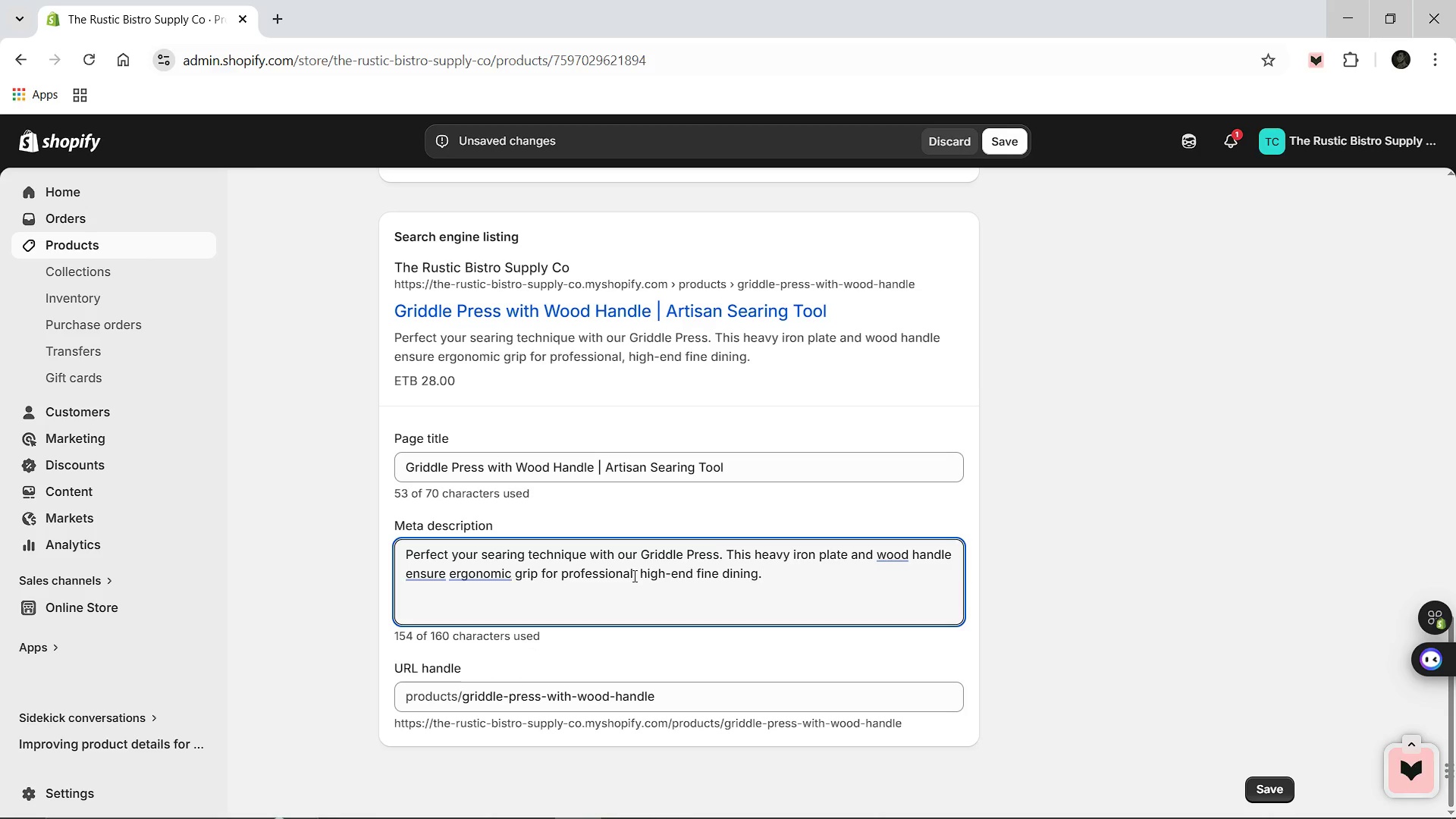 
key(S)
 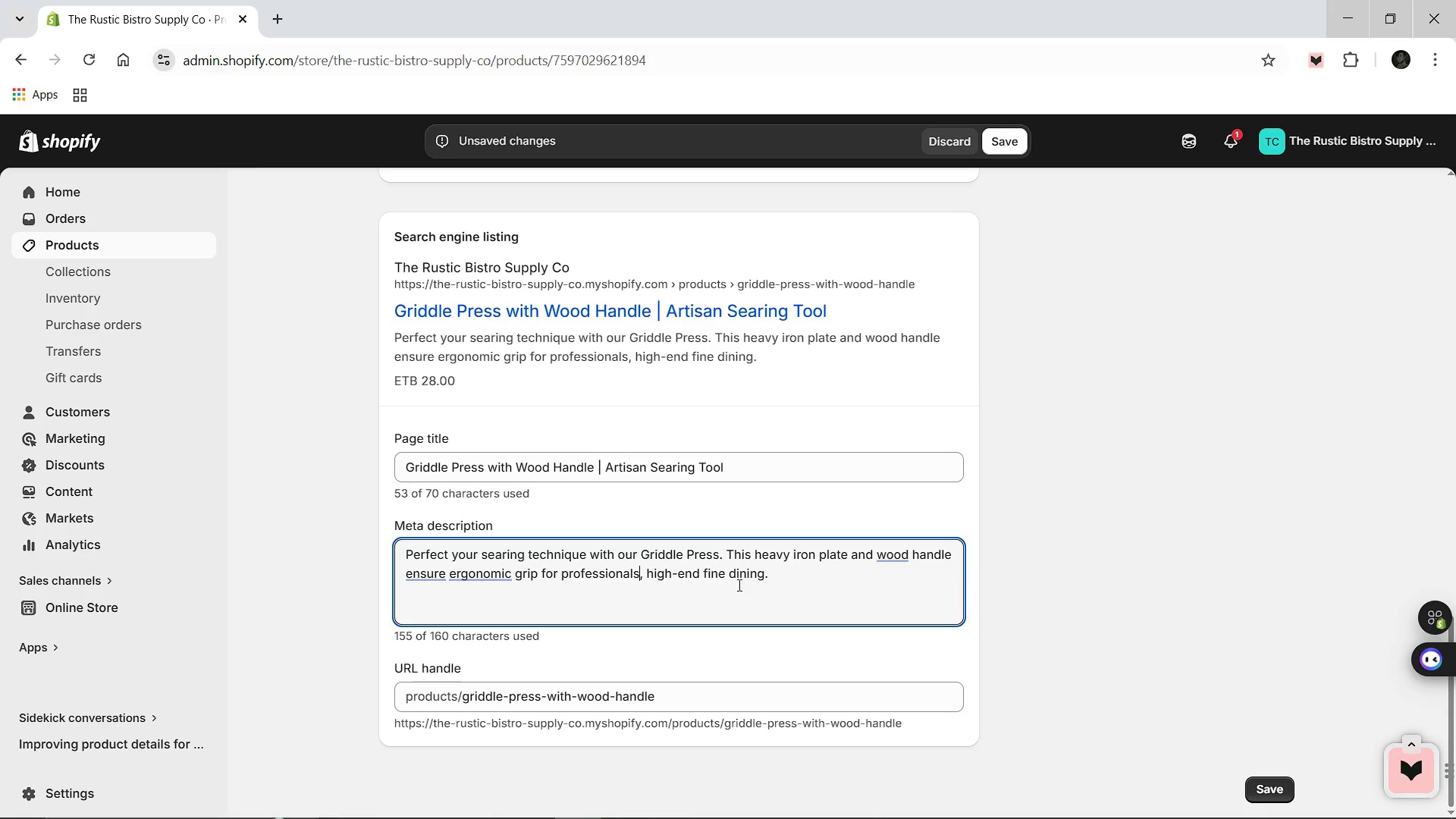 
mouse_move([885, 551])
 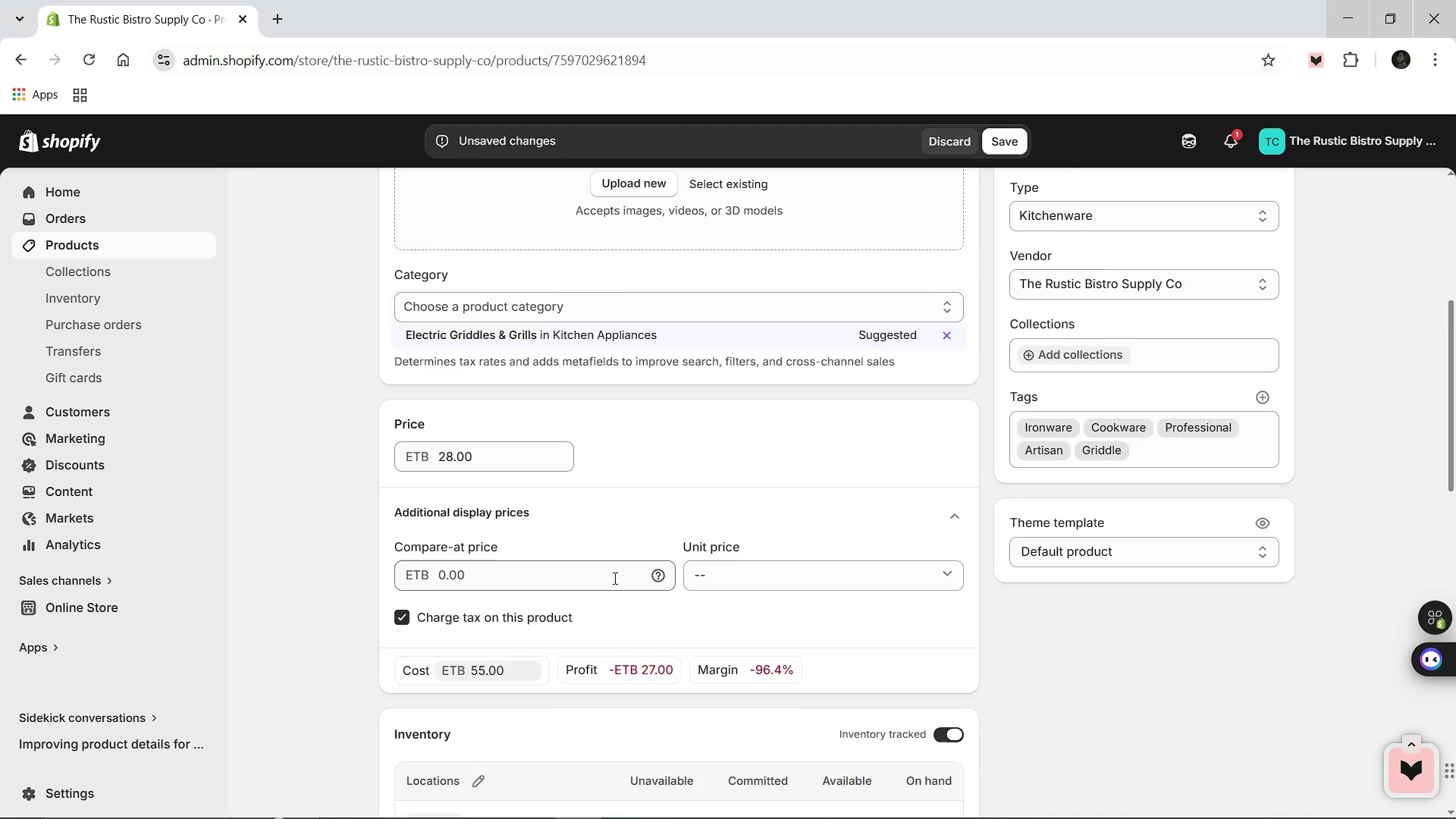 
wait(13.29)
 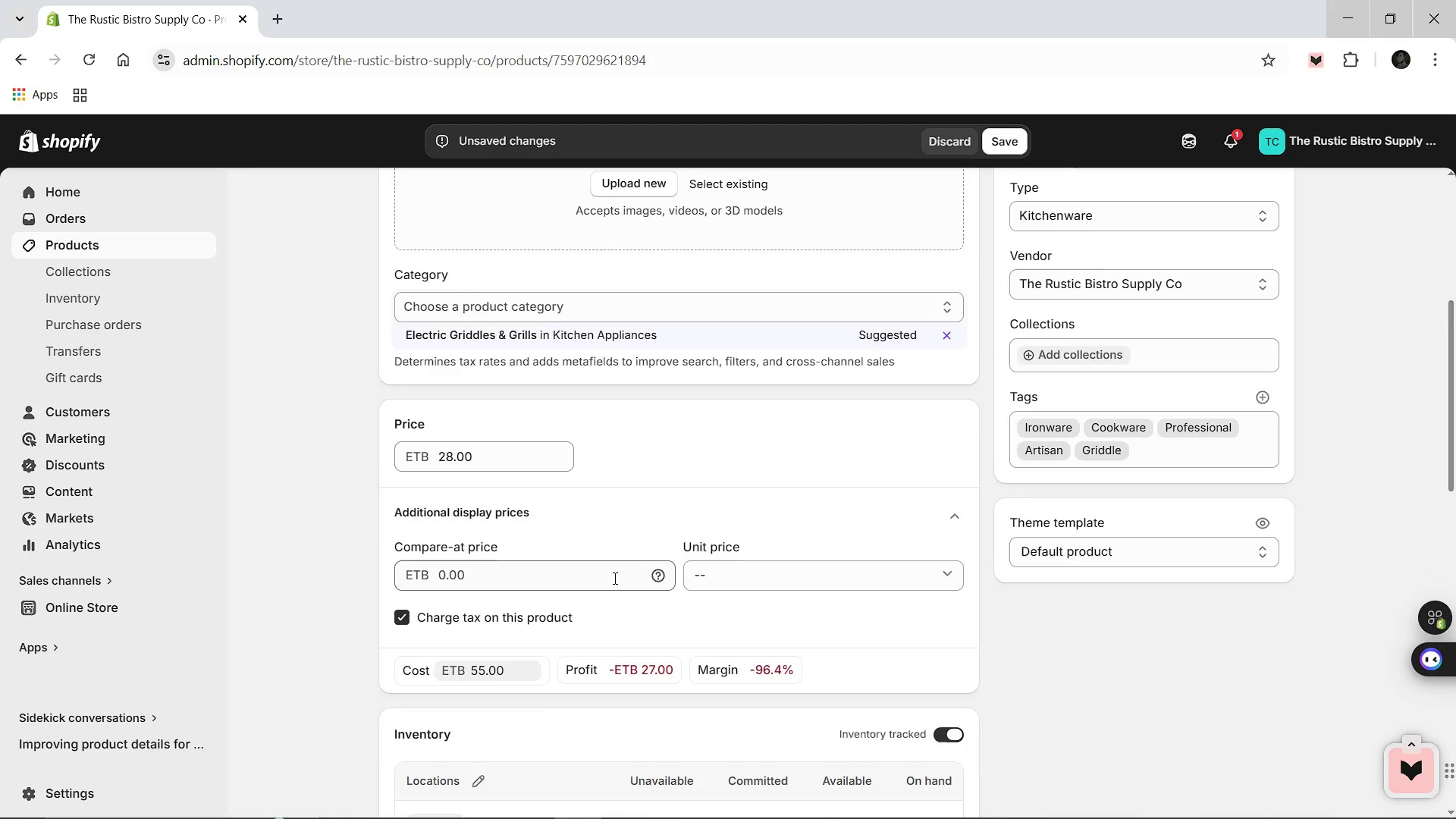 
left_click([273, 25])
 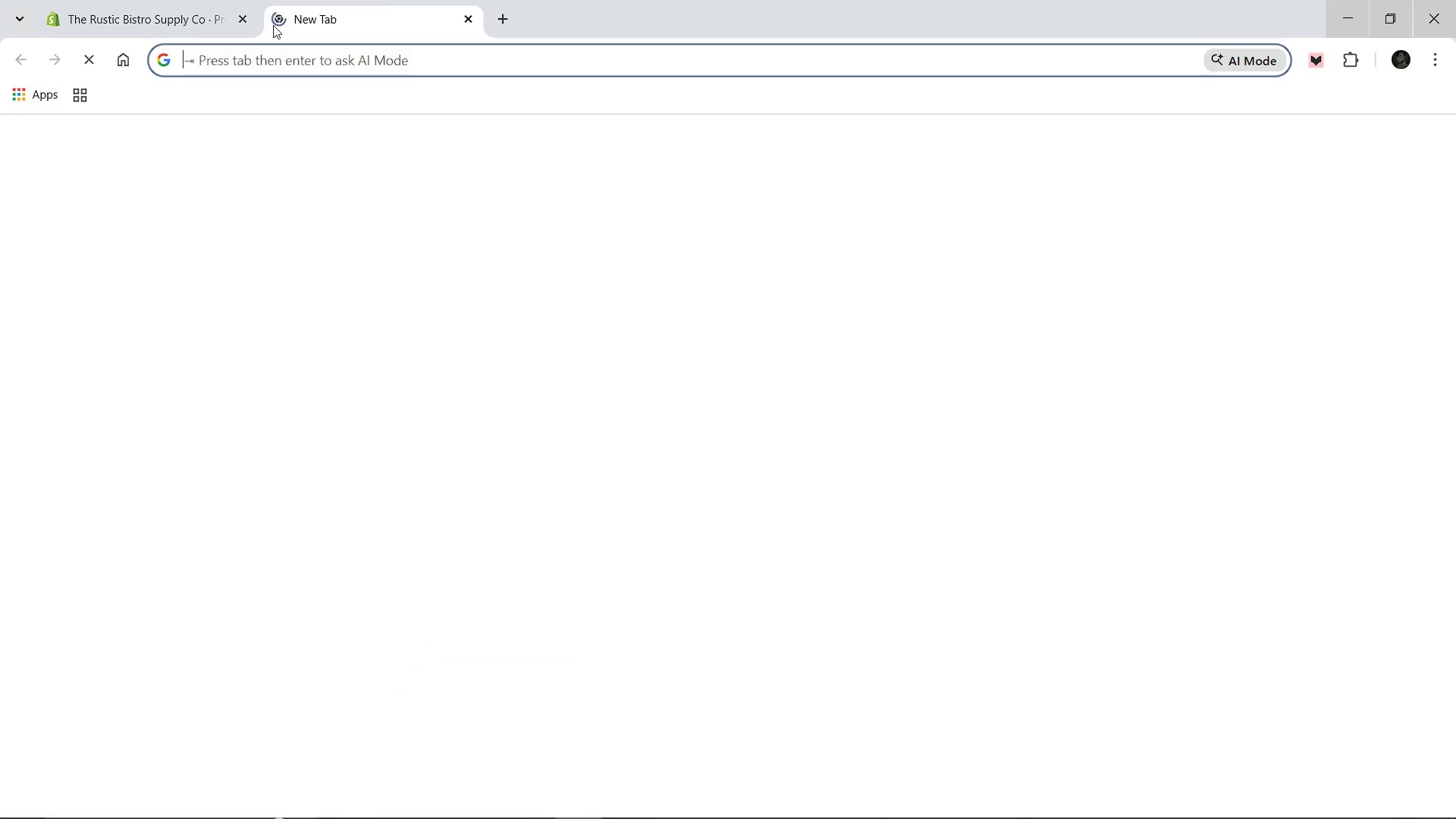 
key(Control+J)
 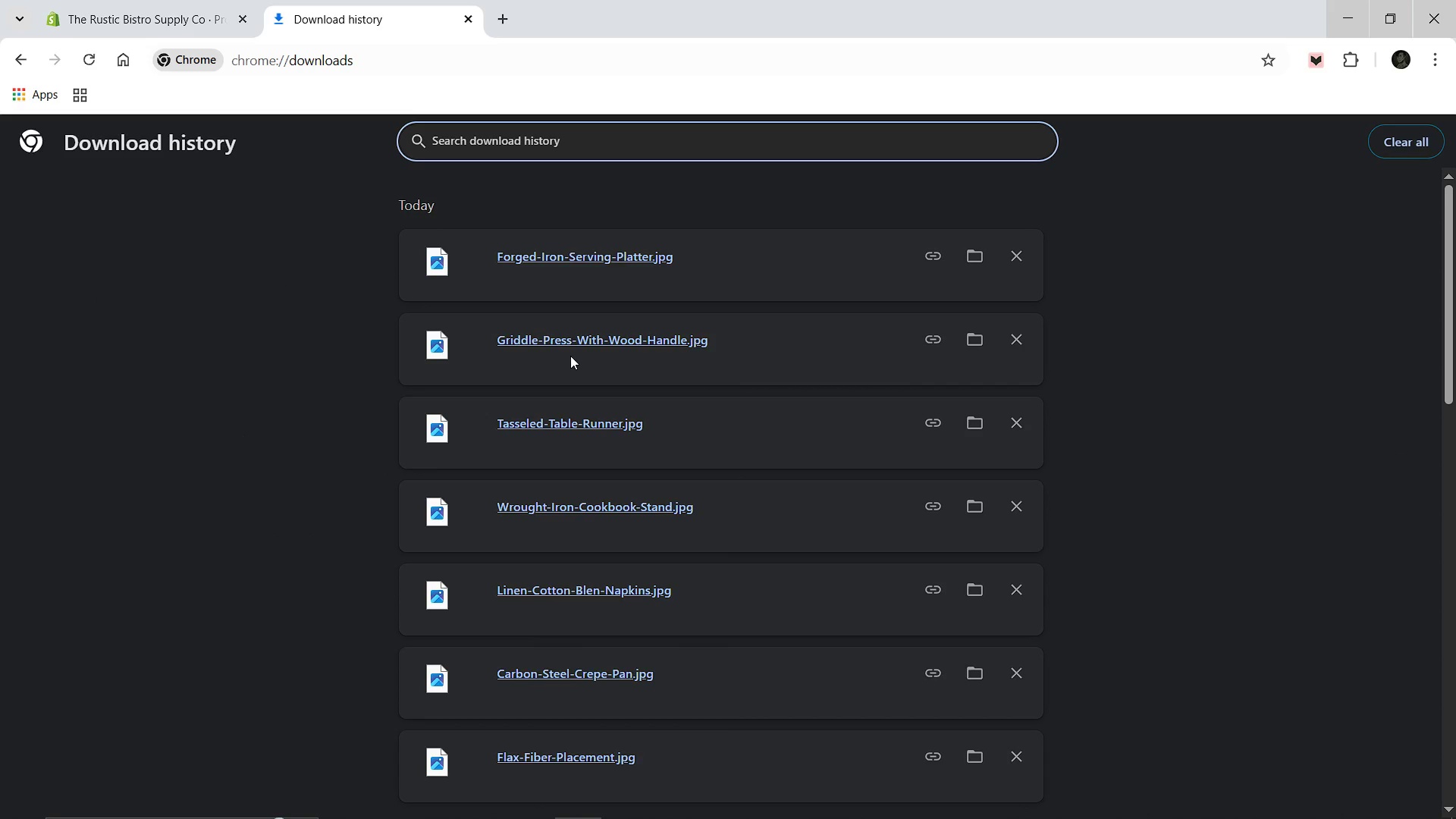 
left_click_drag(start_coordinate=[575, 348], to_coordinate=[623, 543])
 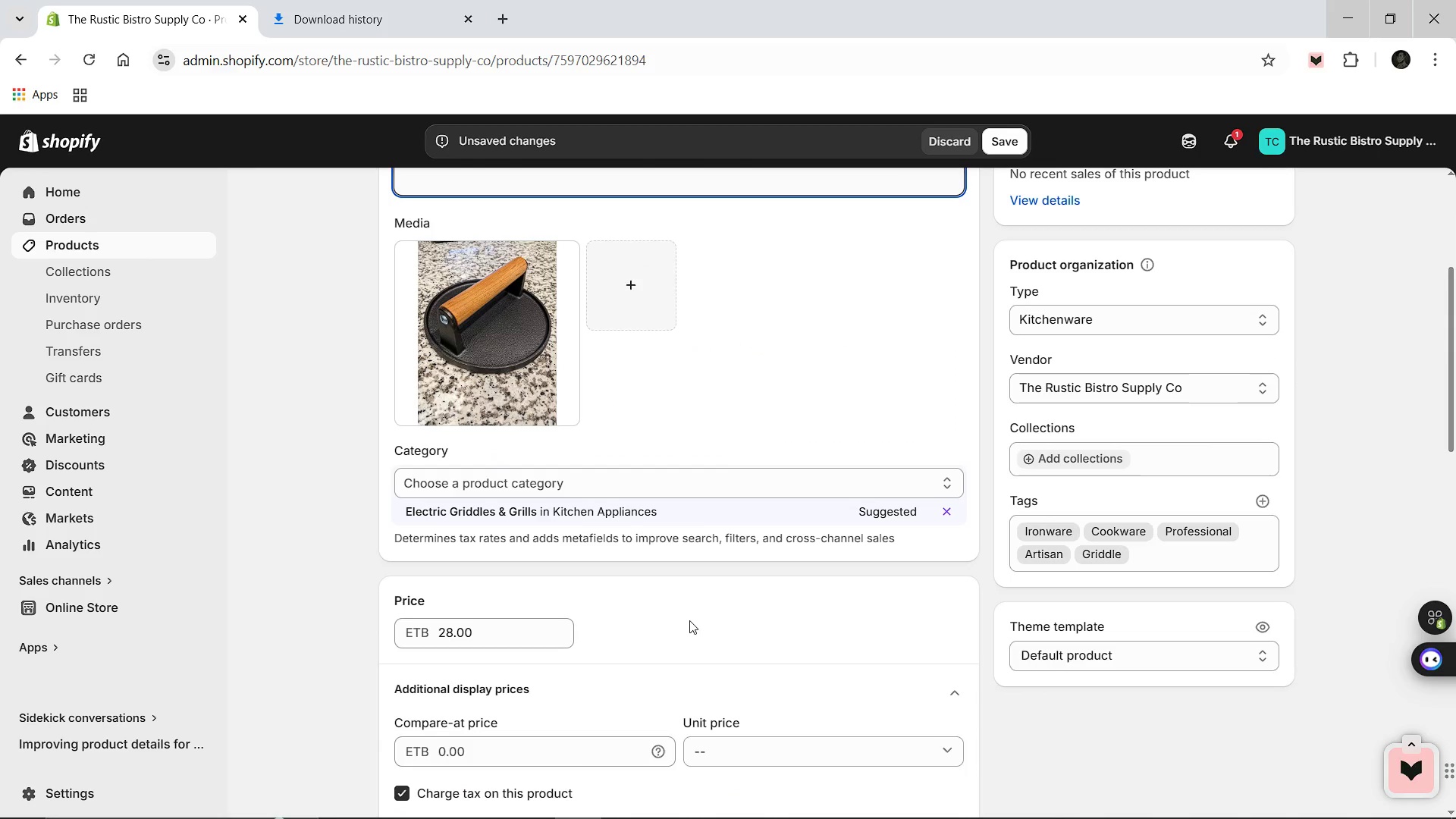 
wait(26.82)
 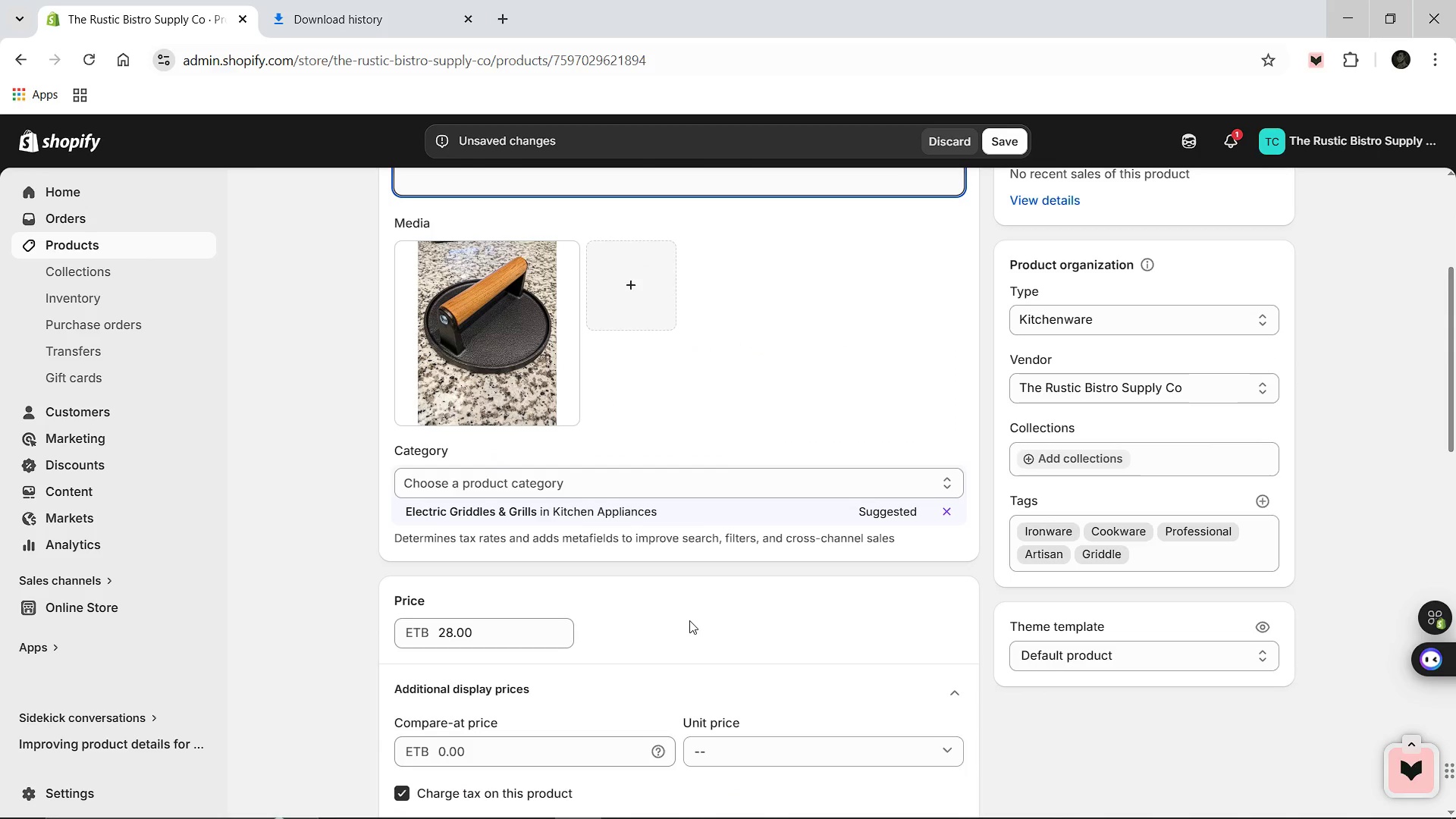 
mouse_move([668, 621])
 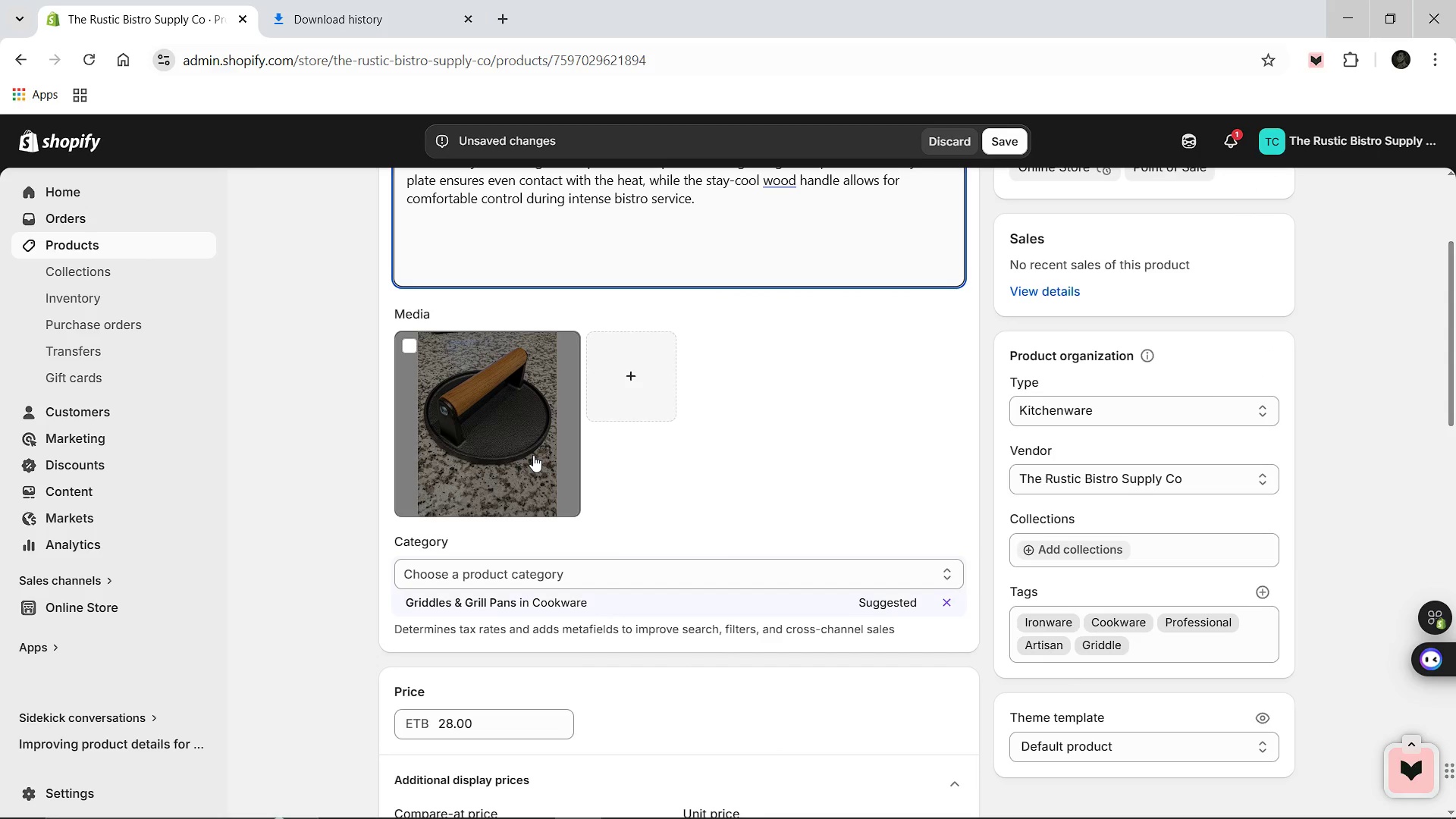 
left_click([533, 455])
 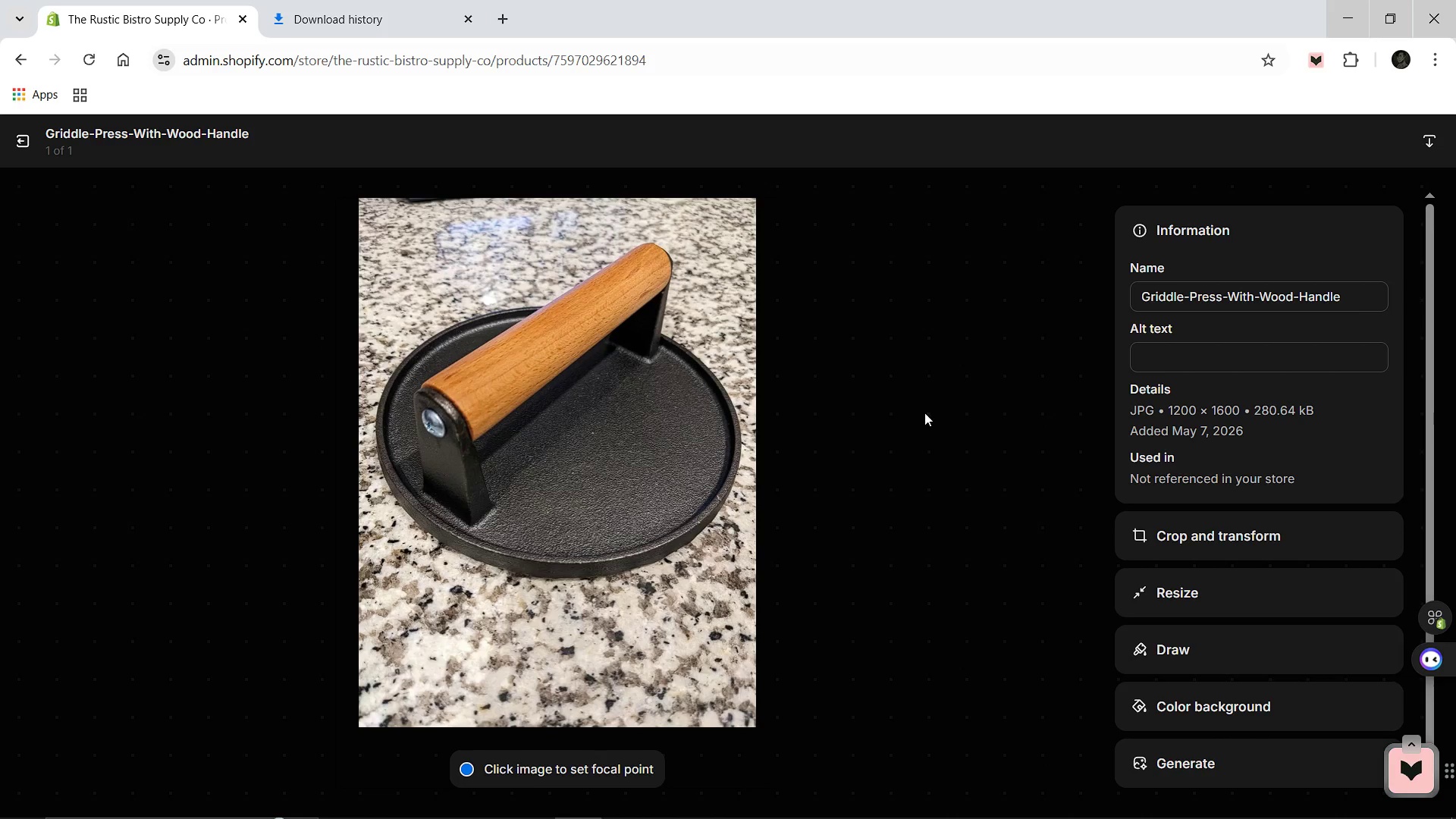 
wait(6.19)
 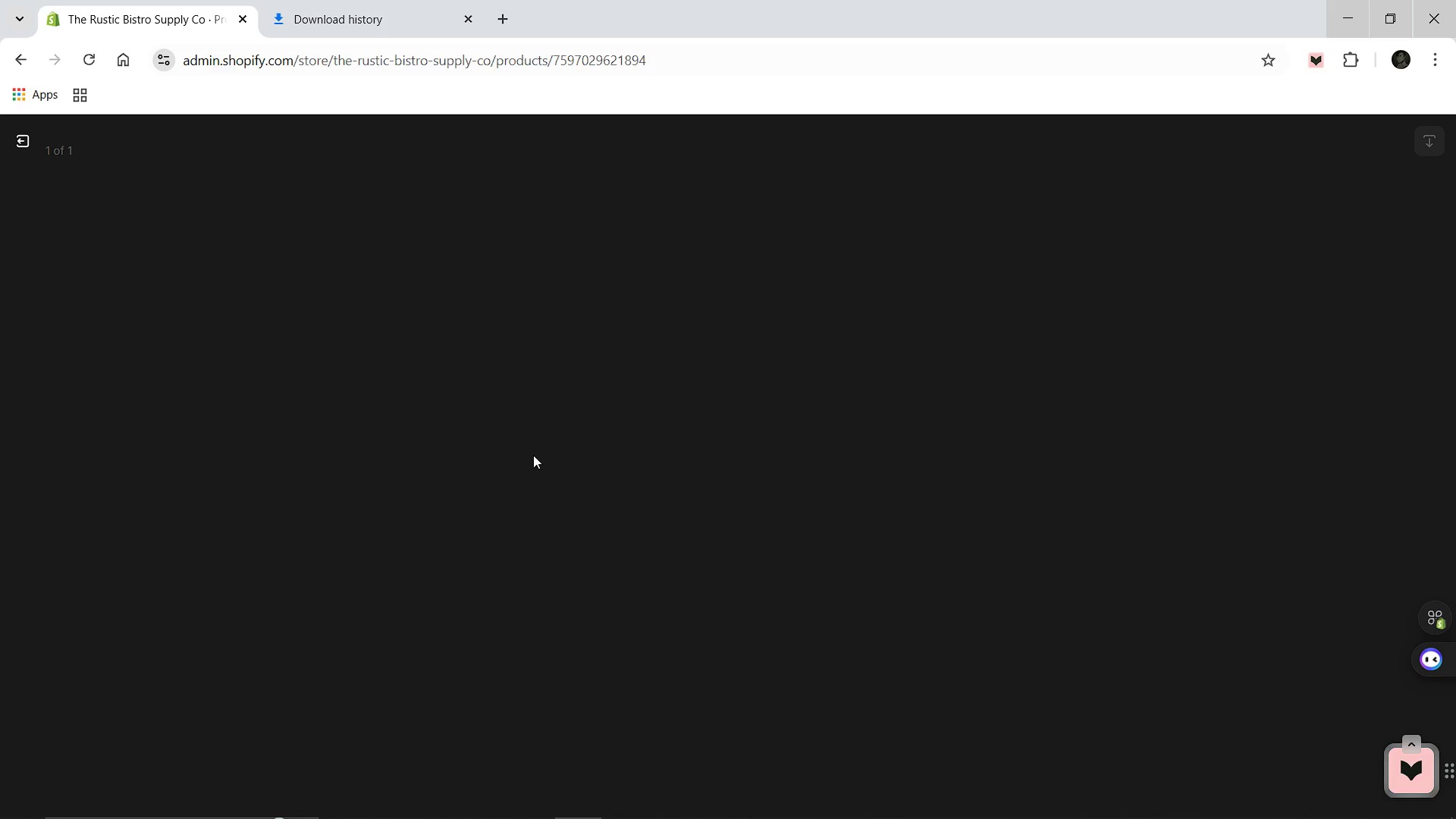 
left_click([1203, 359])
 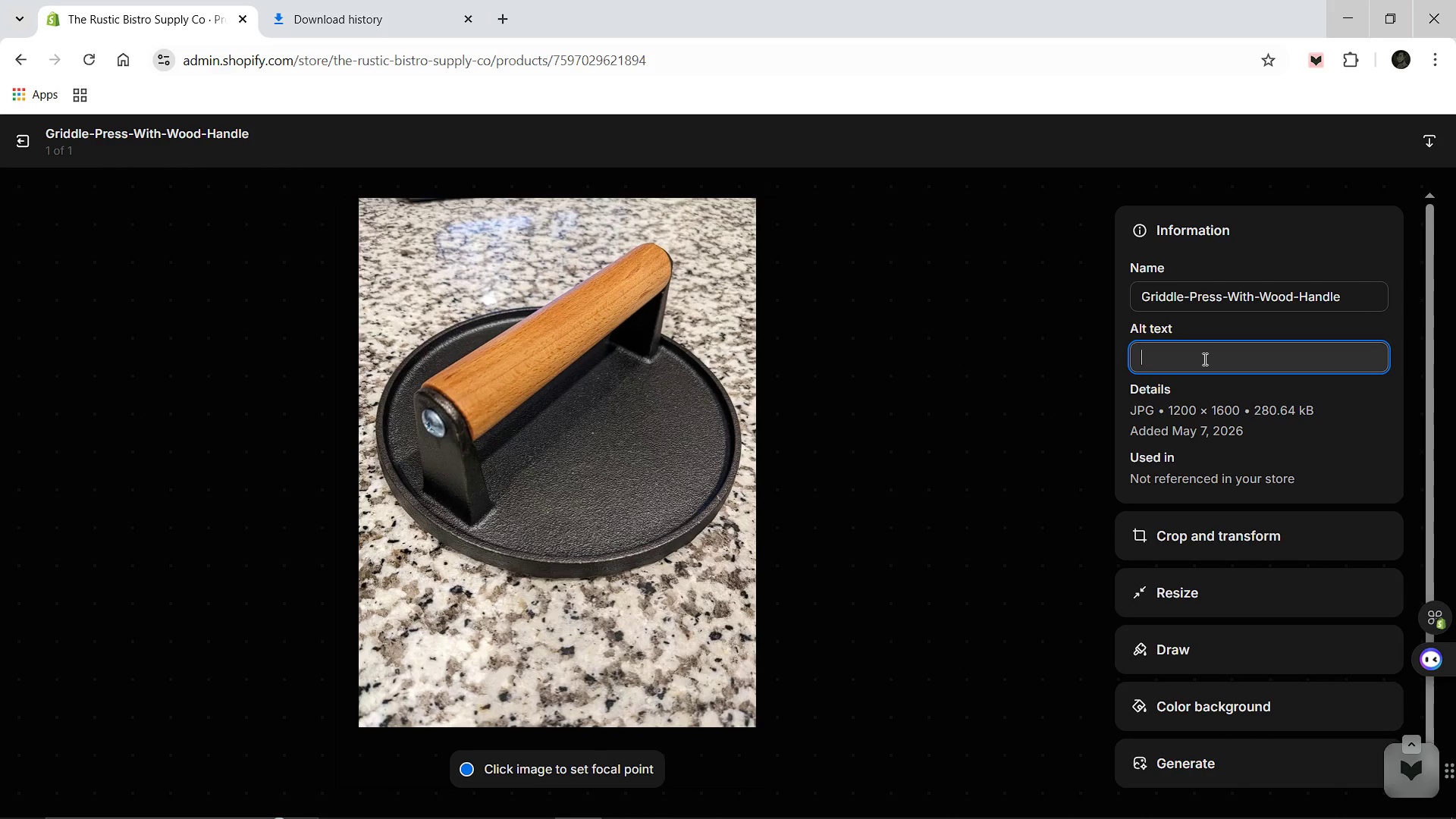 
key(Control+V)
 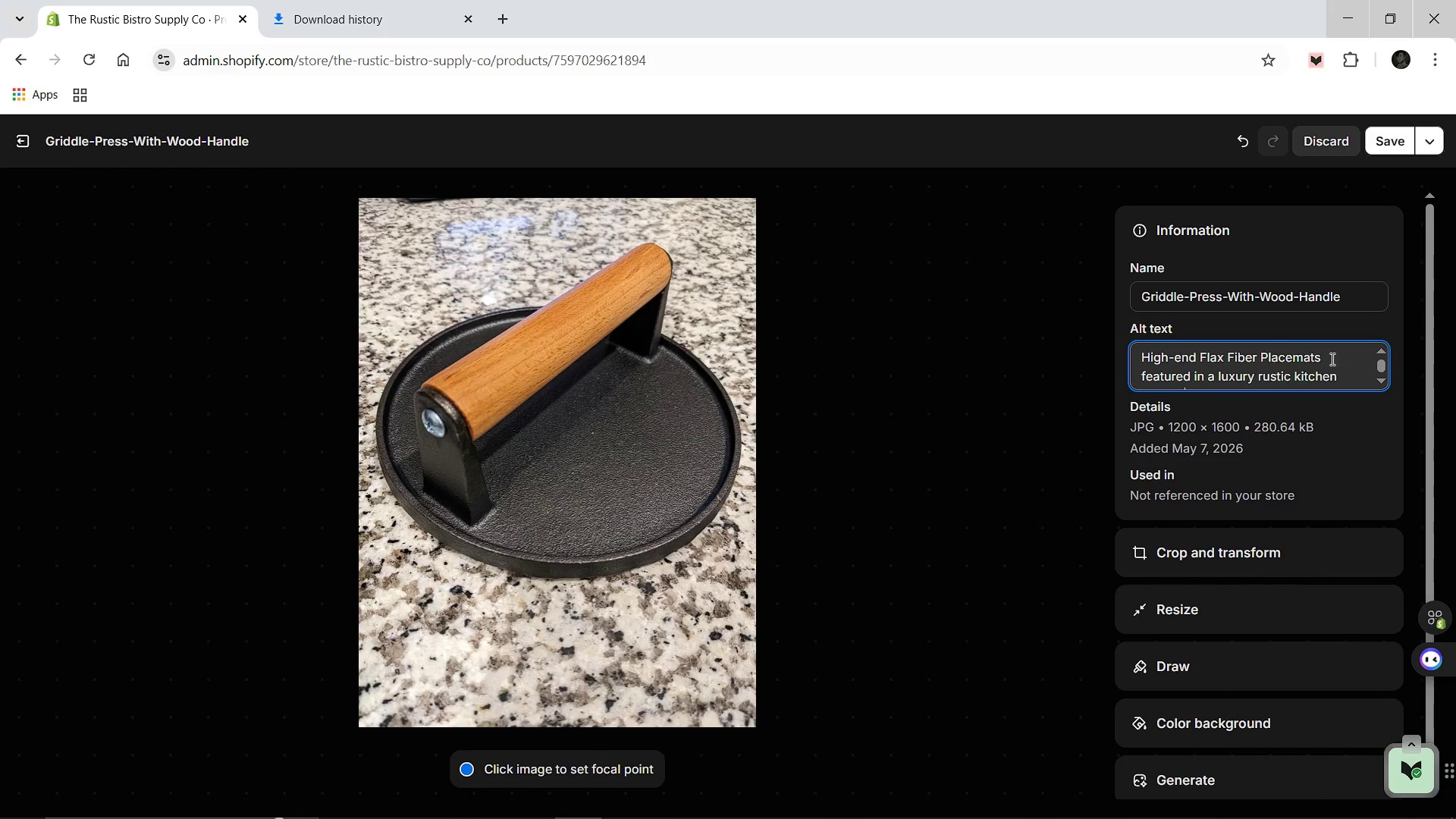 
left_click([1337, 359])
 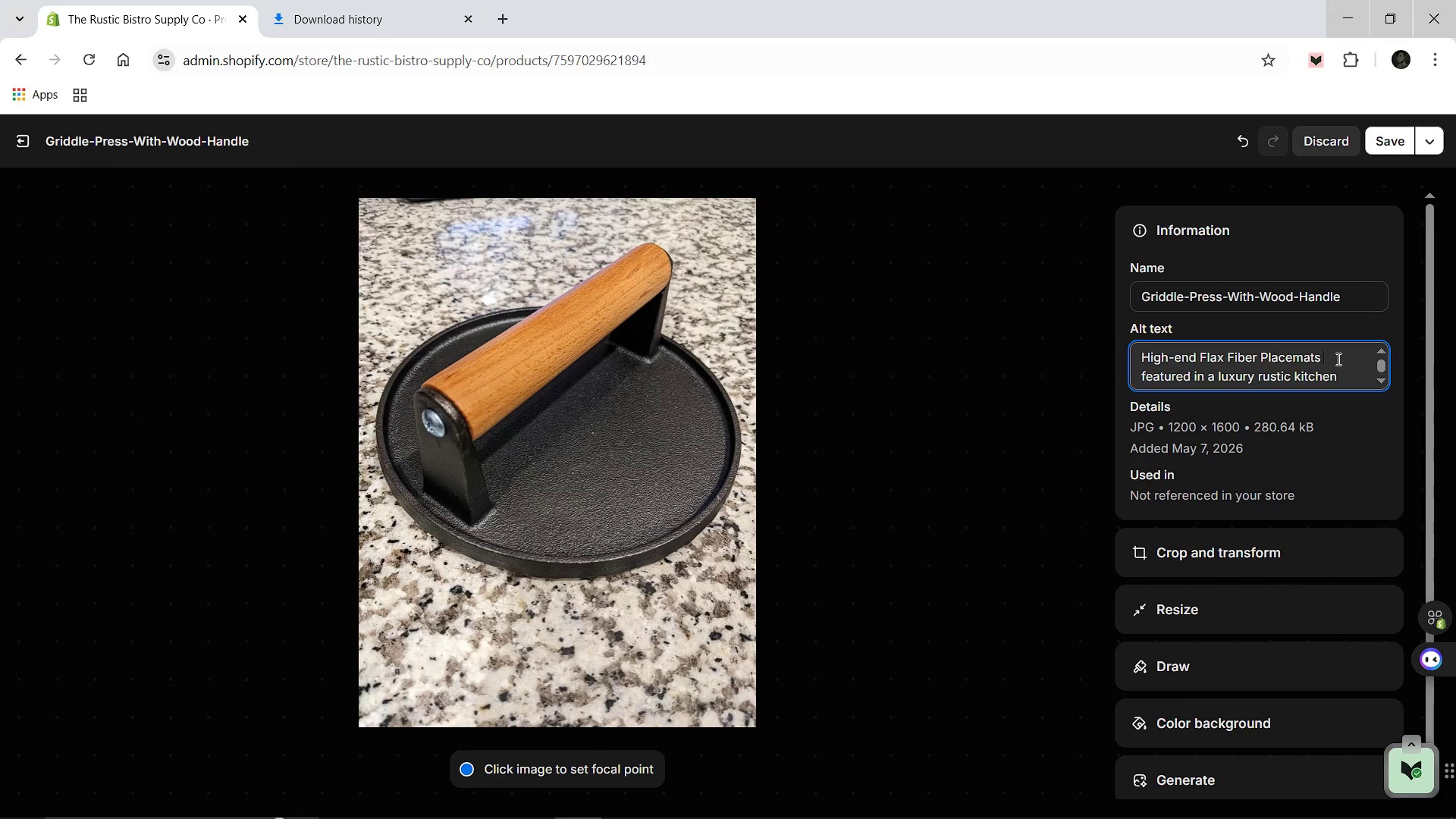 
hold_key(key=Backspace, duration=0.75)
 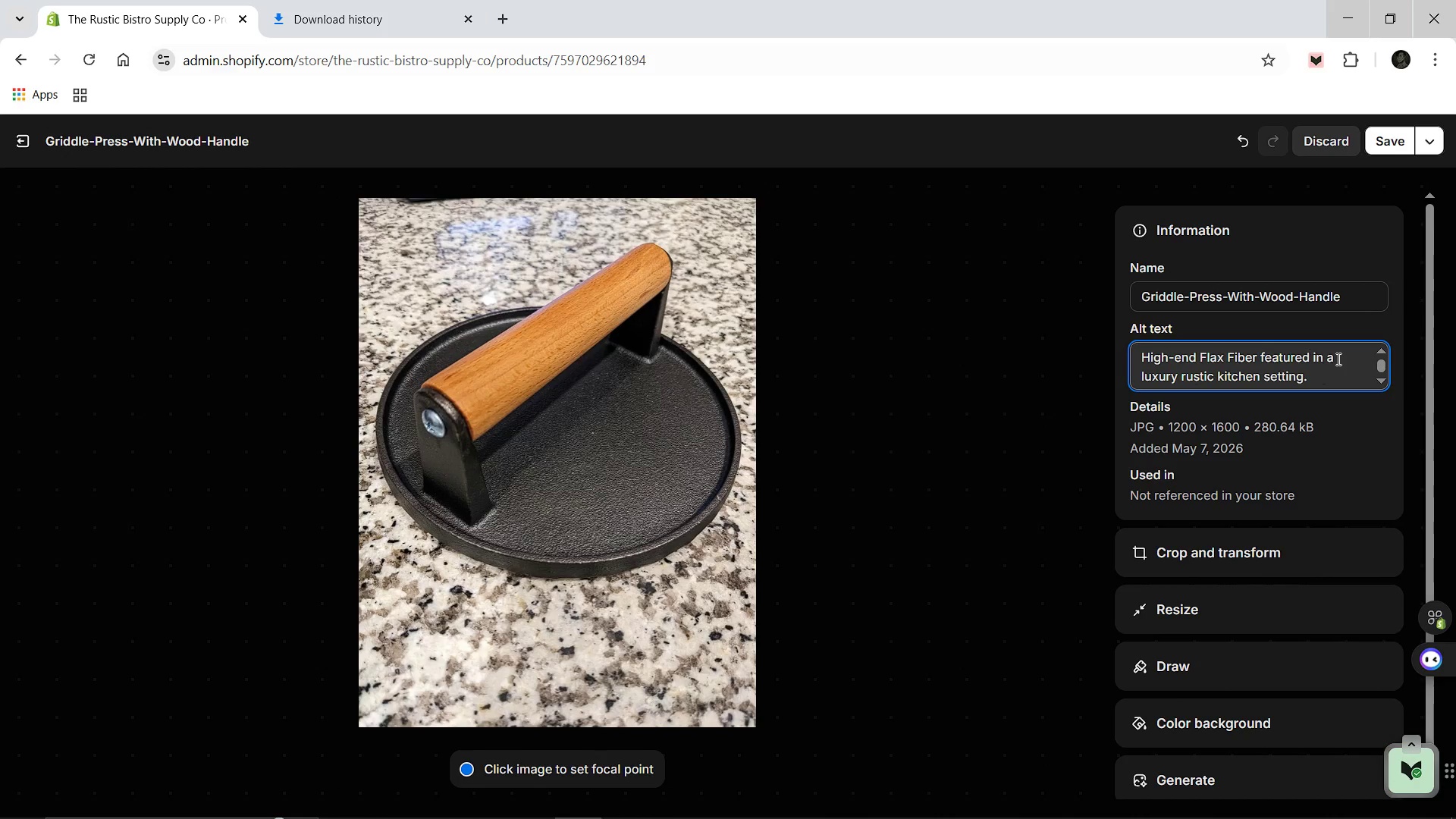 
key(Backspace)
key(Backspace)
key(Backspace)
key(Backspace)
key(Backspace)
key(Backspace)
key(Backspace)
key(Backspace)
key(Backspace)
key(Backspace)
key(Backspace)
key(Backspace)
type(Griddle Press w)
key(Backspace)
type(With Wo)
key(Backspace)
key(Backspace)
key(Backspace)
key(Backspace)
key(Backspace)
key(Backspace)
key(Backspace)
key(Backspace)
type( )
 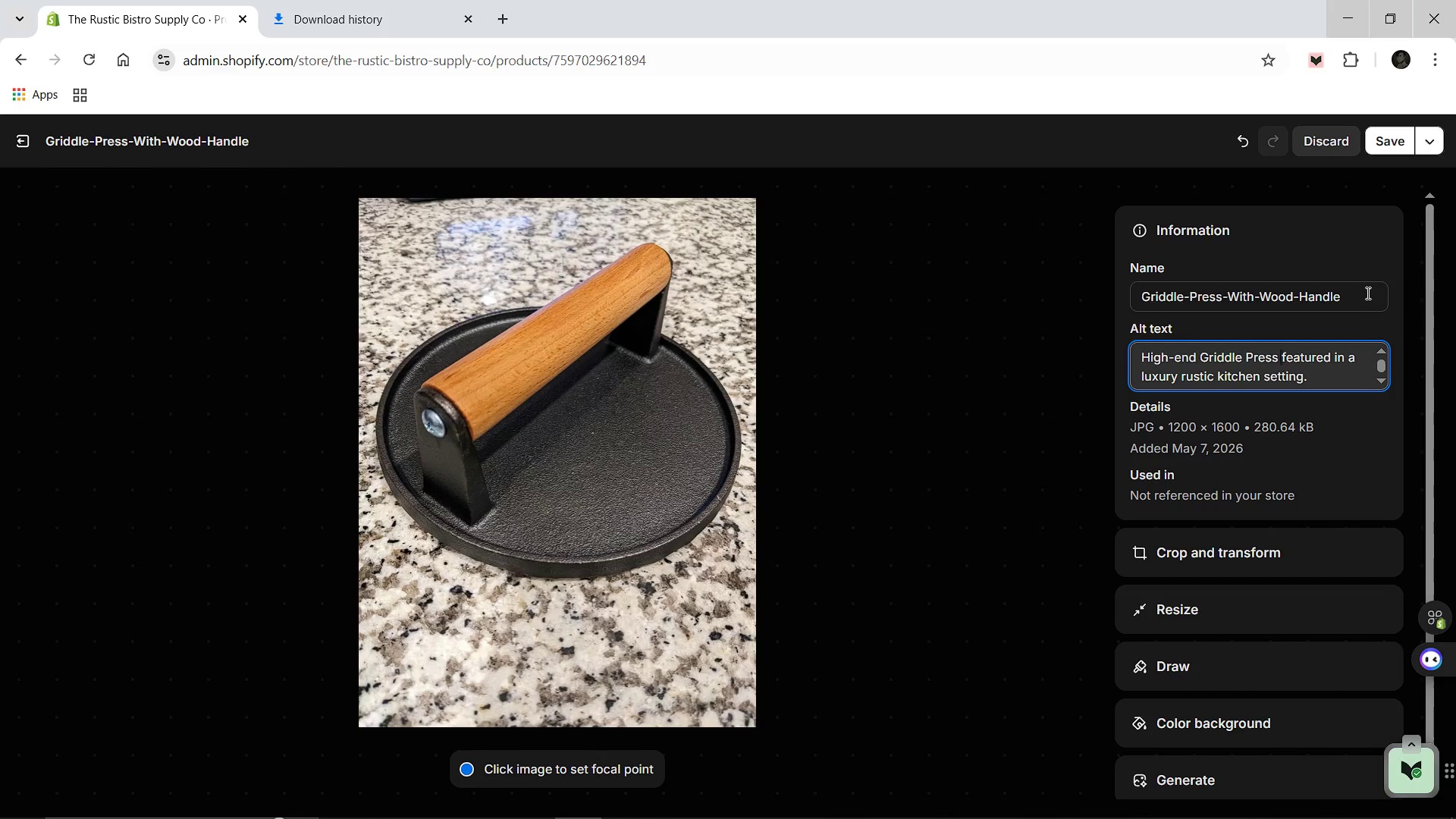 
left_click([1386, 146])
 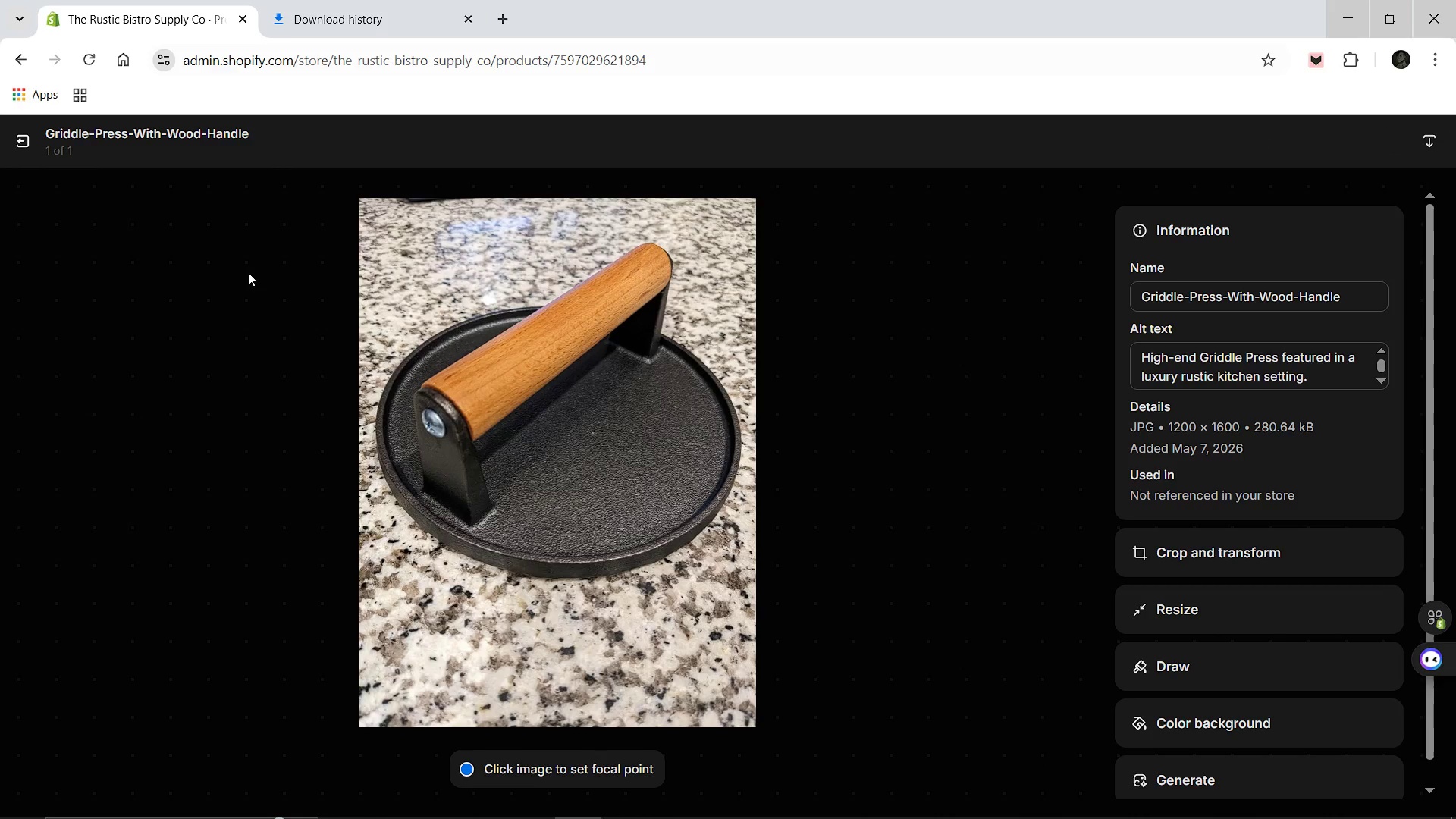 
left_click([29, 152])
 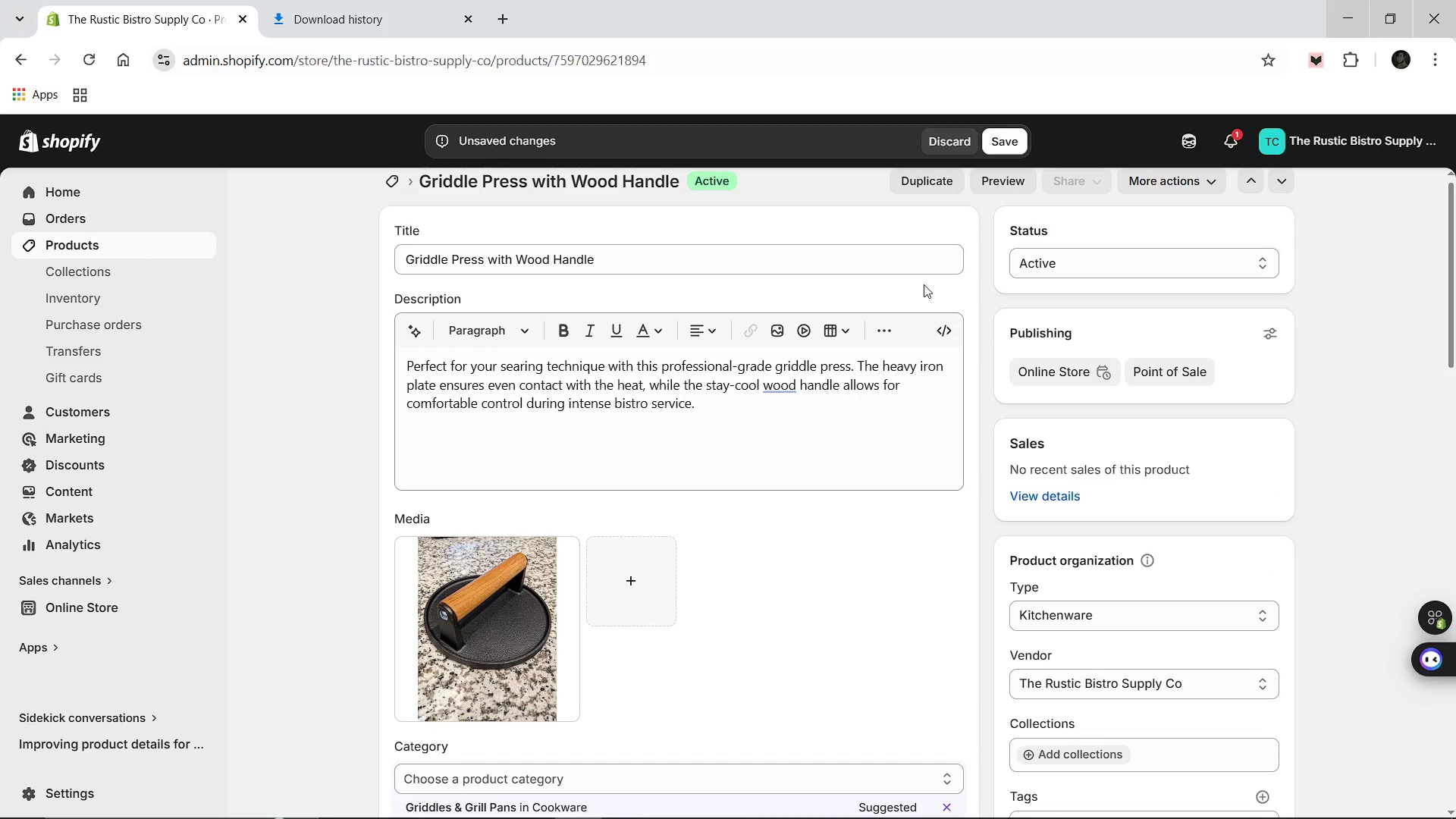 
left_click([998, 150])
 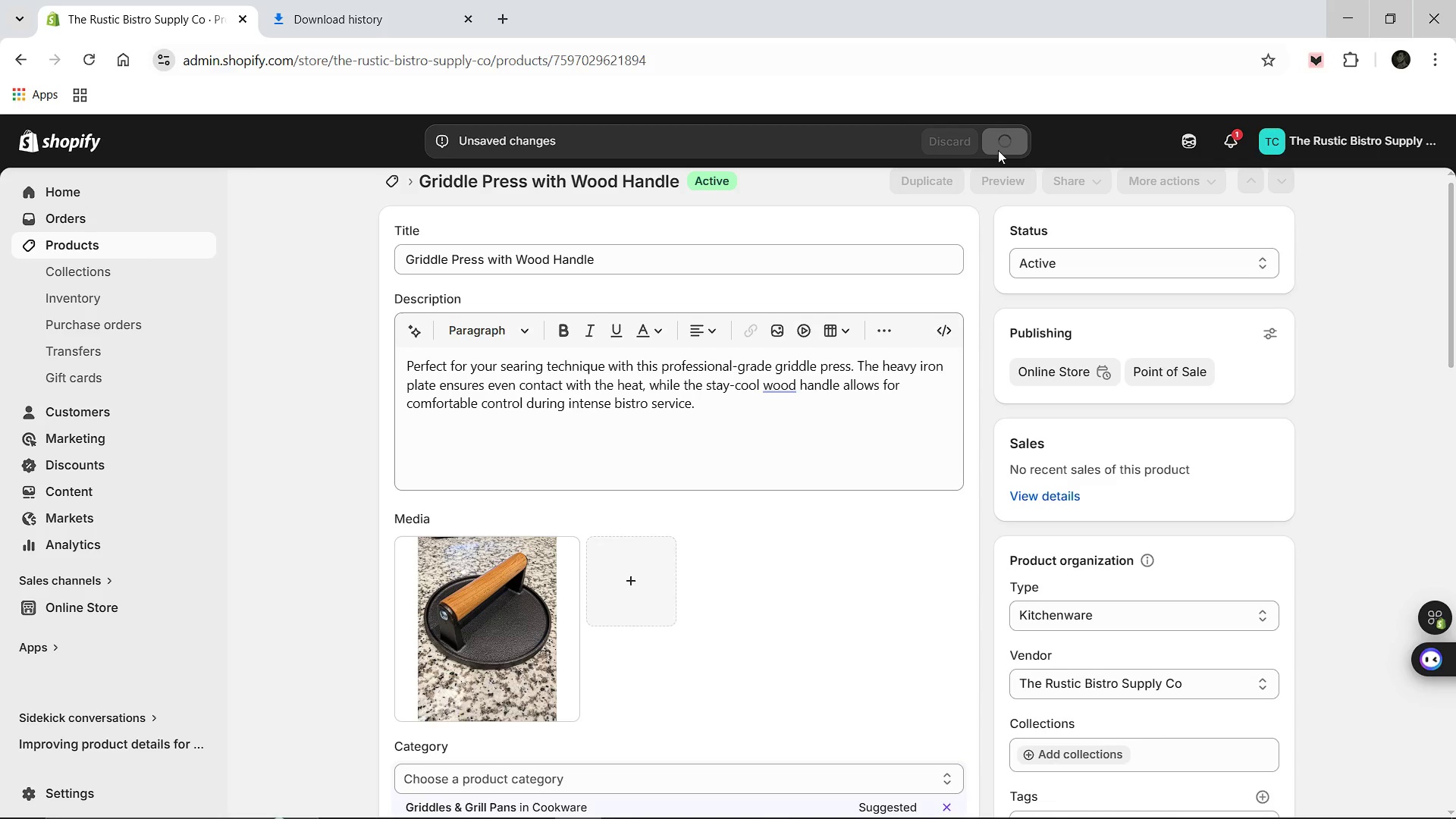 
mouse_move([896, 265])
 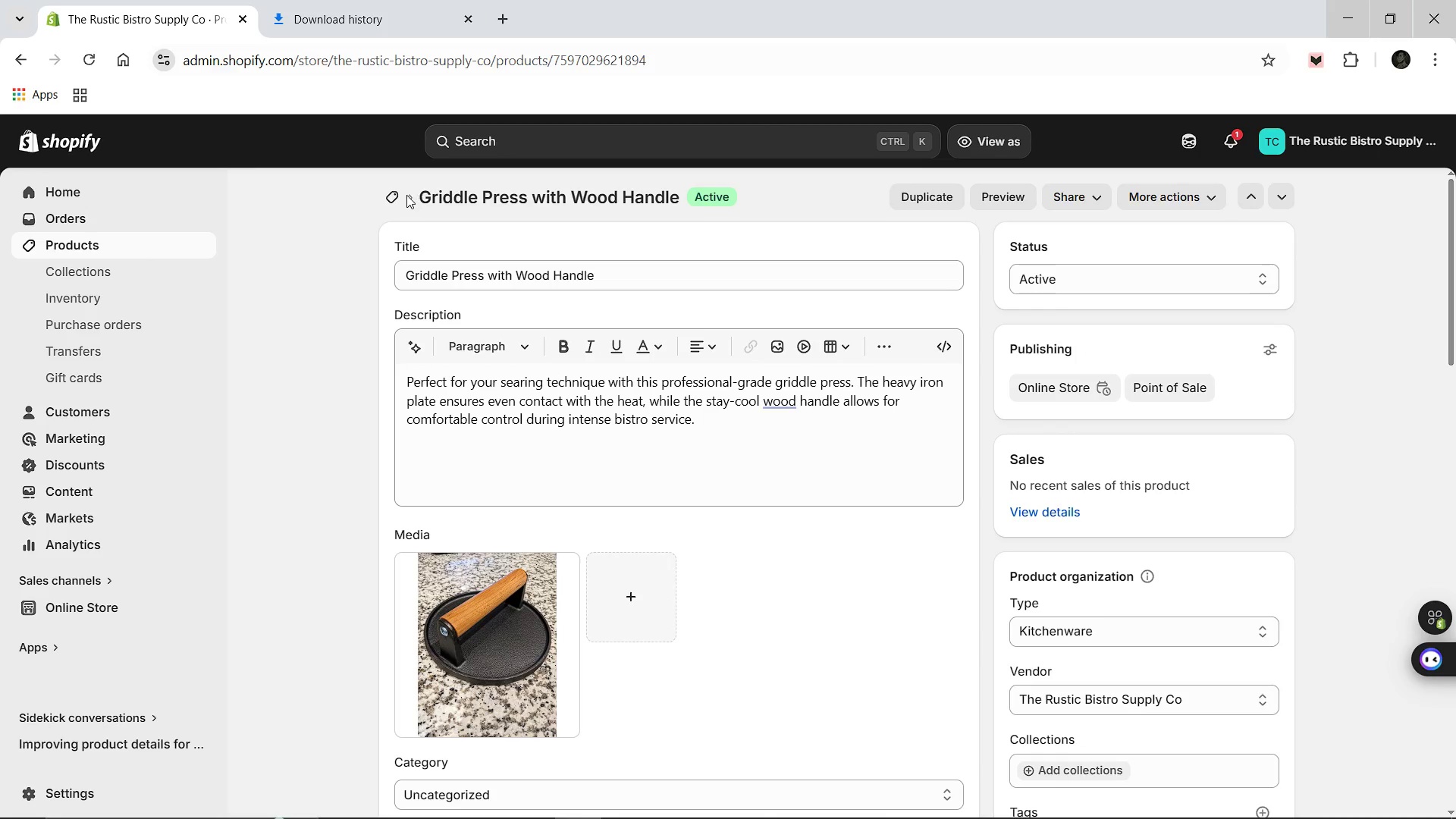 
left_click([387, 196])
 